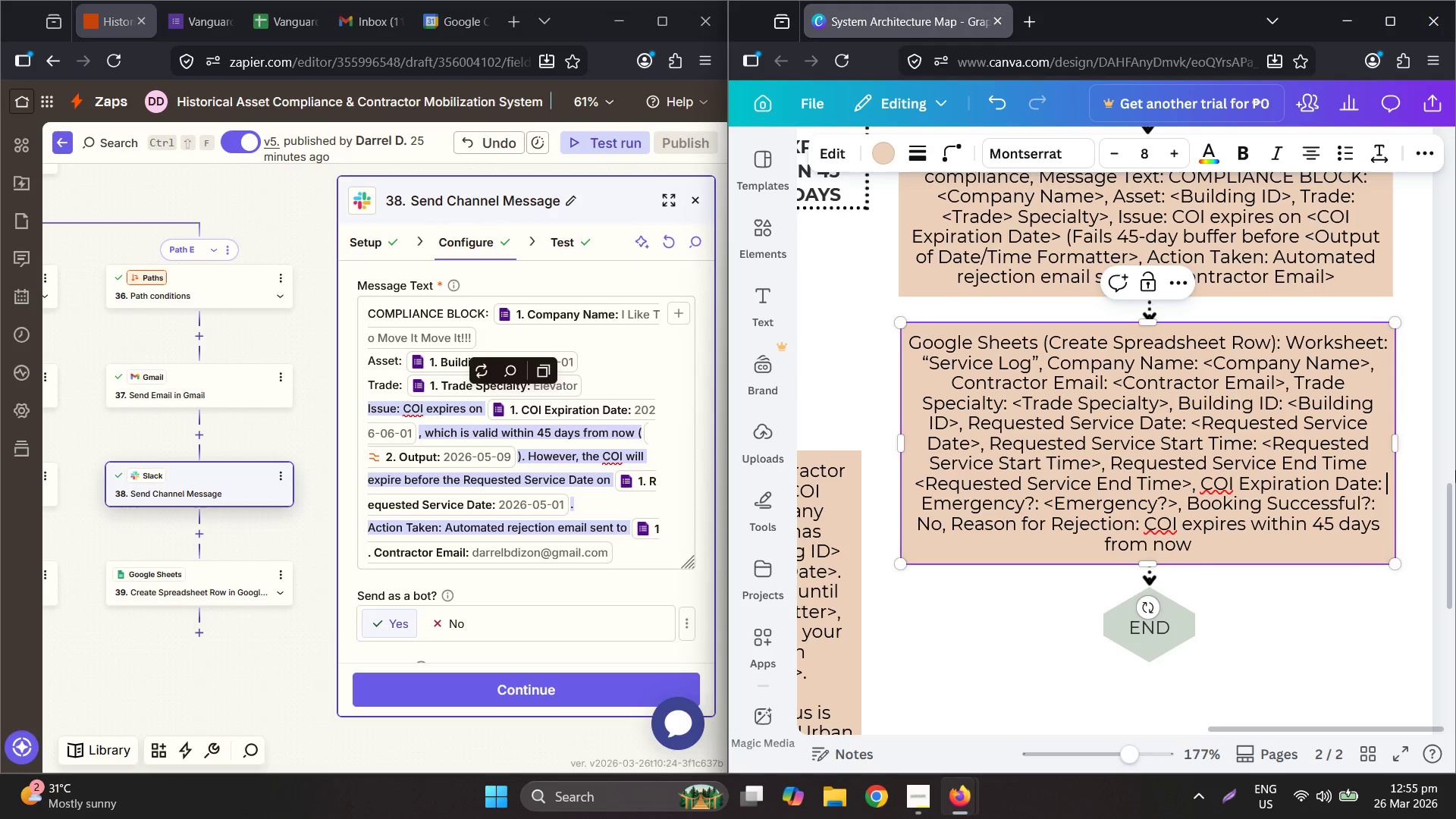 
key(Shift+Comma)
 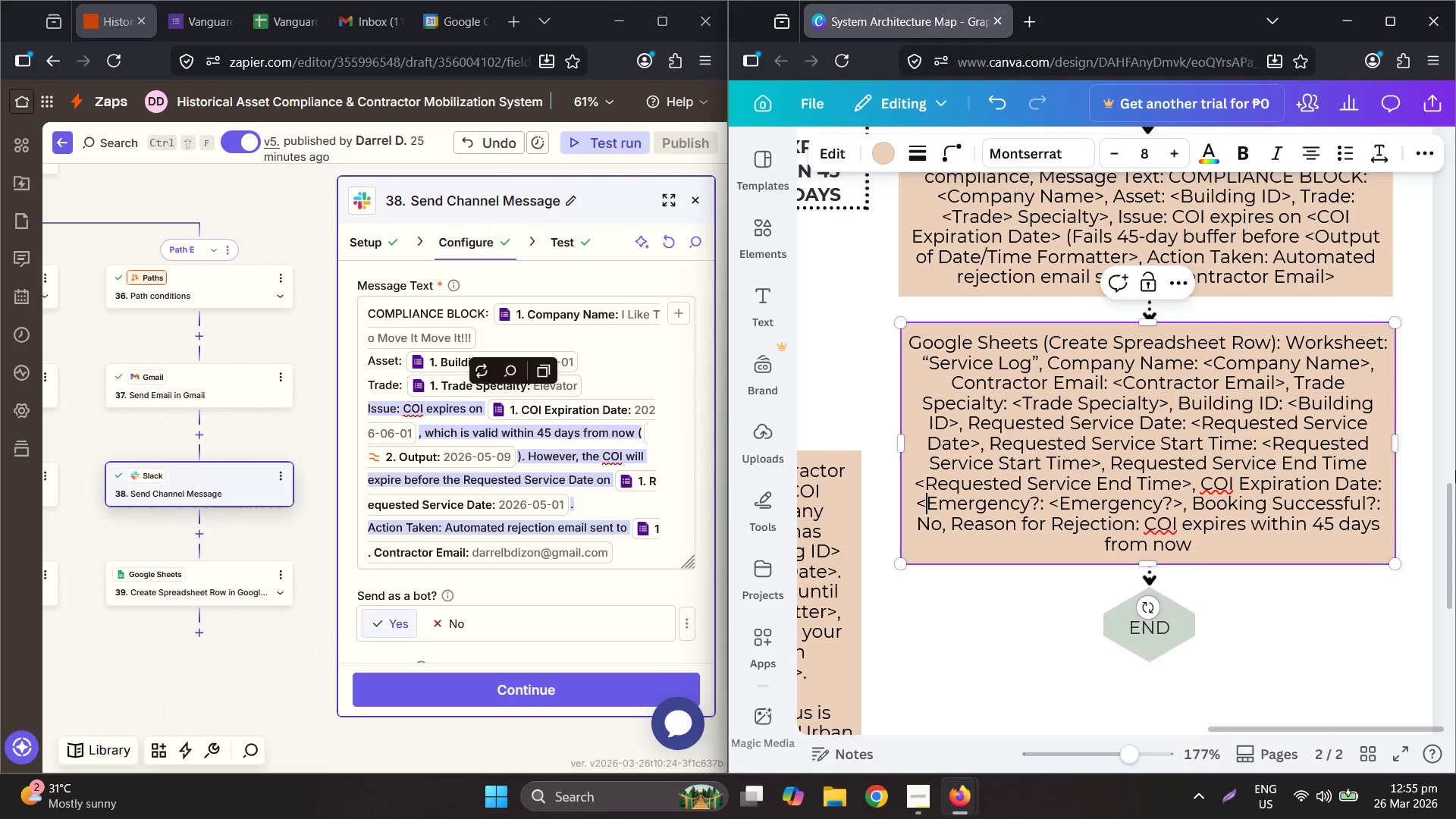 
key(Control+ControlLeft)
 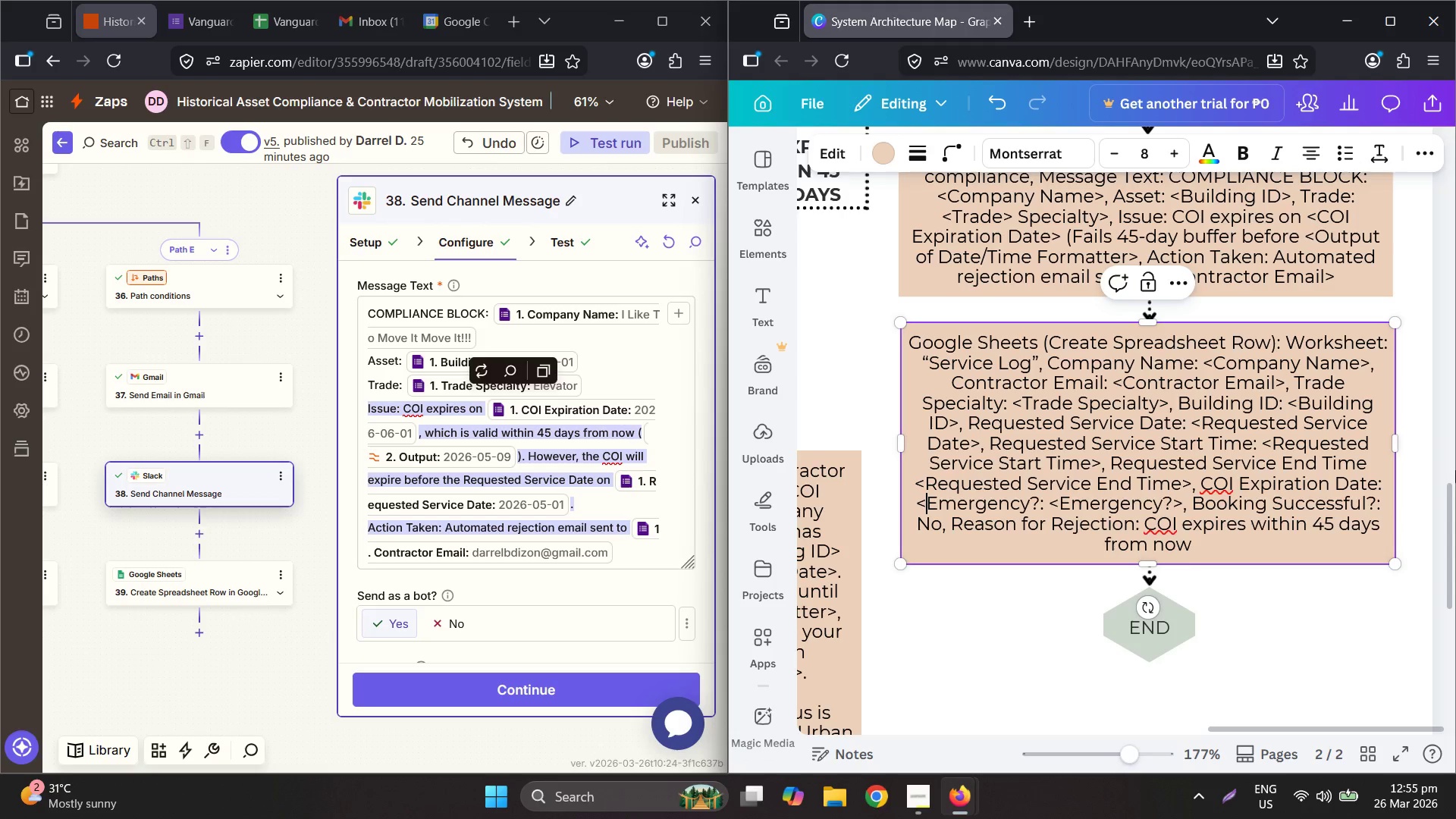 
key(Control+V)
 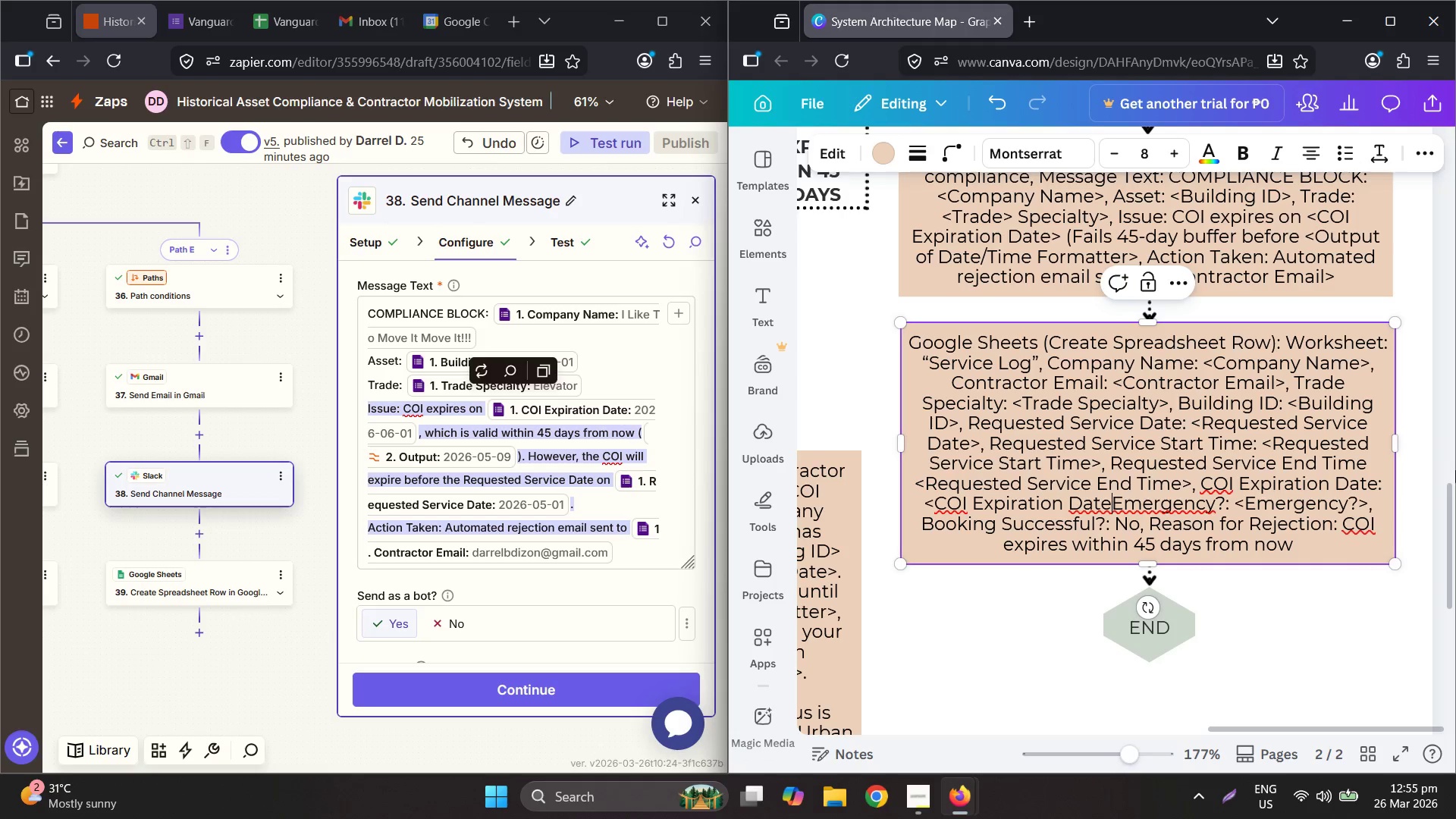 
key(Shift+ShiftLeft)
 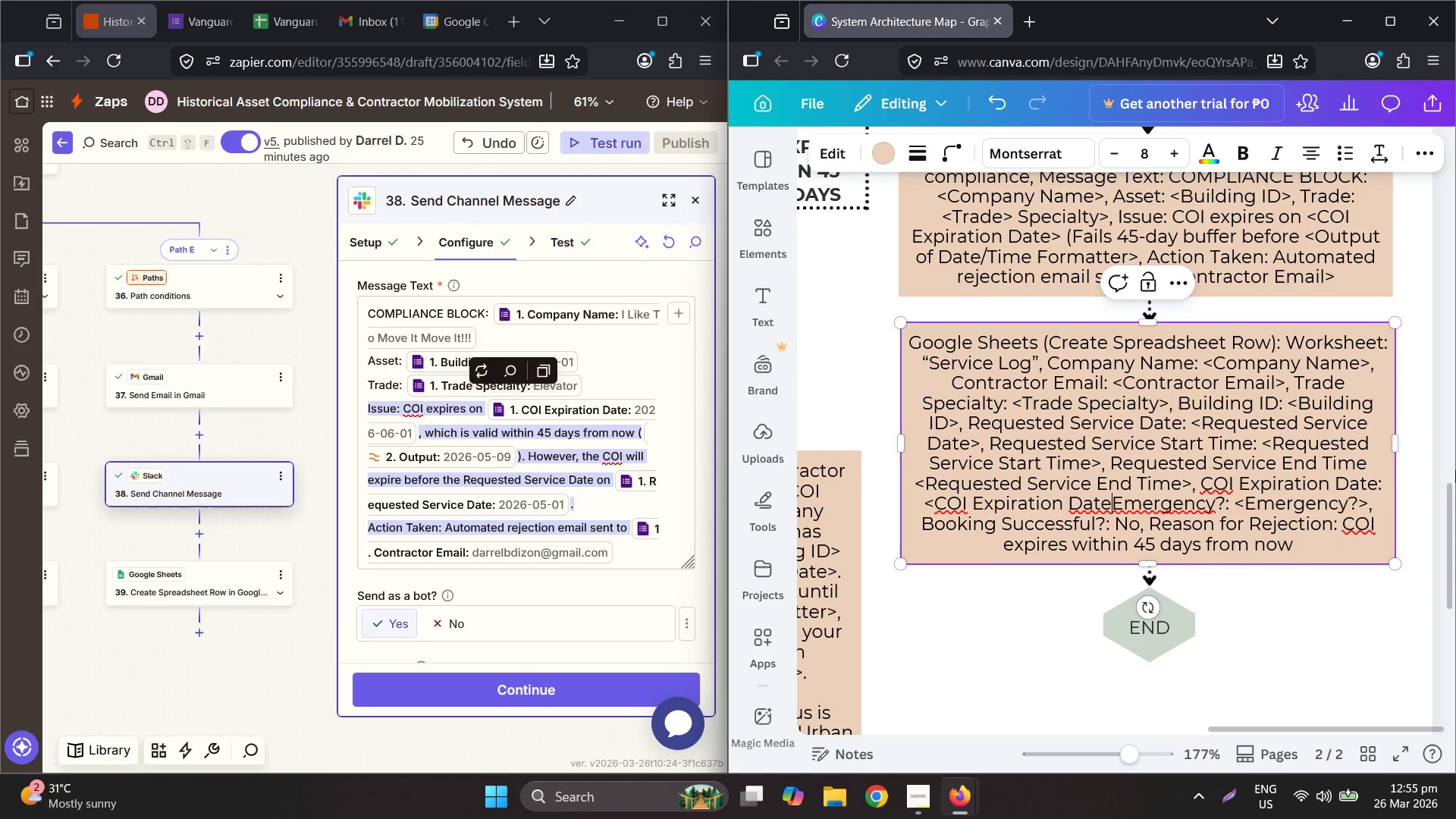 
key(Shift+Period)
 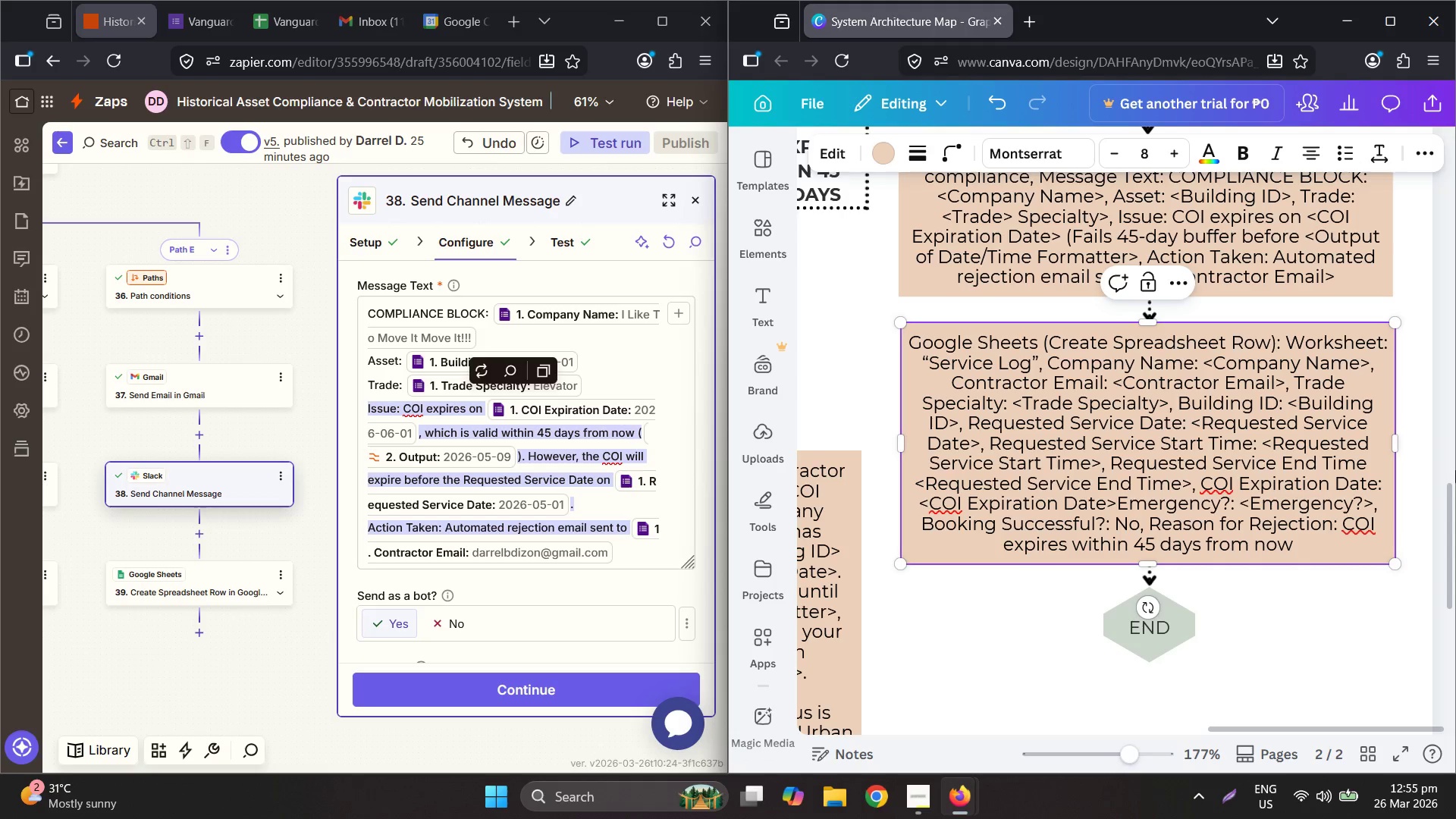 
key(Comma)
 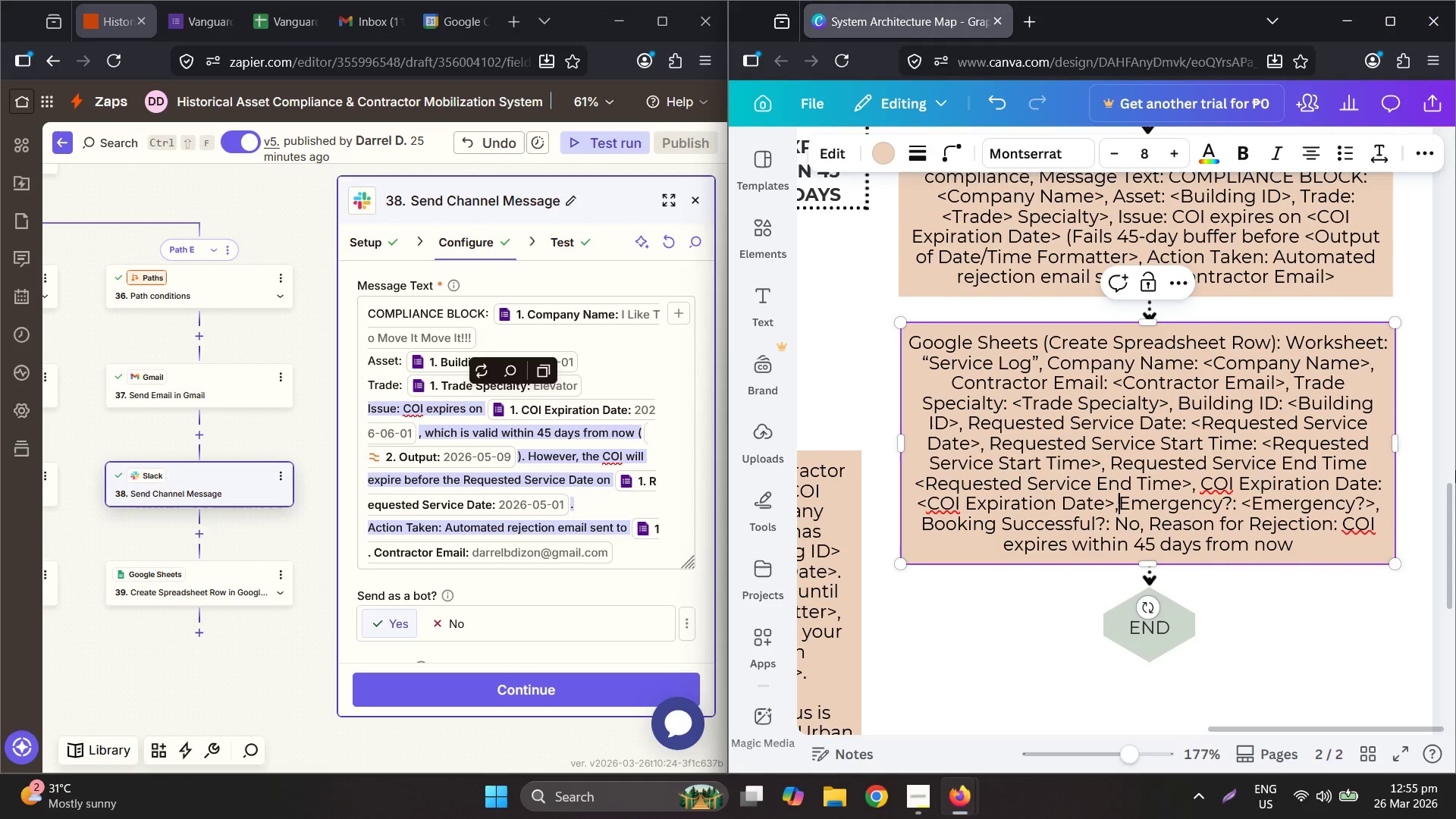 
key(Space)
 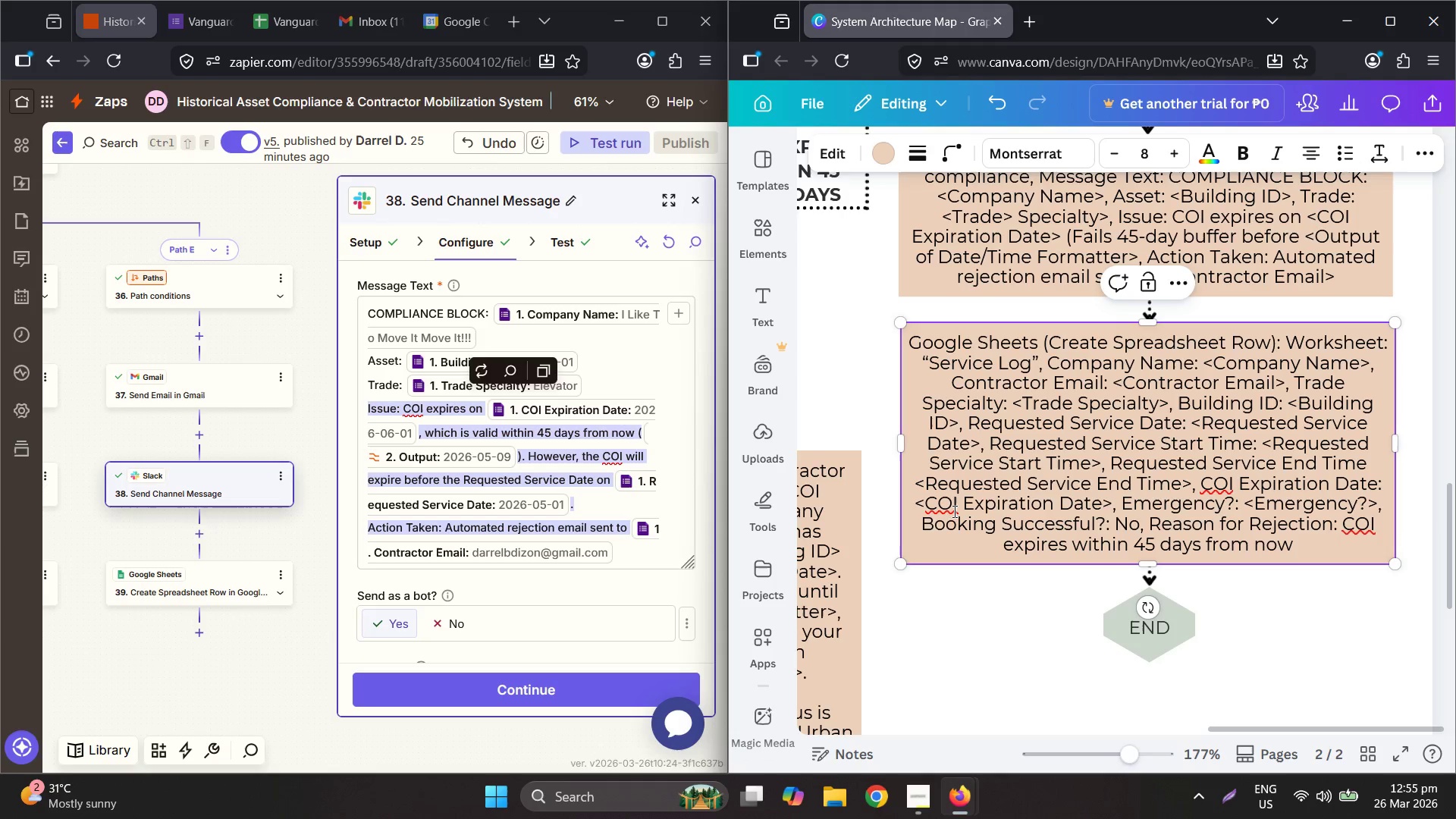 
left_click_drag(start_coordinate=[912, 502], to_coordinate=[1112, 502])
 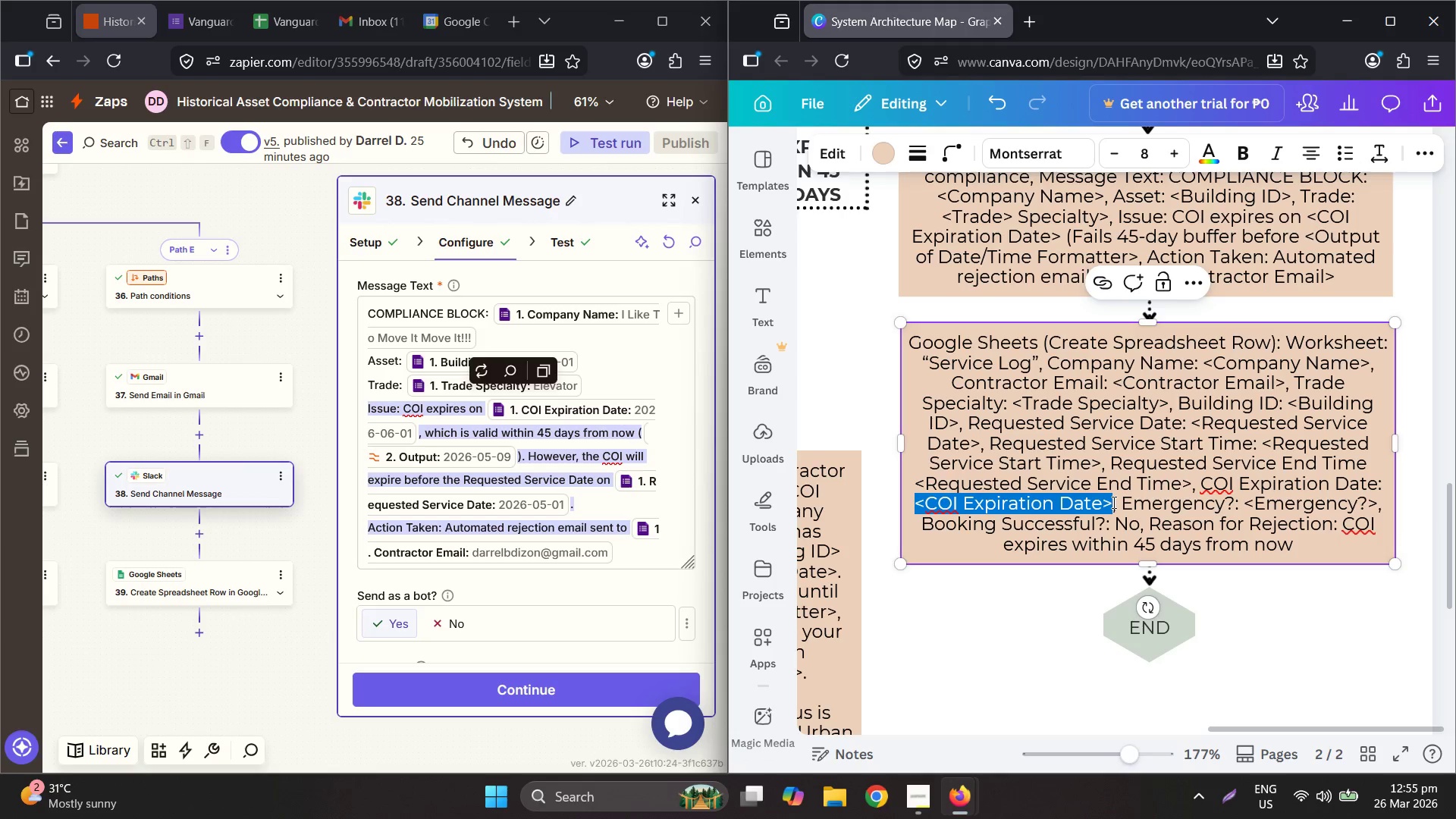 
key(Control+C)
 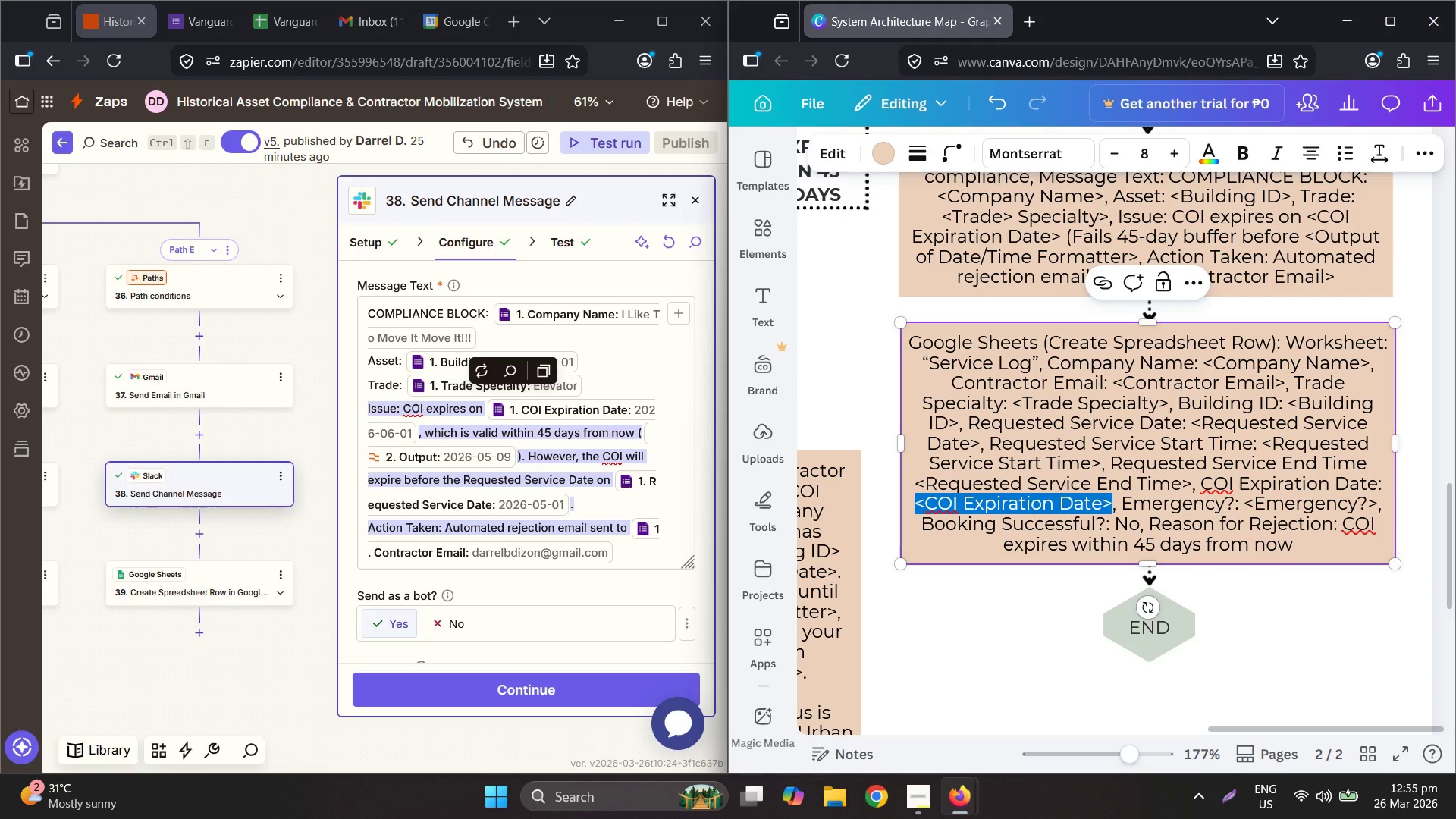 
scroll: coordinate [1180, 532], scroll_direction: down, amount: 7.0
 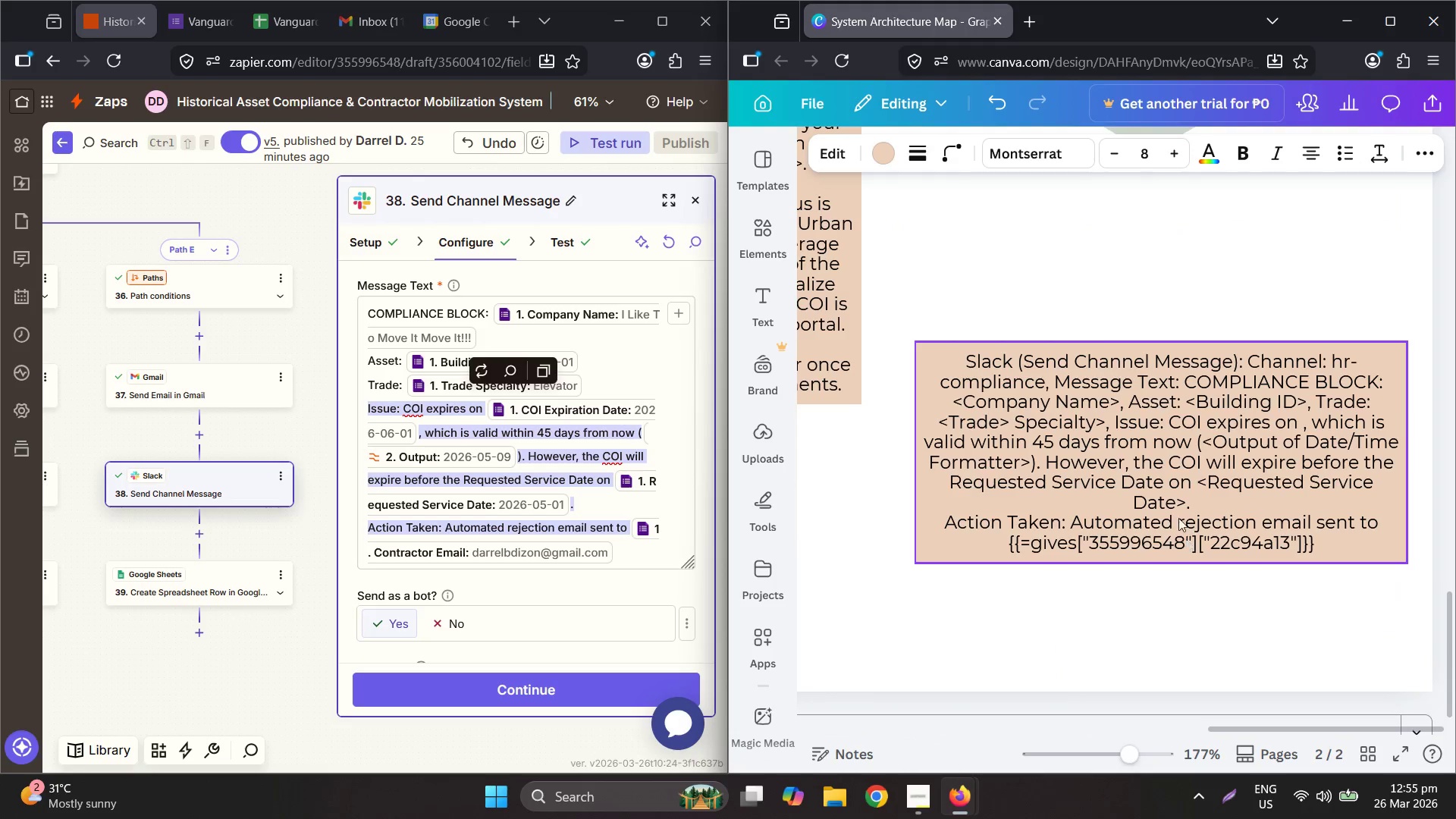 
left_click([1170, 498])
 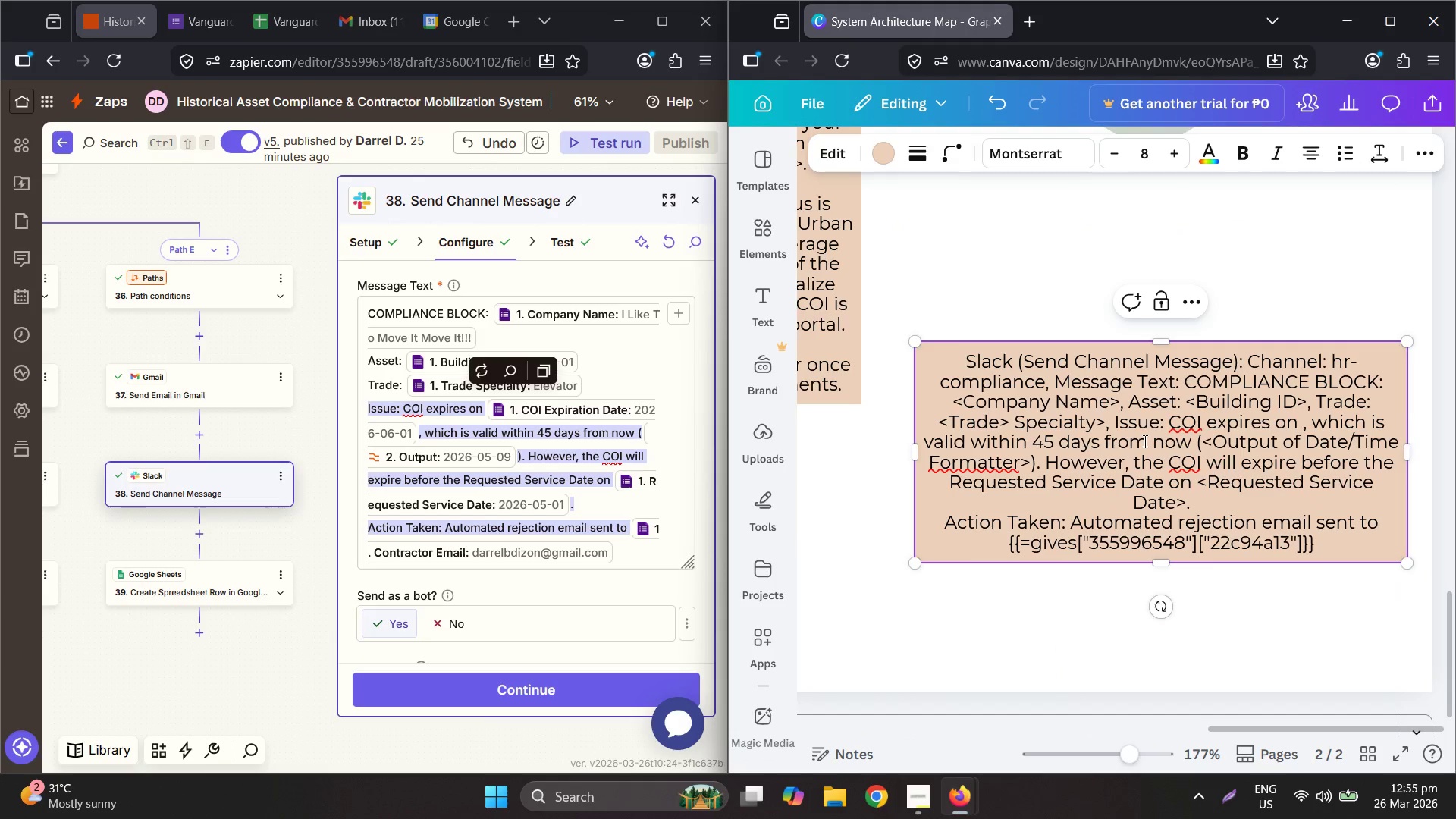 
wait(5.84)
 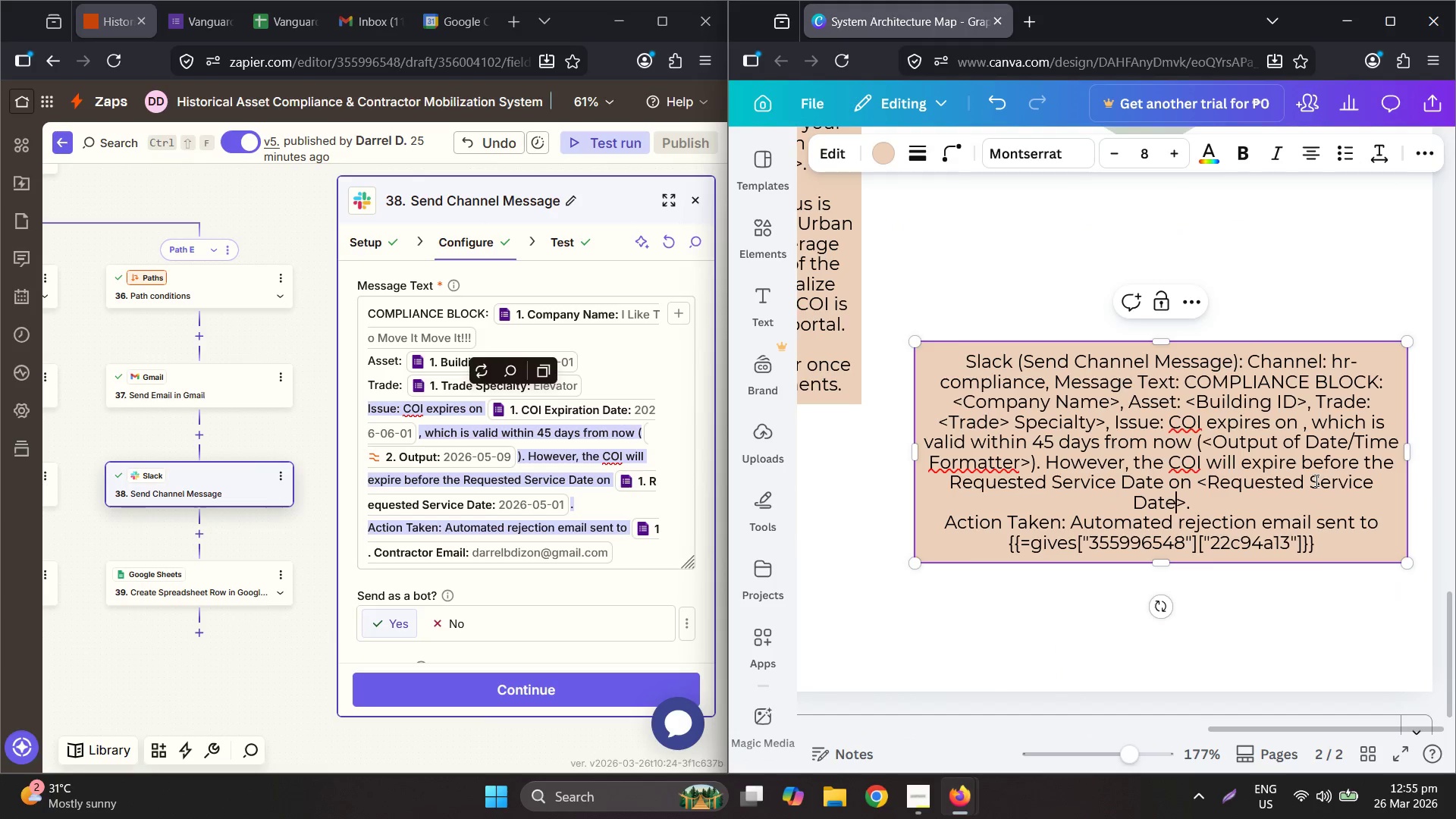 
double_click([1302, 421])
 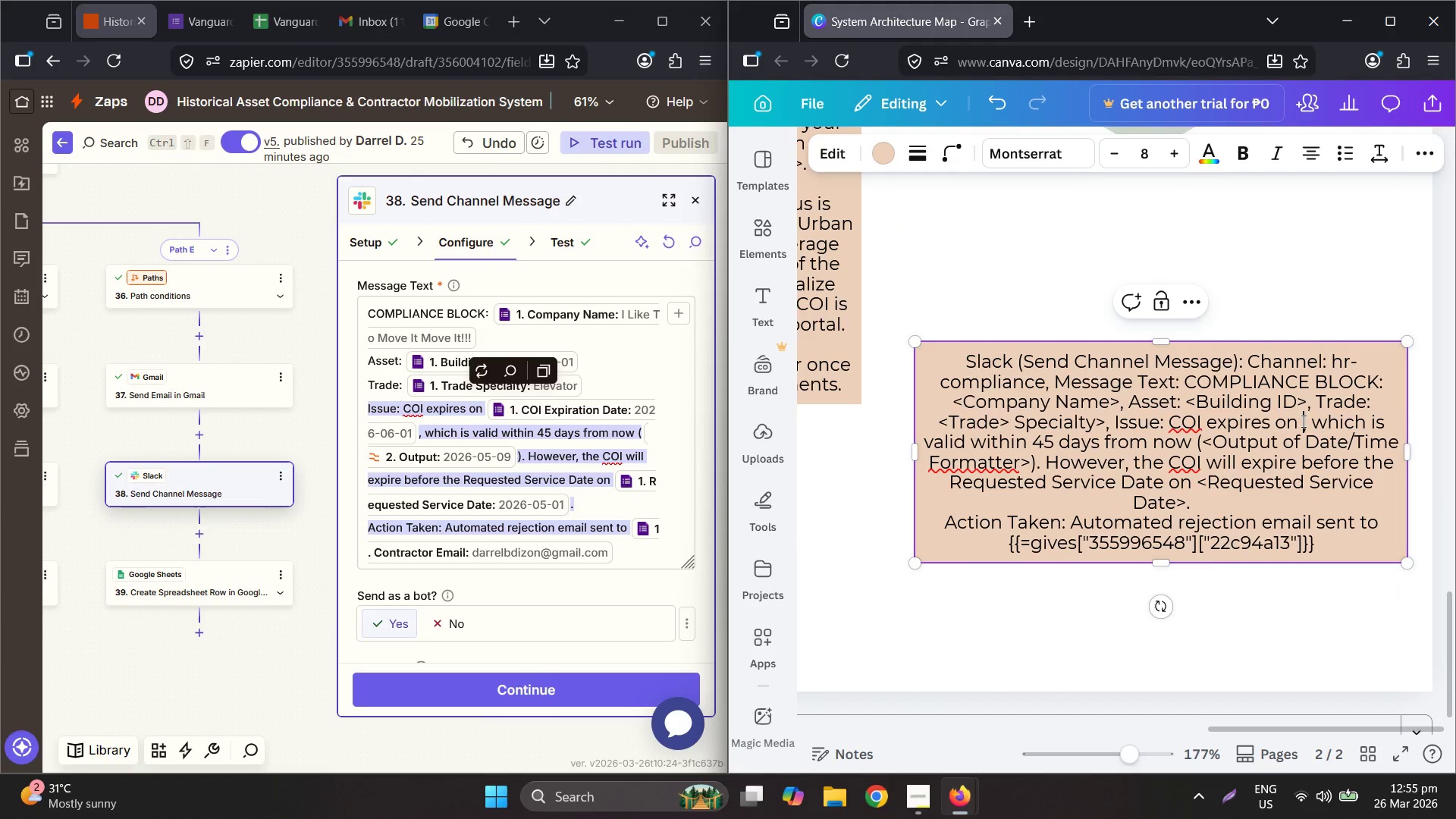 
key(Control+ControlLeft)
 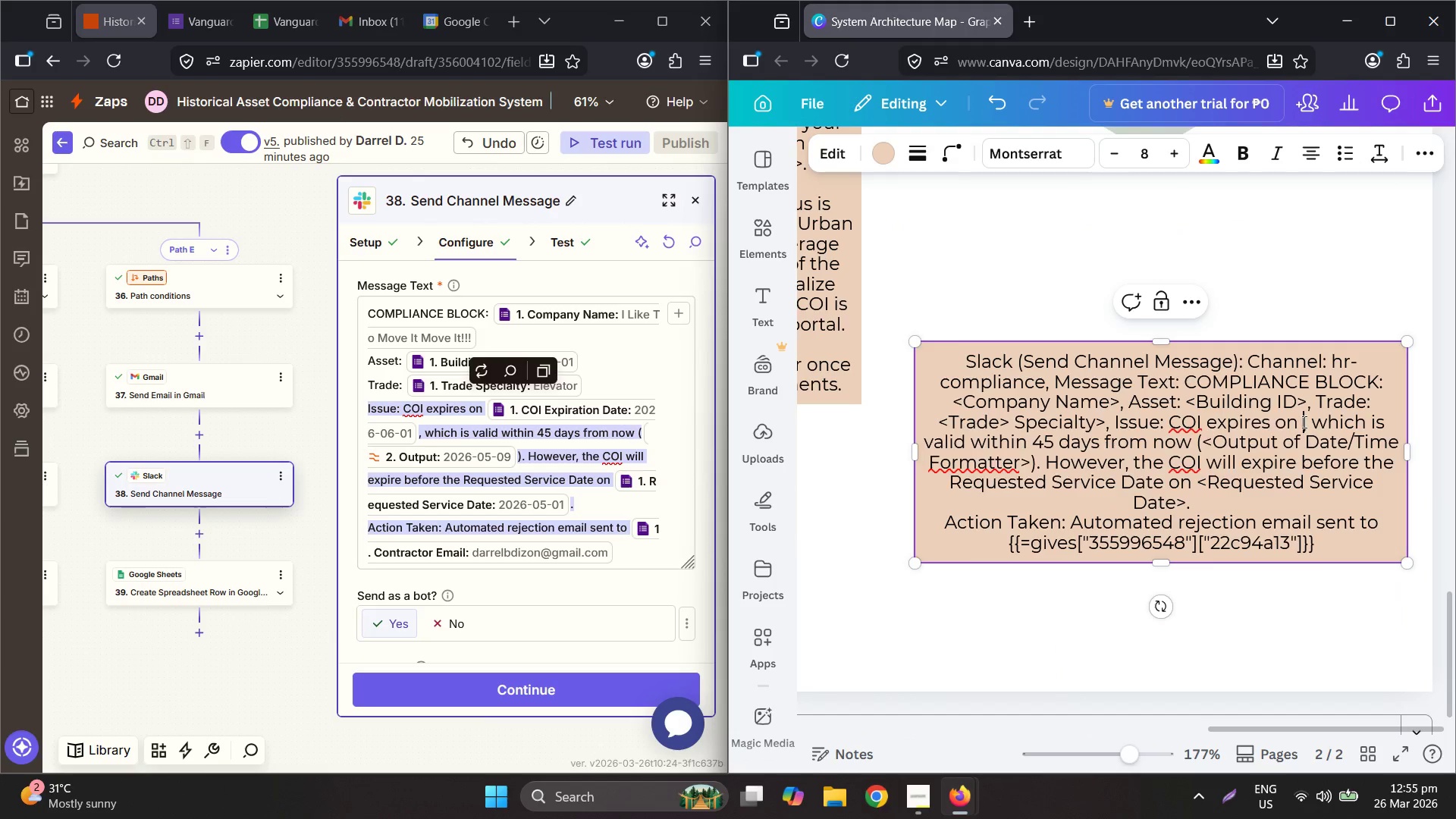 
key(Control+V)
 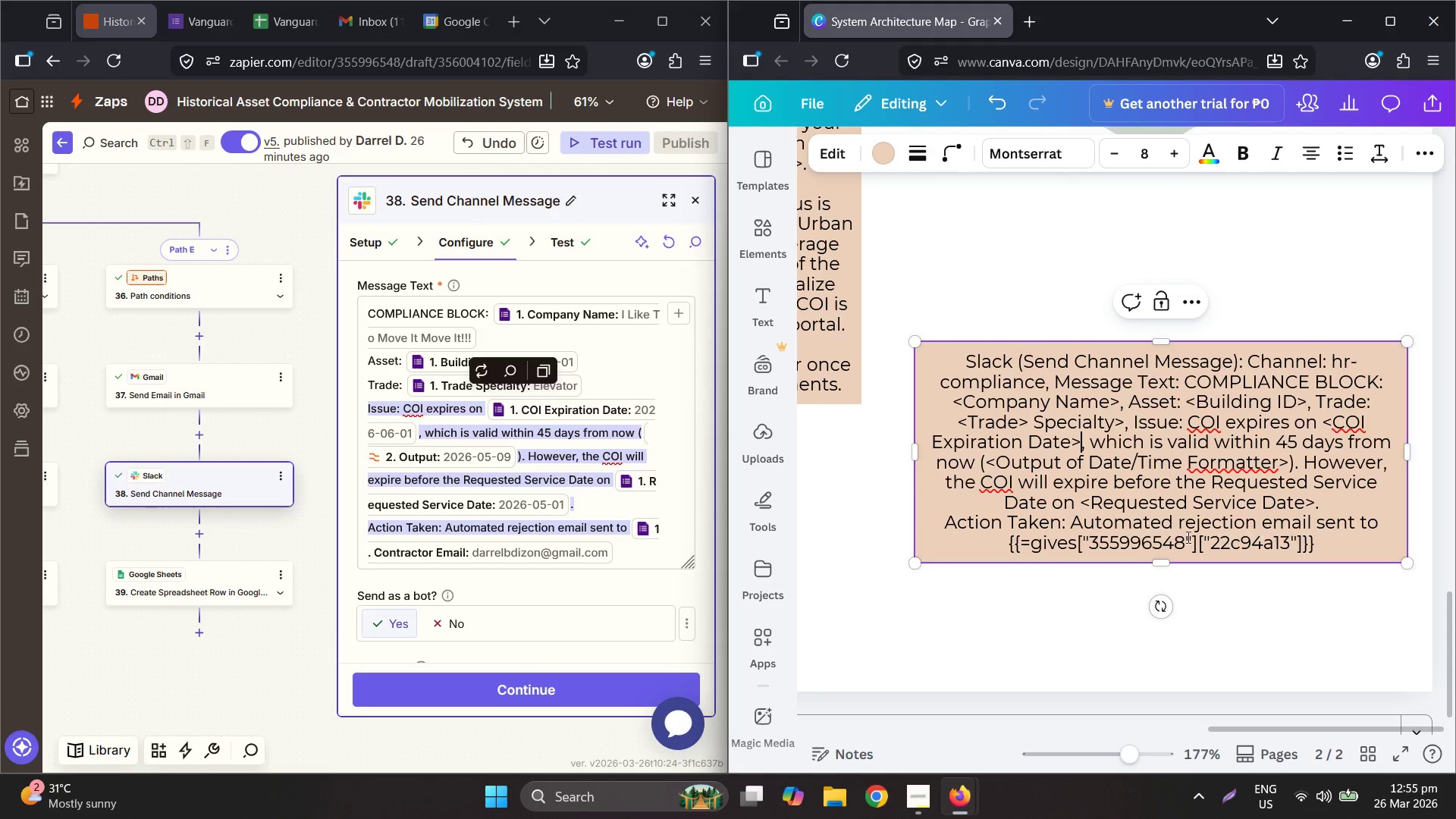 
left_click_drag(start_coordinate=[998, 539], to_coordinate=[1339, 550])
 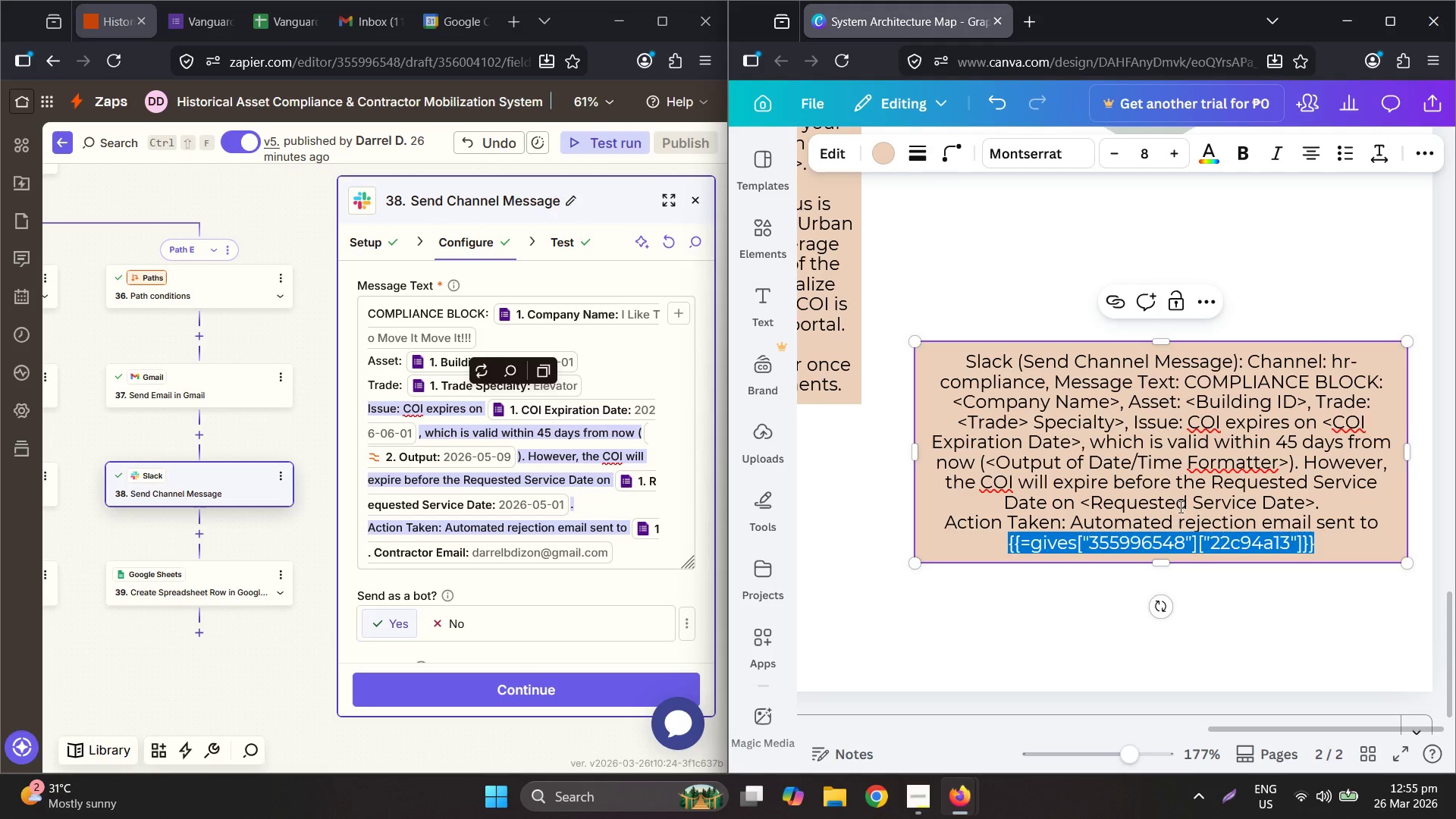 
key(Backspace)
 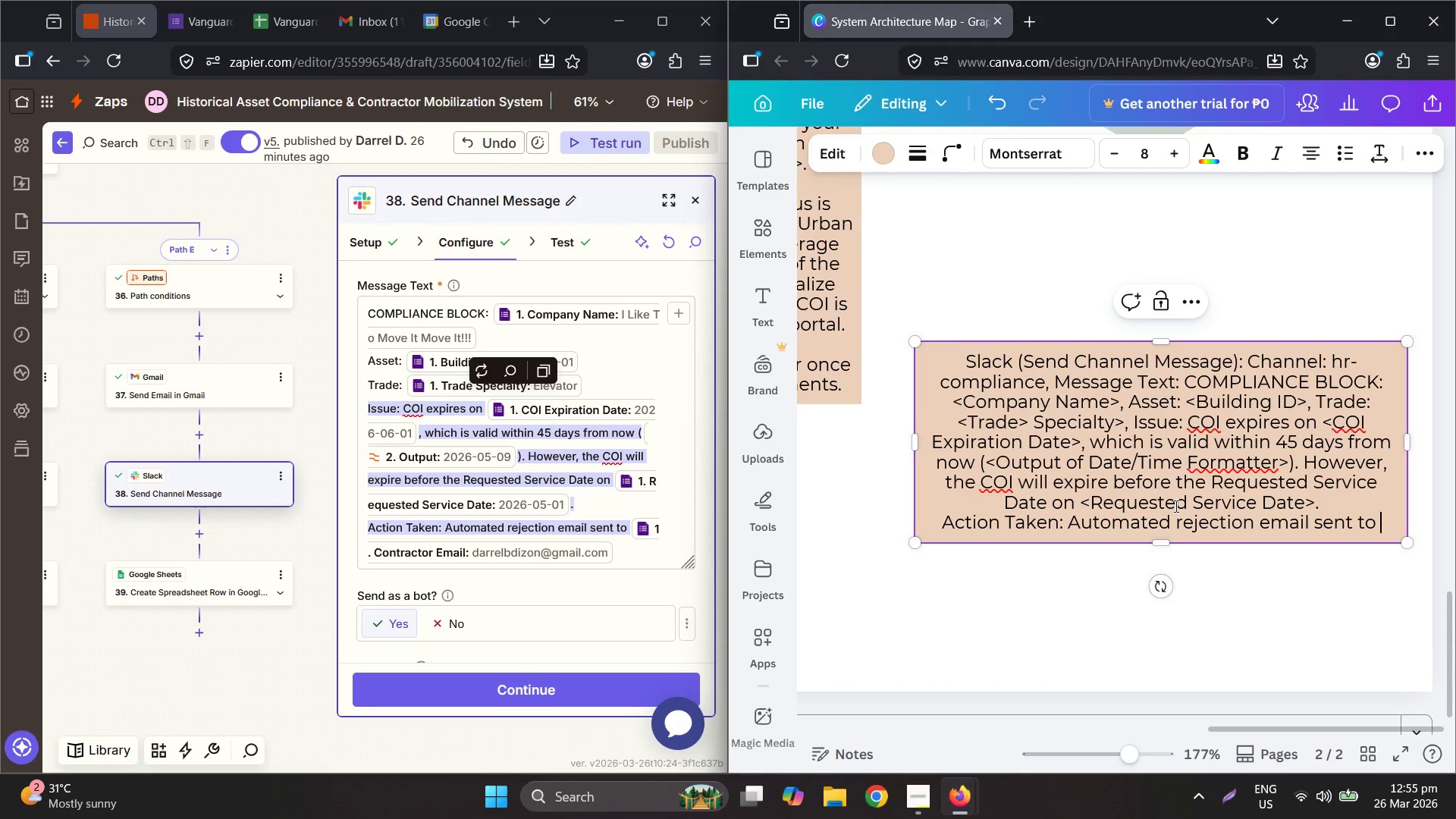 
scroll: coordinate [1153, 443], scroll_direction: up, amount: 7.0
 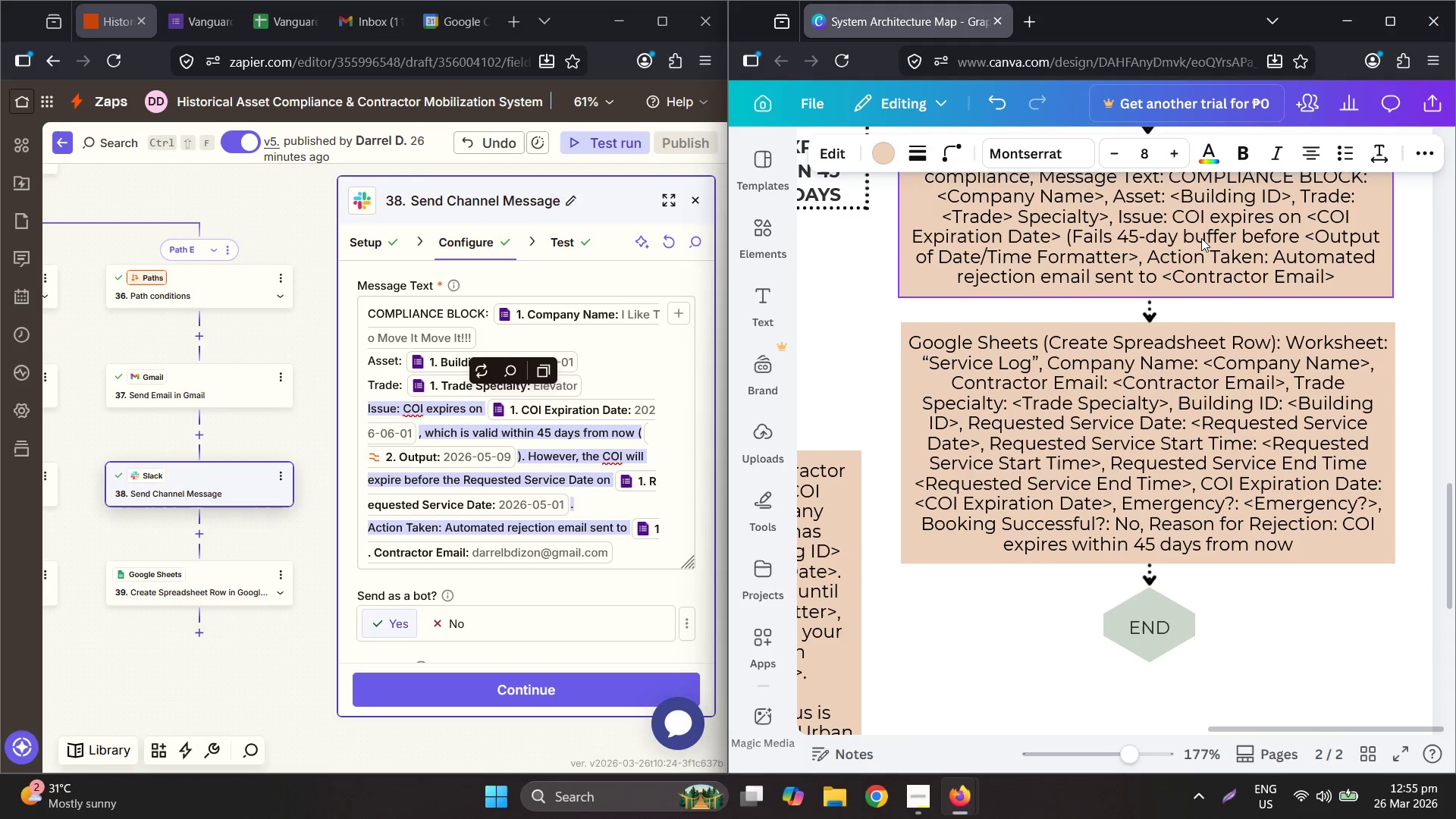 
double_click([1201, 237])
 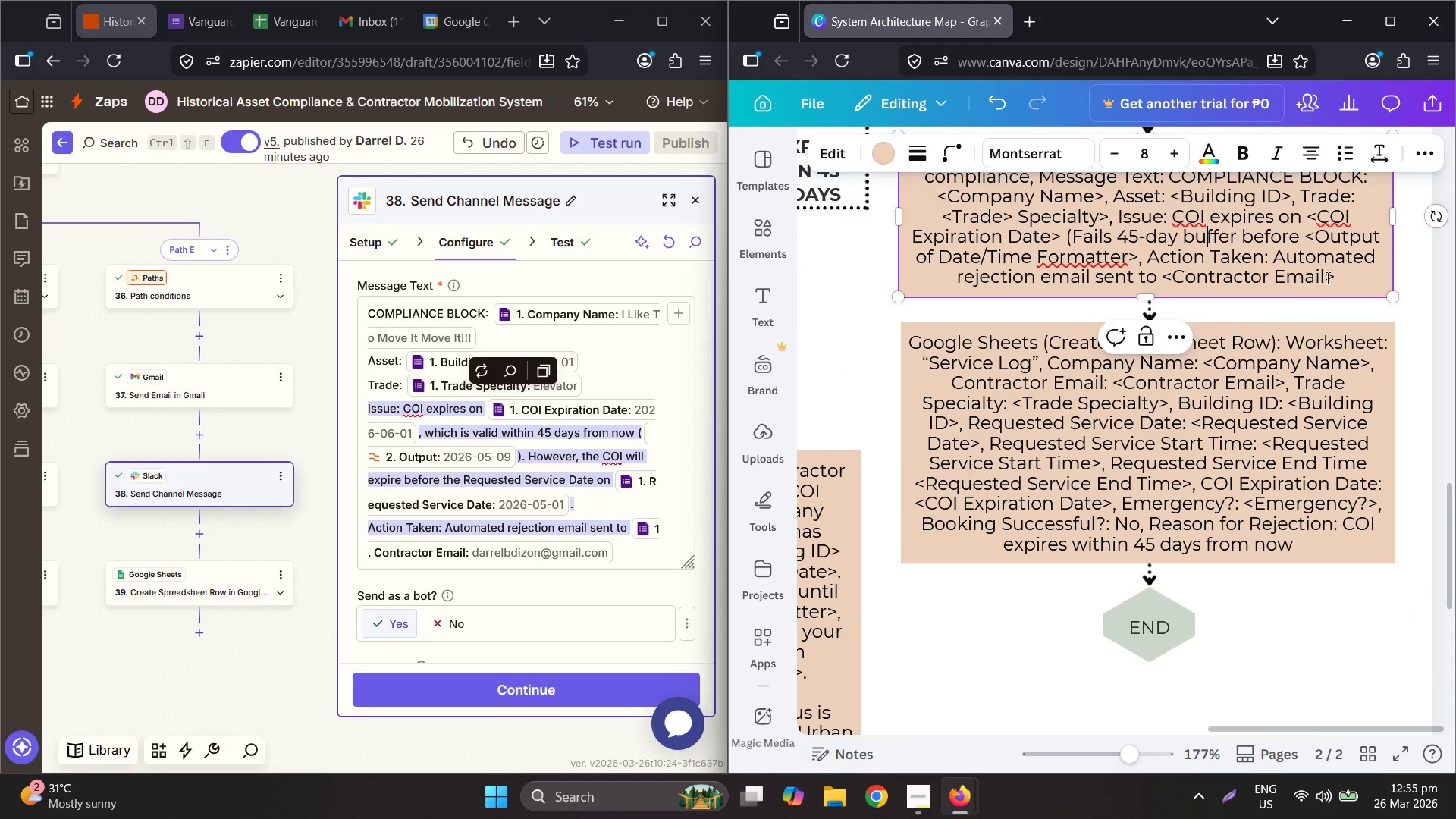 
left_click_drag(start_coordinate=[1350, 279], to_coordinate=[1160, 287])
 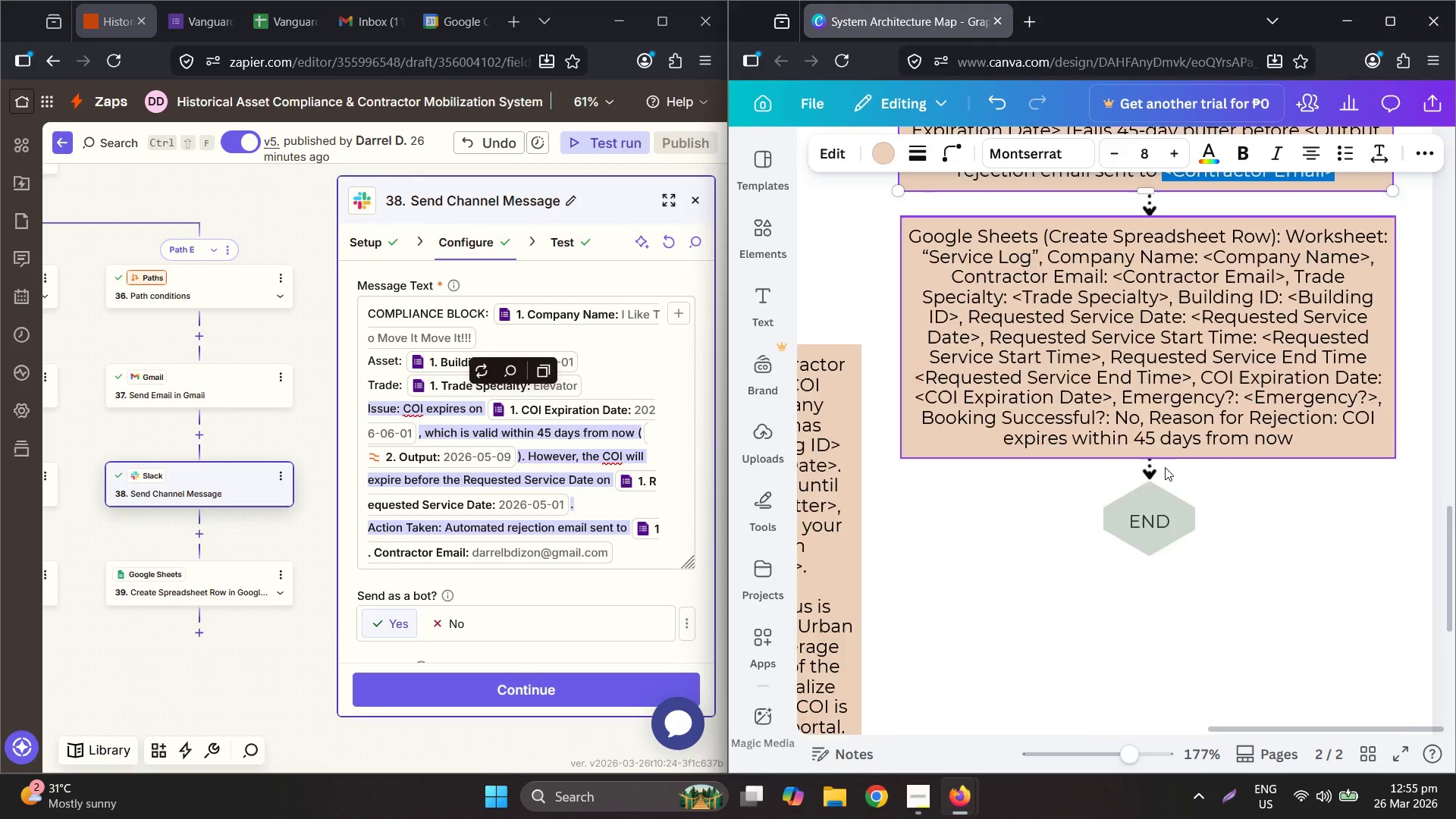 
key(Control+C)
 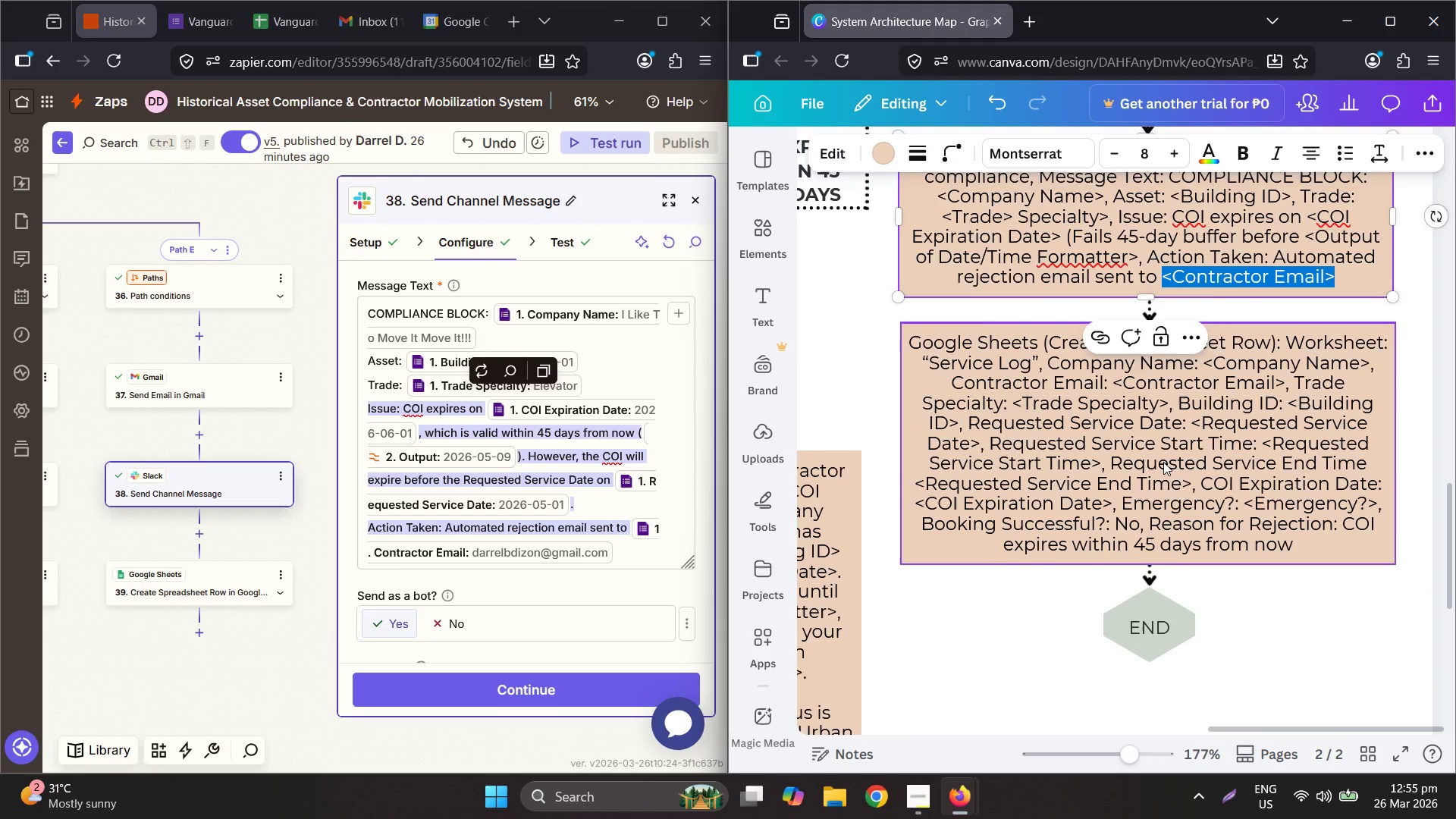 
scroll: coordinate [1170, 460], scroll_direction: down, amount: 7.0
 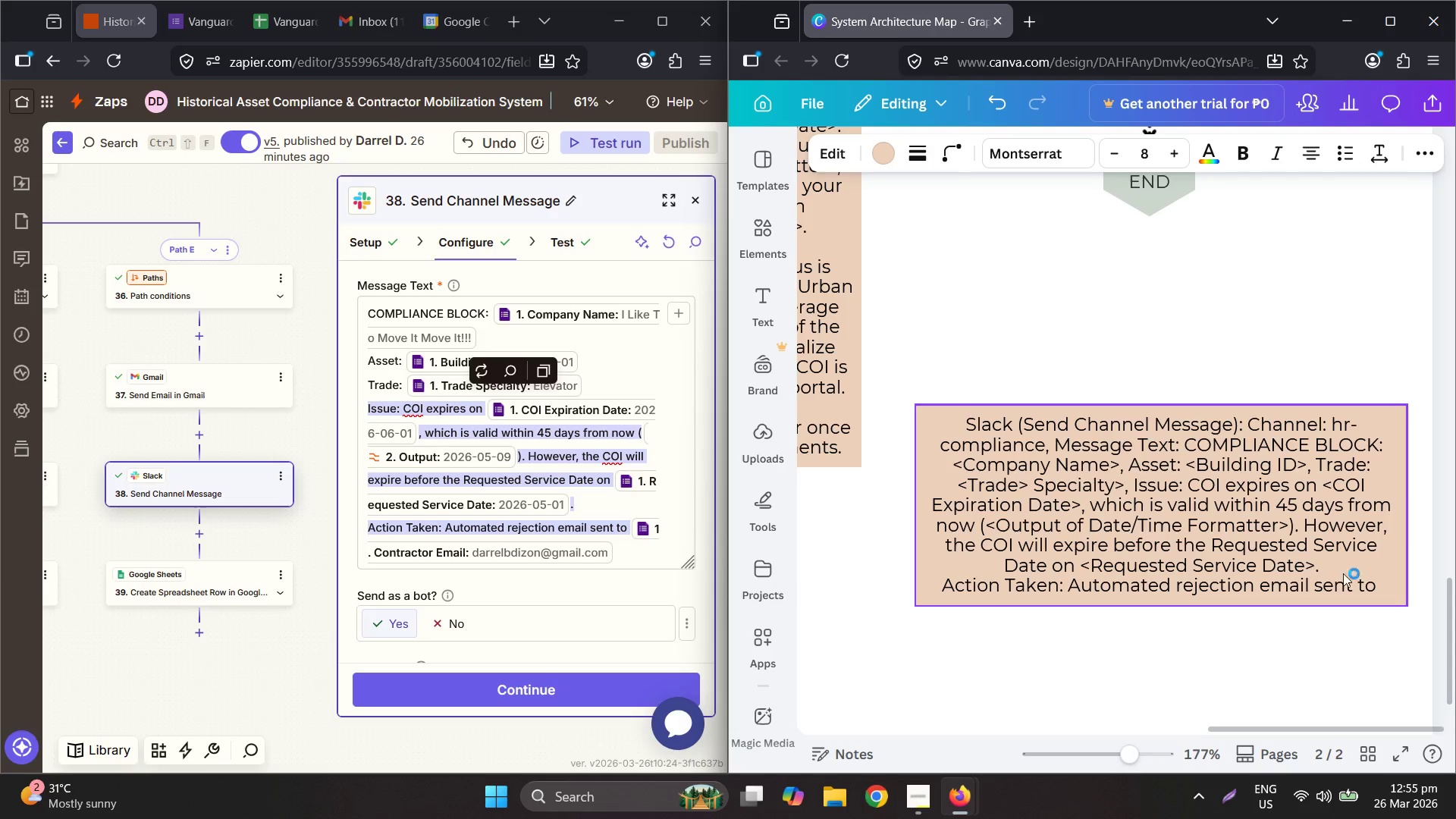 
double_click([1365, 579])
 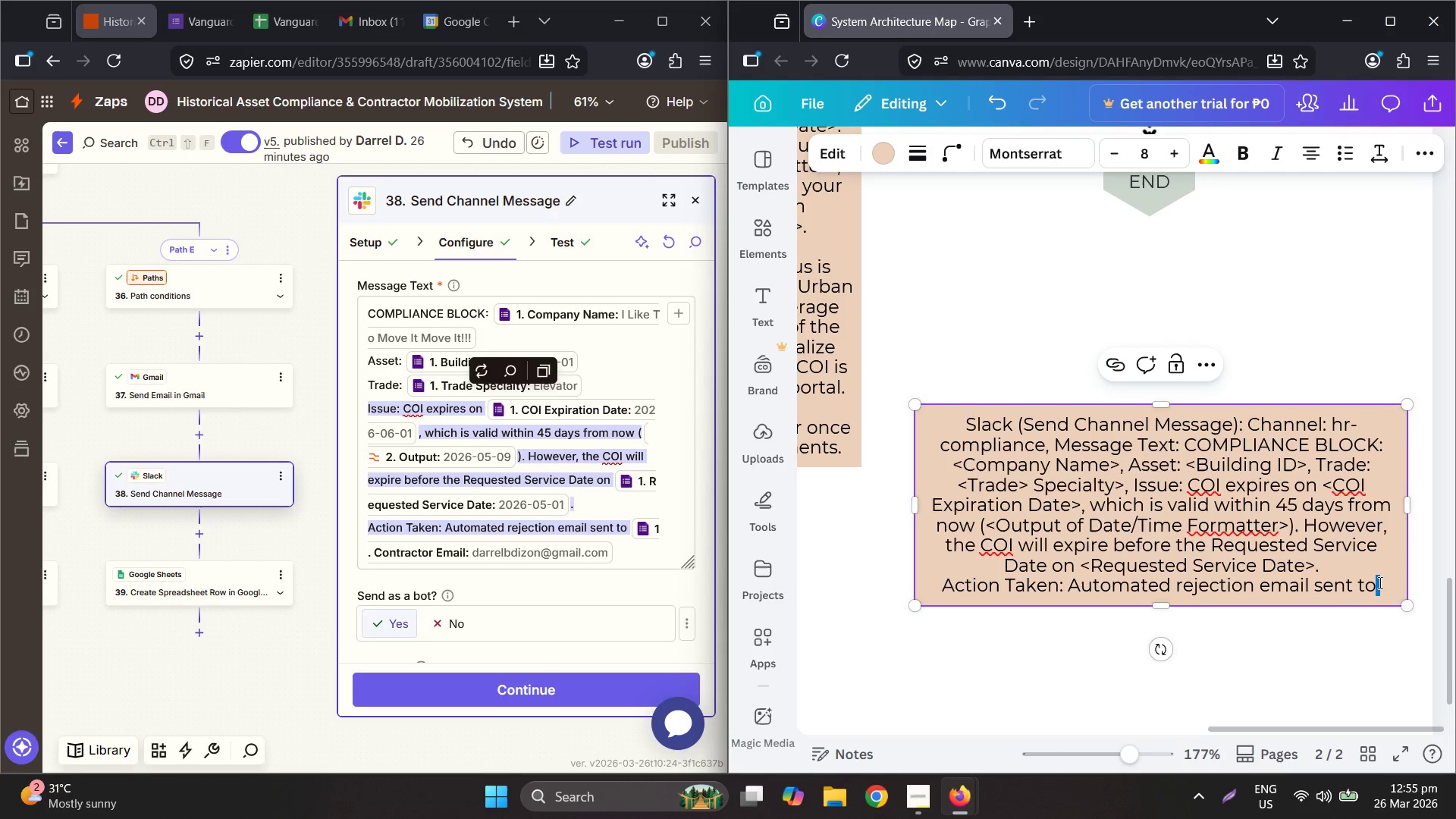 
key(Space)
 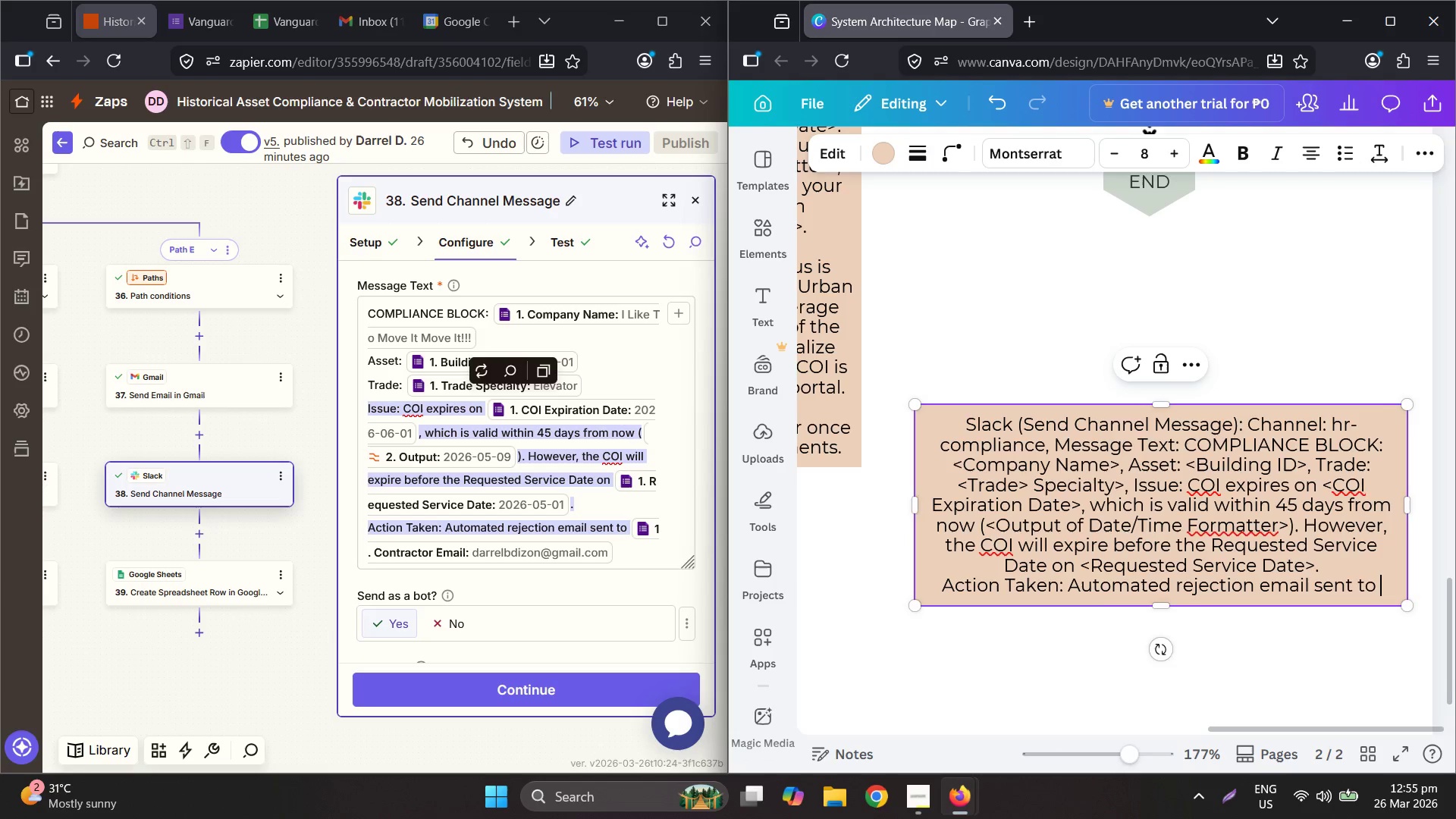 
key(Control+ControlLeft)
 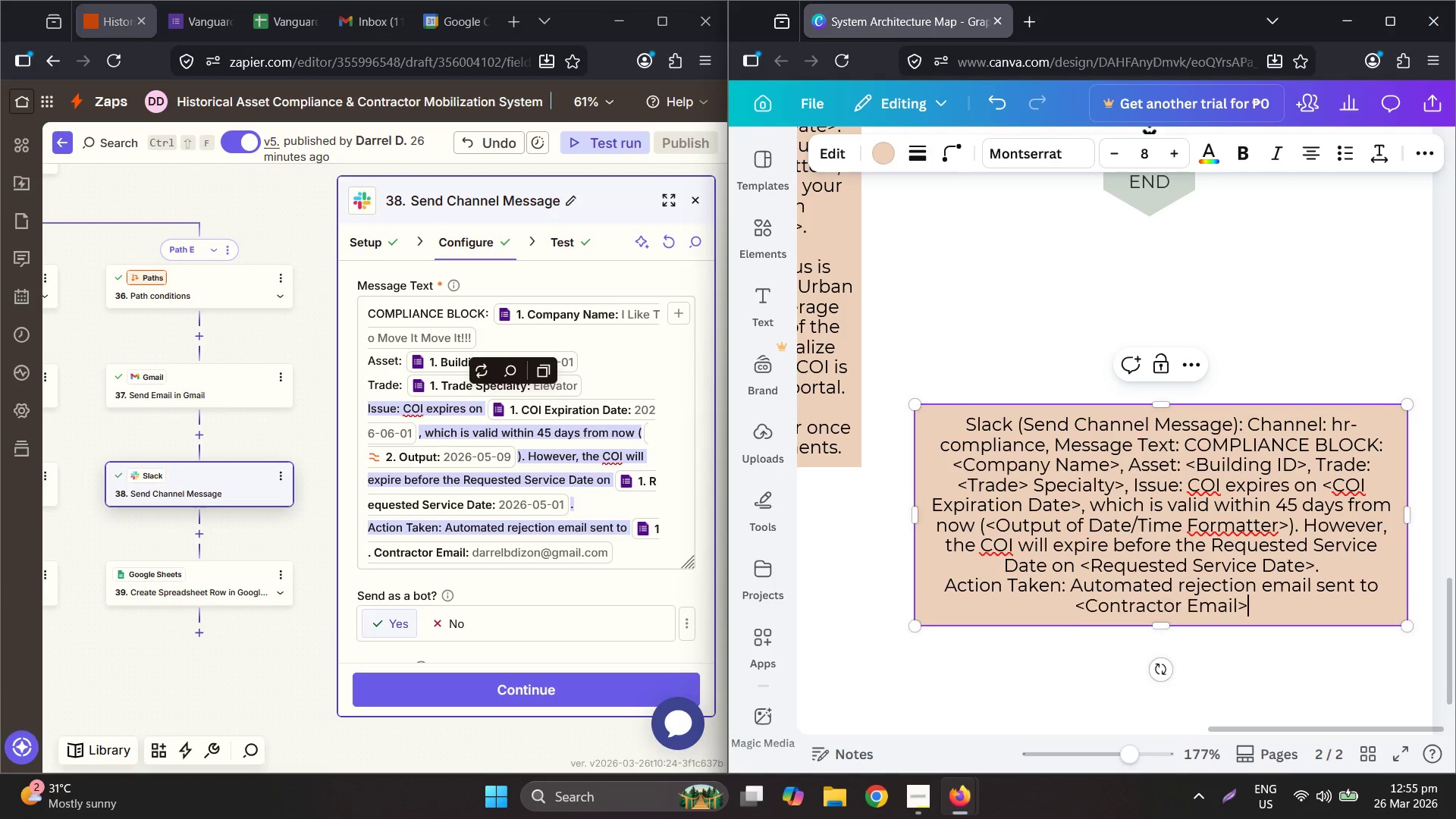 
key(Control+V)
 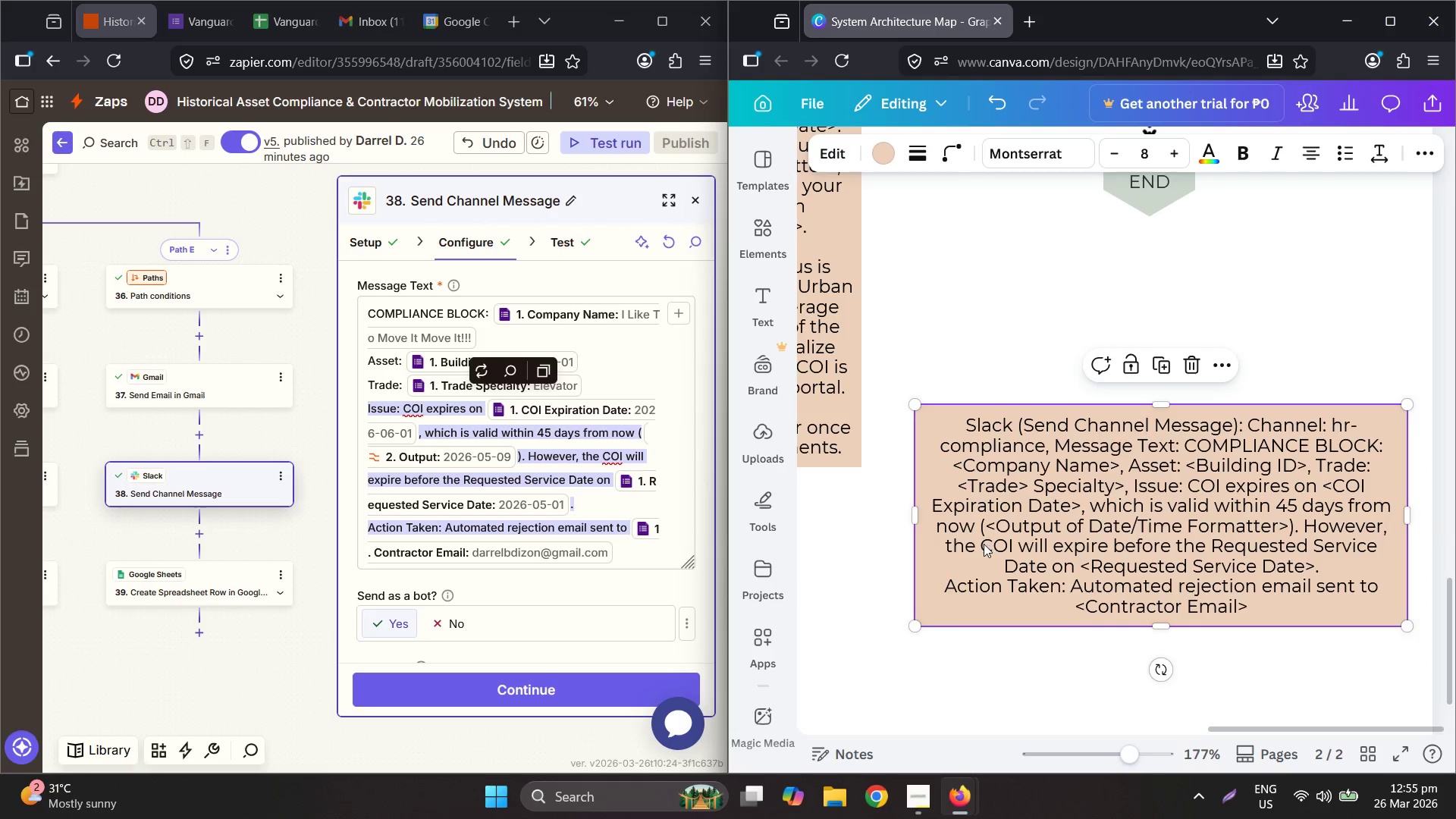 
hold_key(key=ControlLeft, duration=0.56)
scroll: coordinate [1333, 525], scroll_direction: down, amount: 3.0
 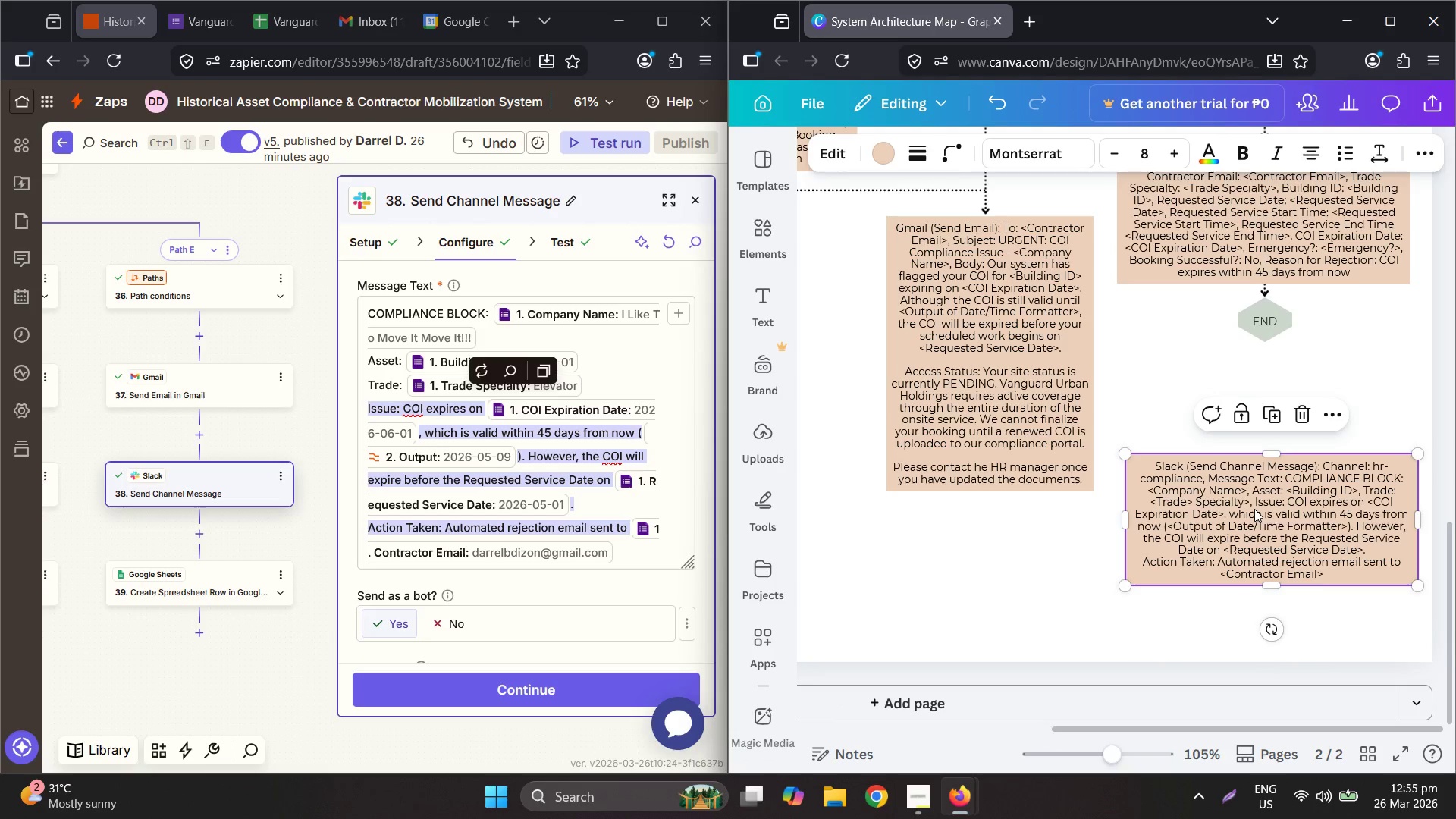 
left_click_drag(start_coordinate=[1254, 509], to_coordinate=[1252, 551])
 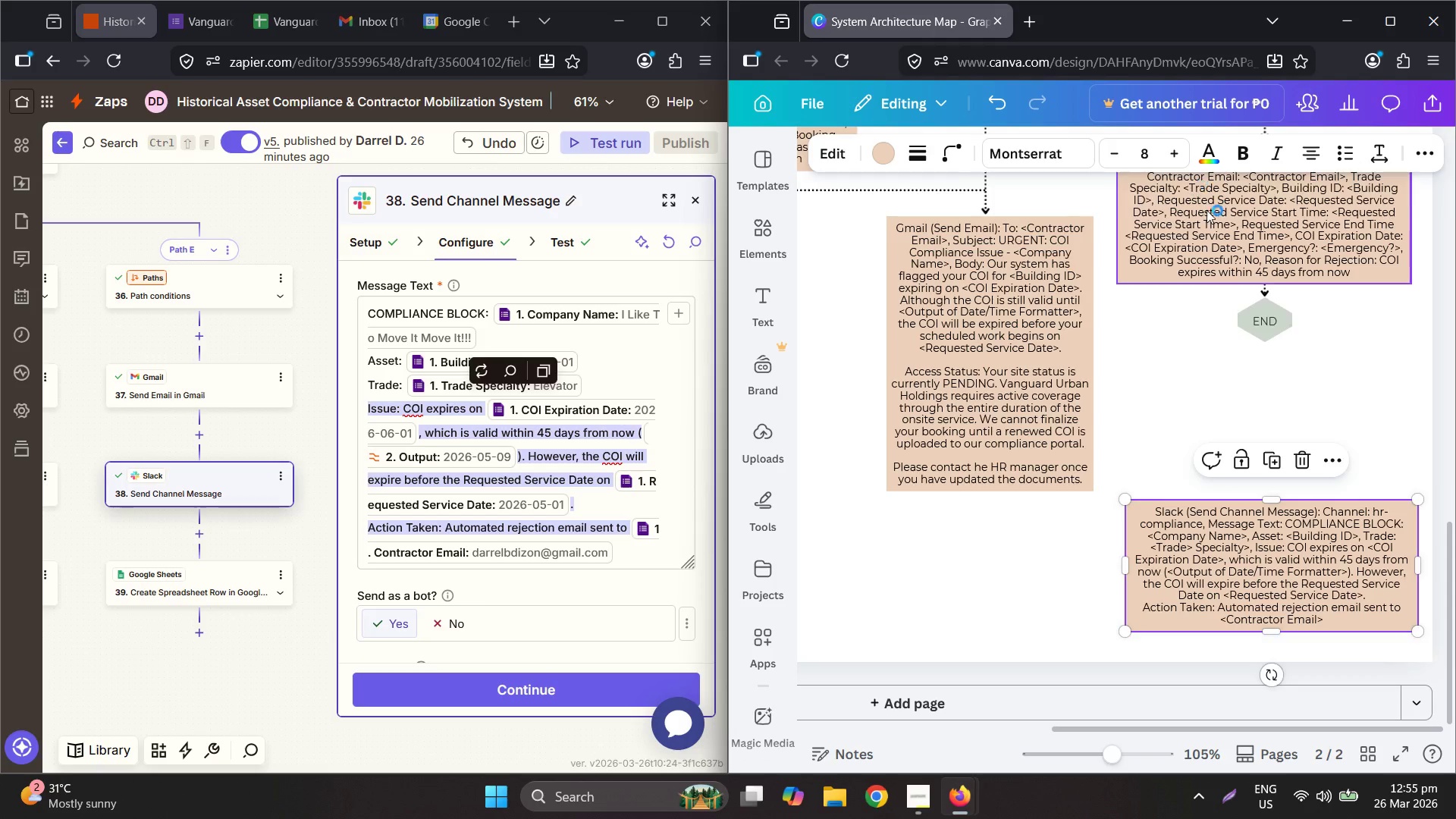 
key(Control+C)
 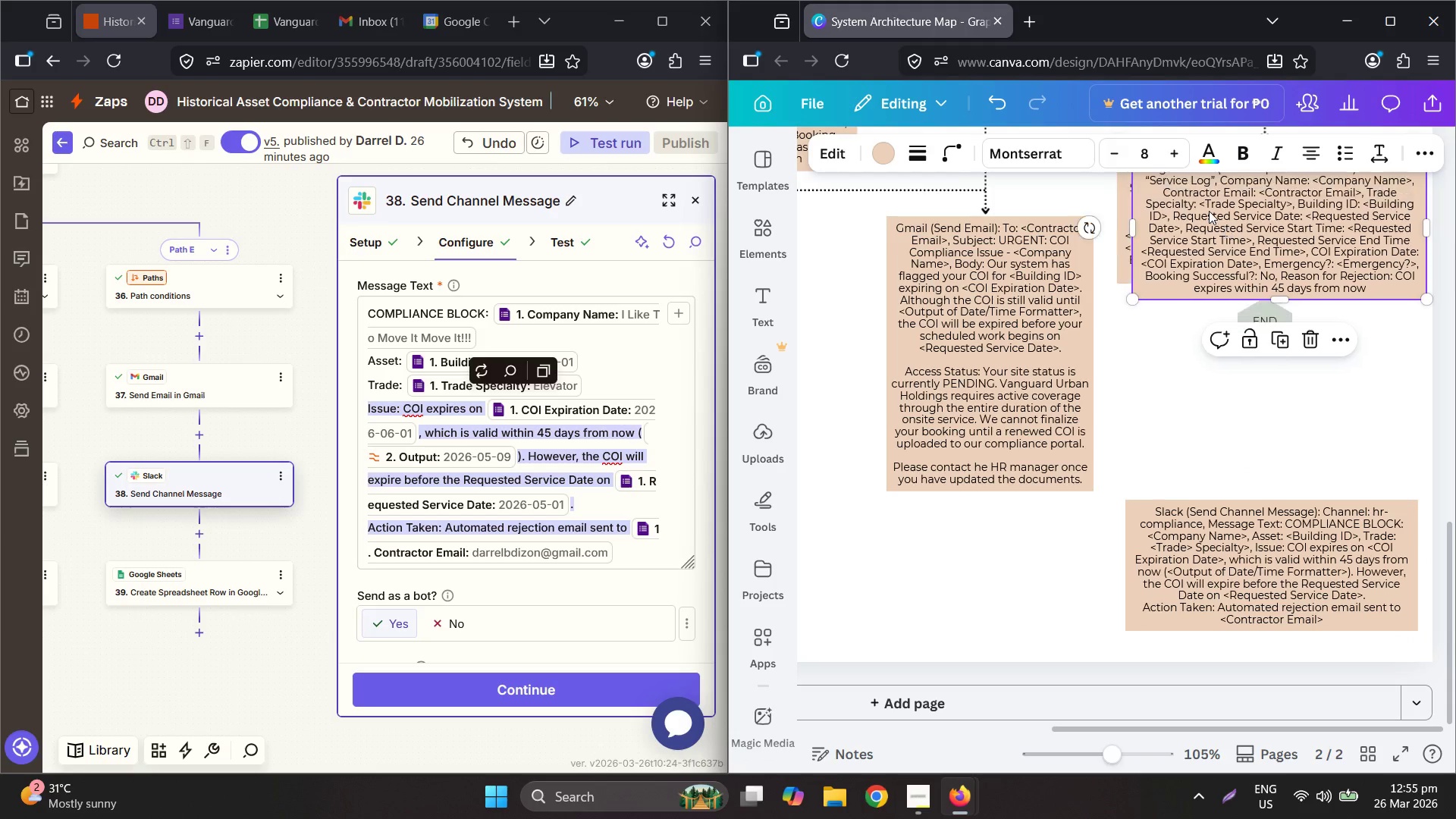 
key(Control+V)
 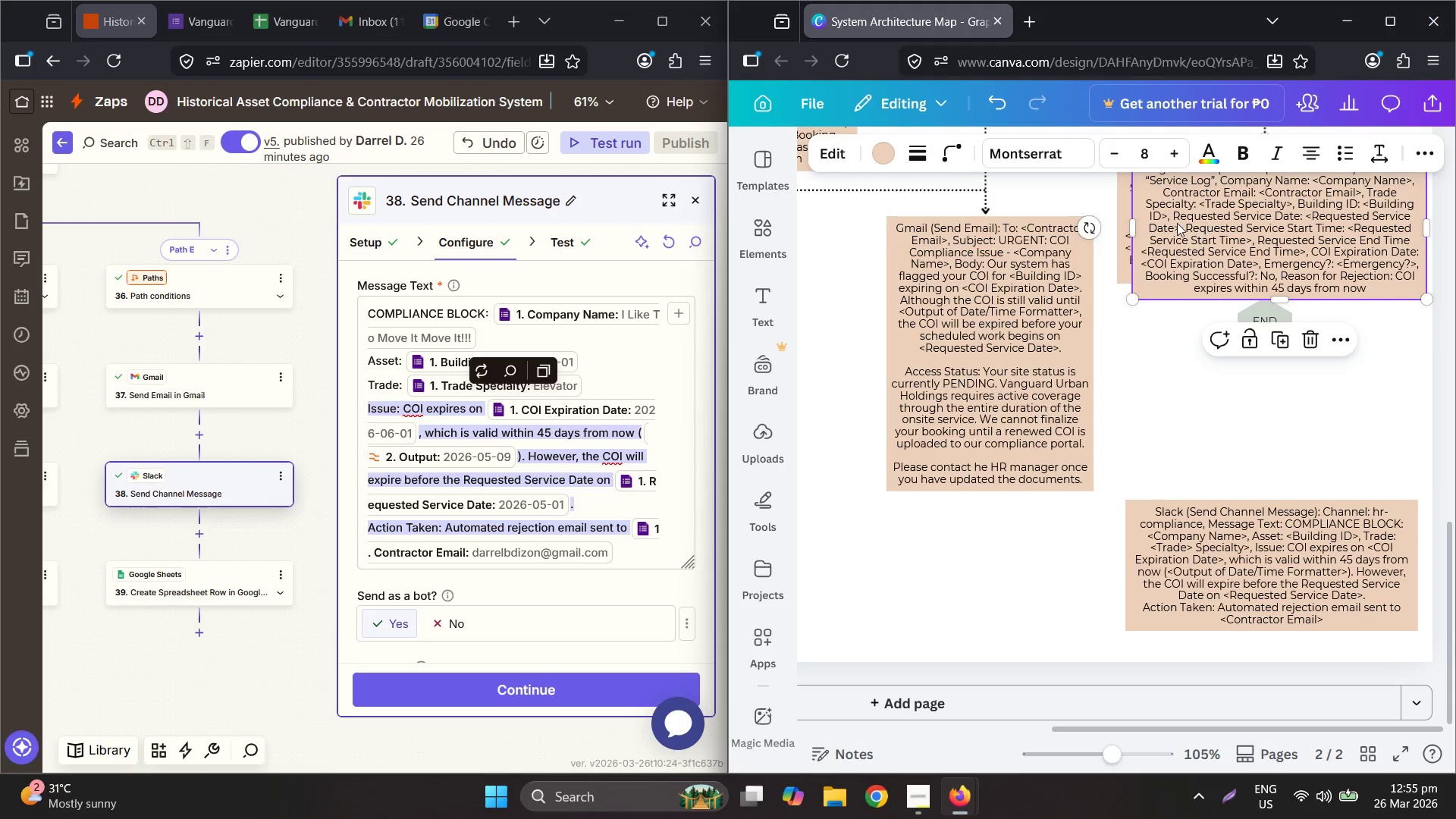 
left_click_drag(start_coordinate=[1176, 223], to_coordinate=[1164, 422])
 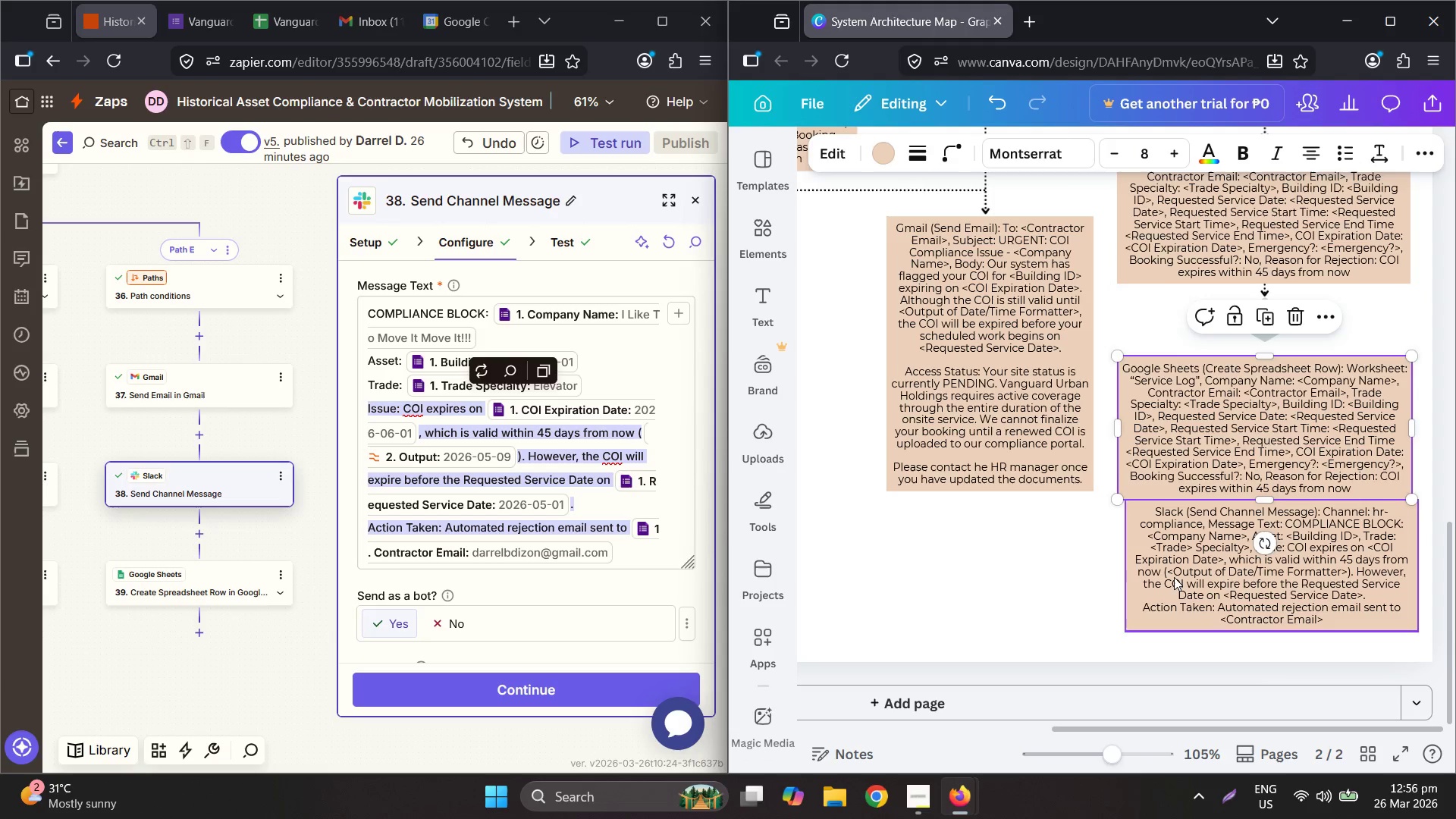 
left_click_drag(start_coordinate=[1174, 577], to_coordinate=[1167, 595])
 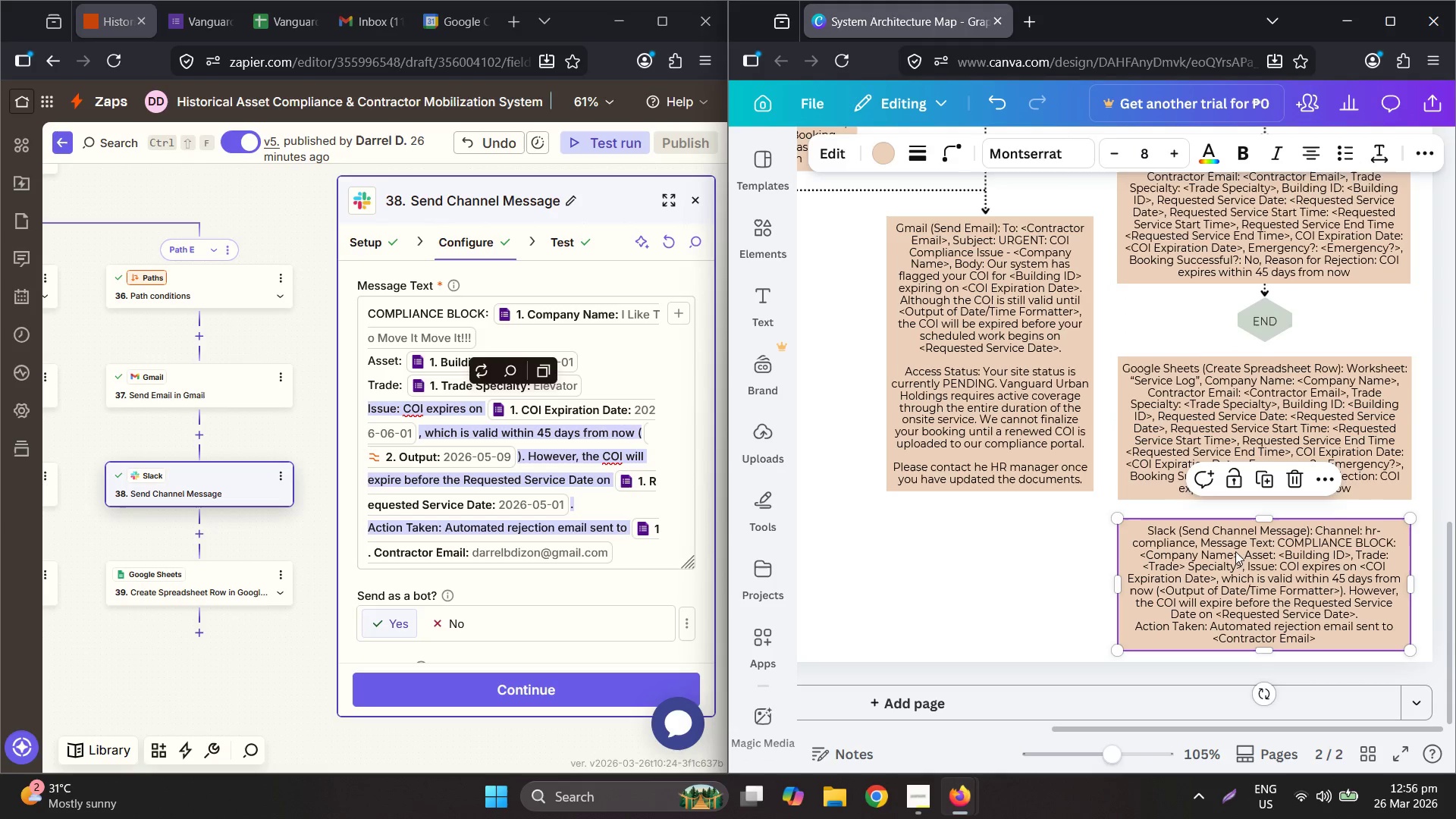 
double_click([1229, 391])
 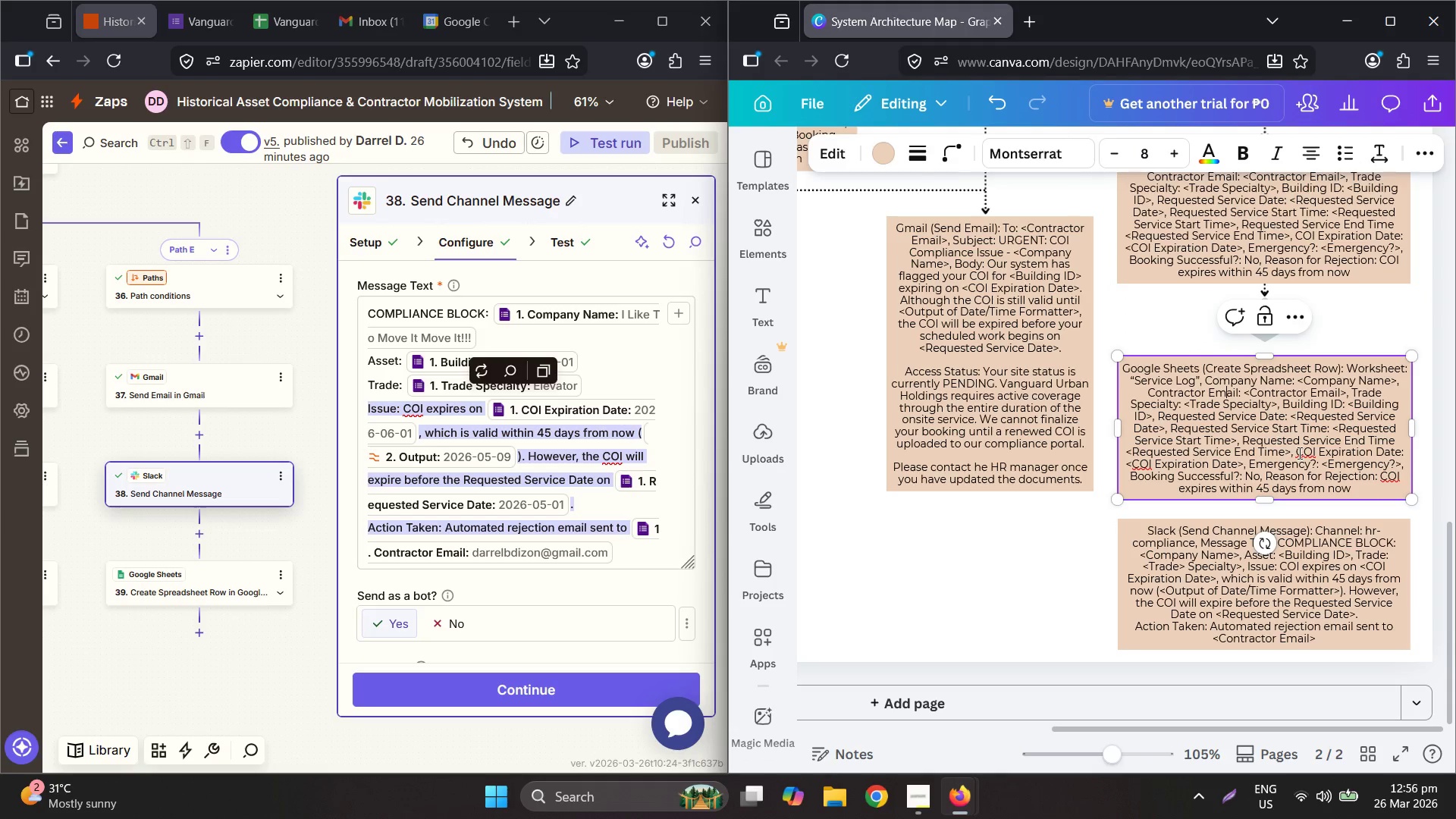 
hold_key(key=ControlLeft, duration=0.7)
scroll: coordinate [1195, 344], scroll_direction: up, amount: 4.0
 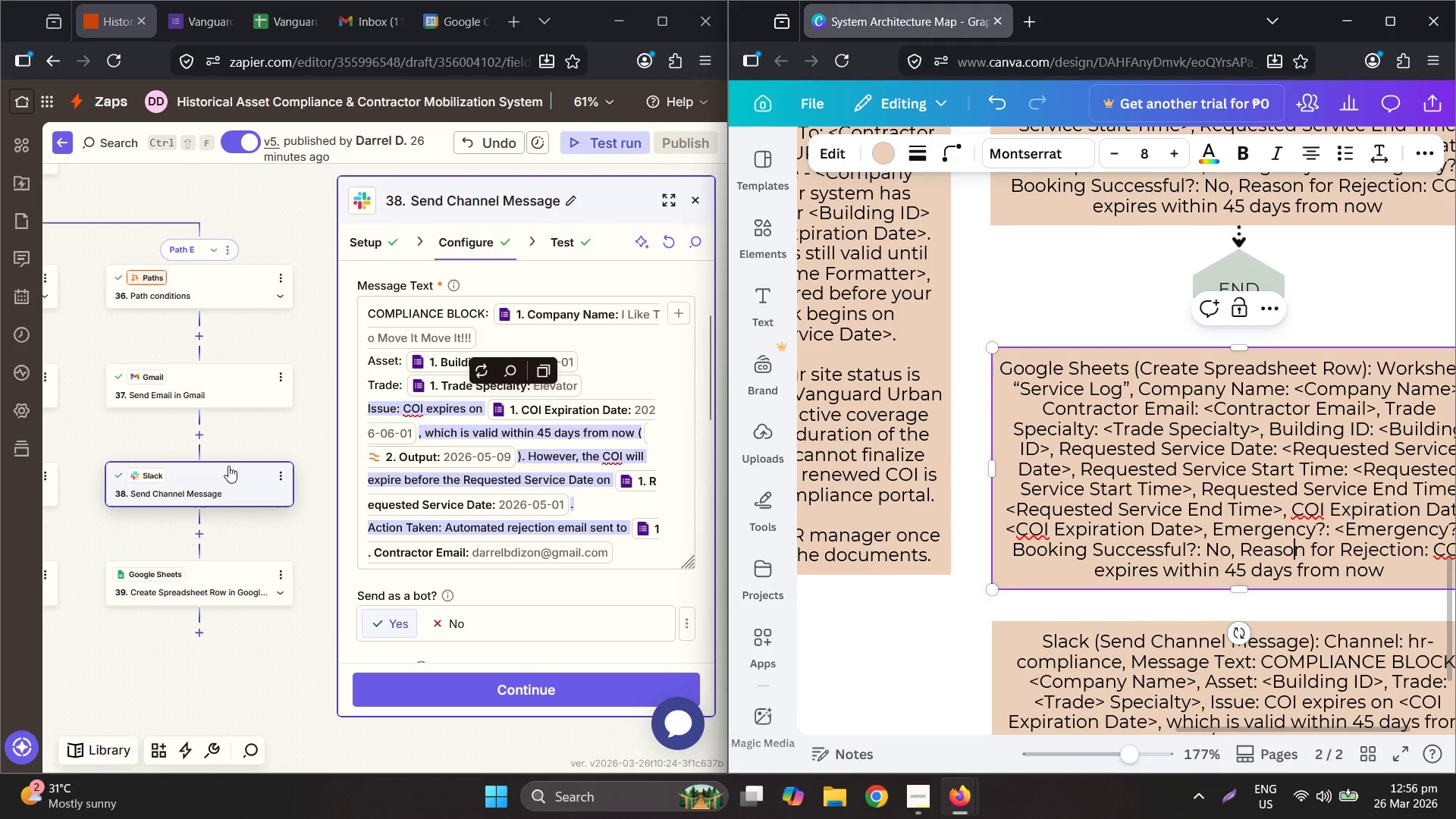 
left_click([215, 574])
 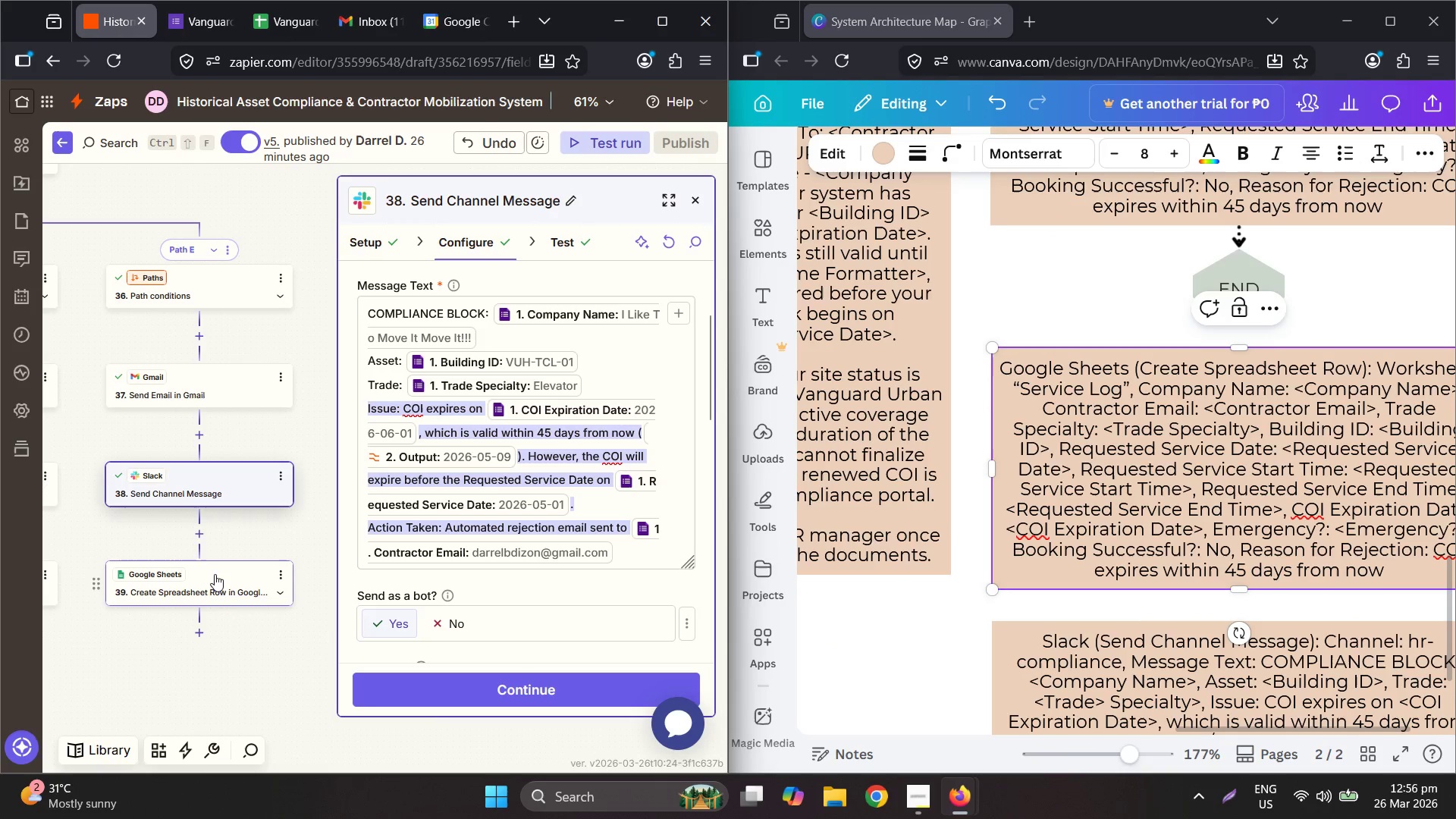 
left_click([217, 579])
 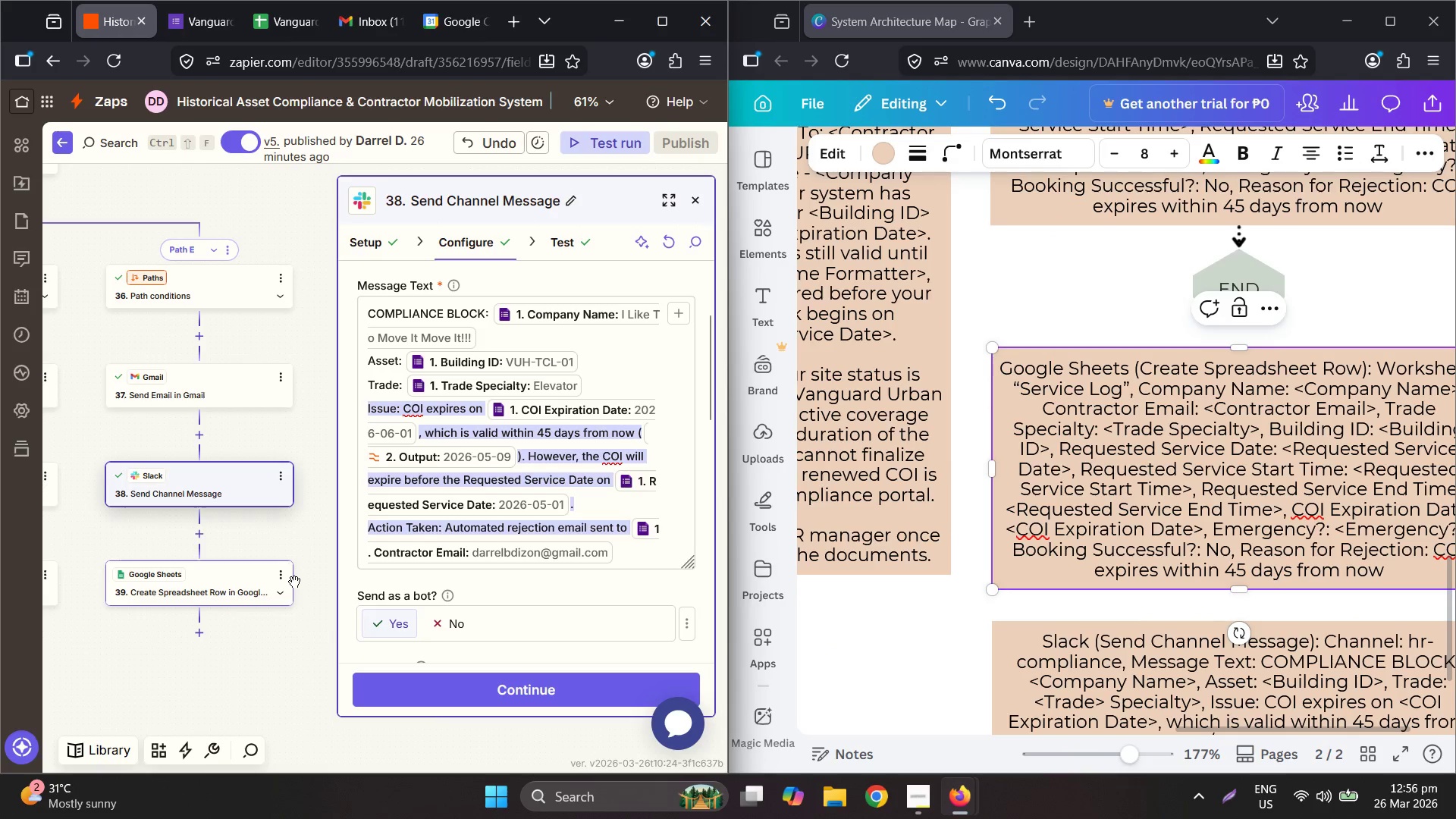 
double_click([266, 590])
 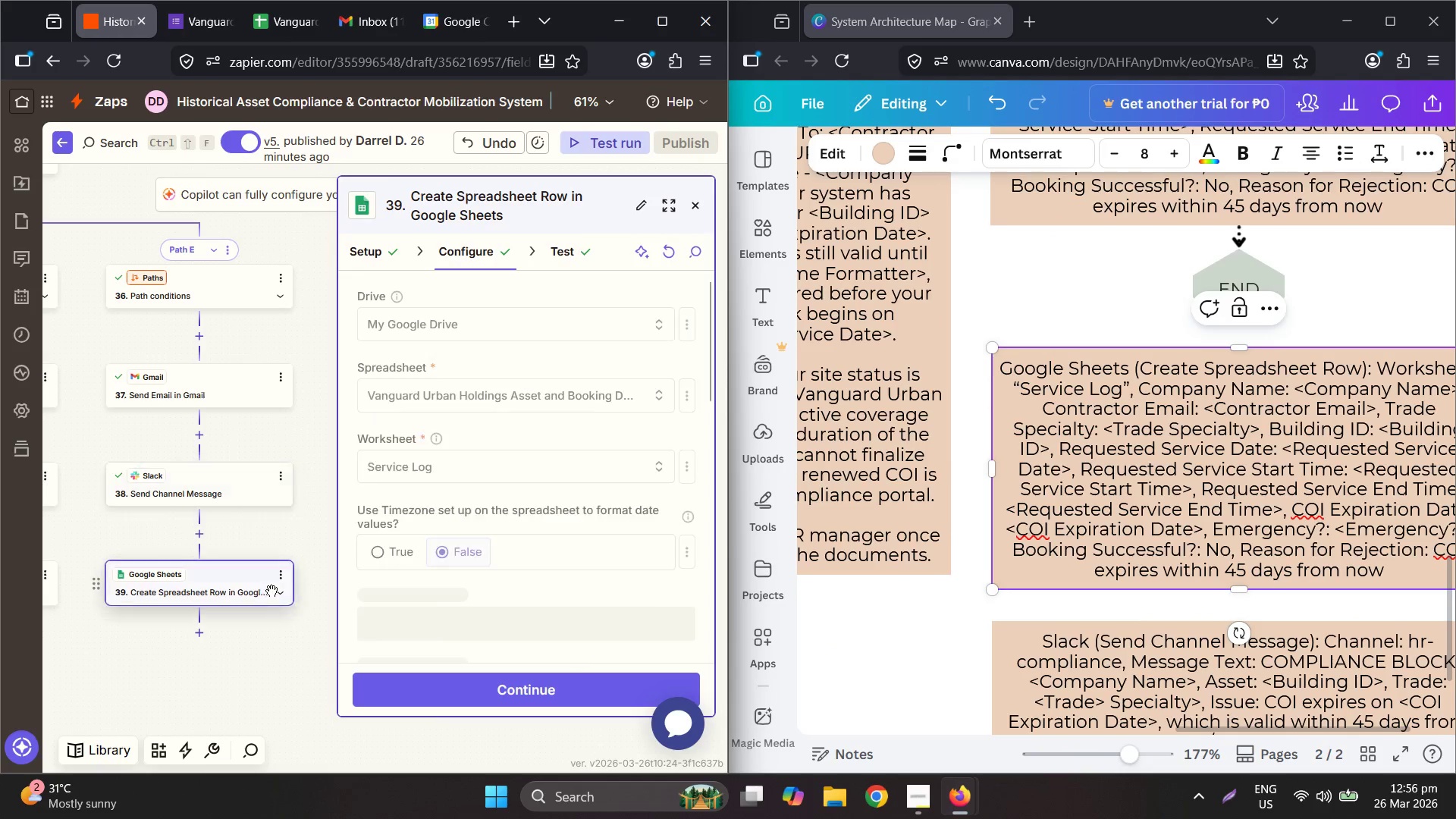 
left_click([483, 601])
 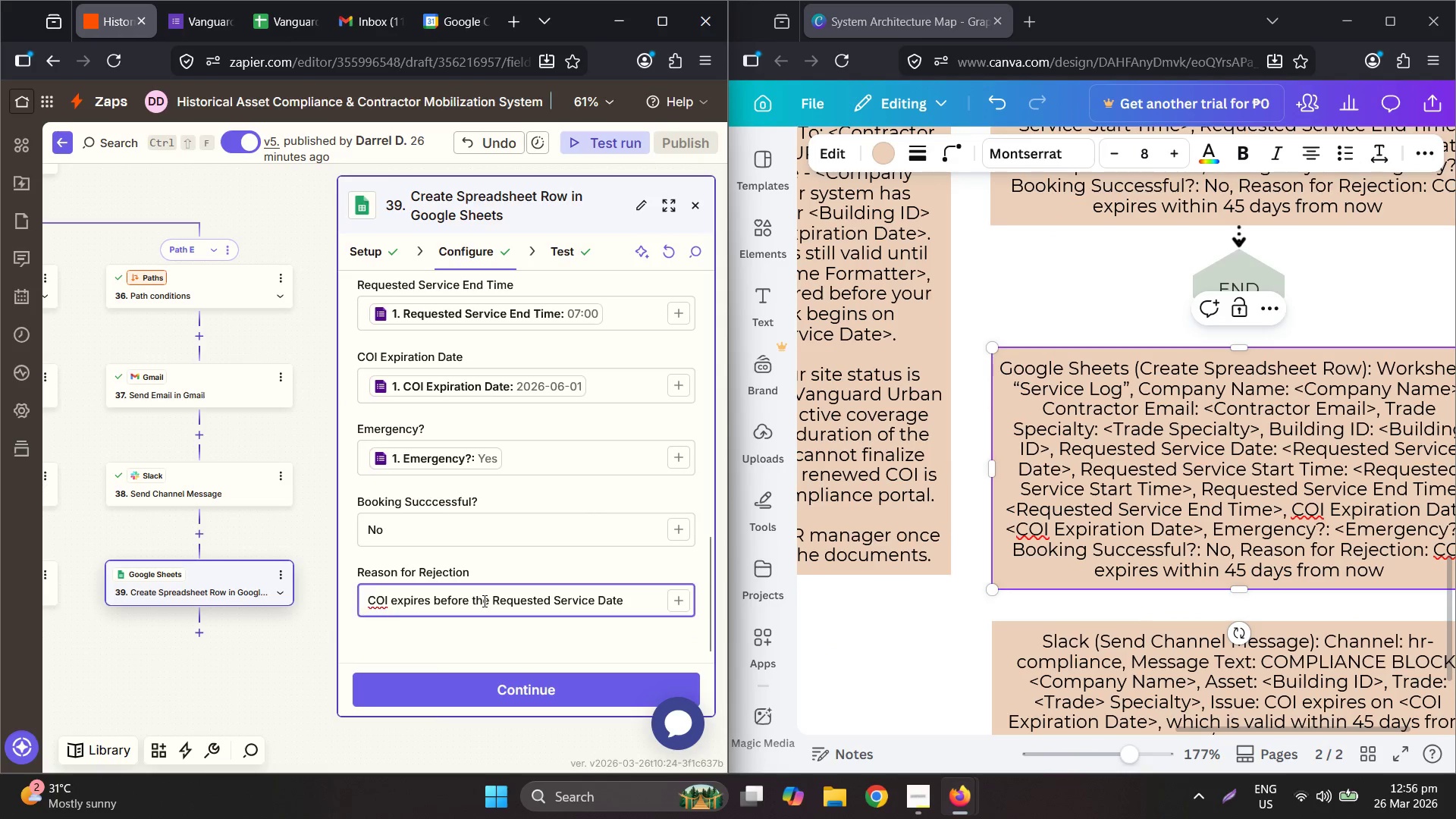 
scroll: coordinate [585, 506], scroll_direction: down, amount: 12.0
 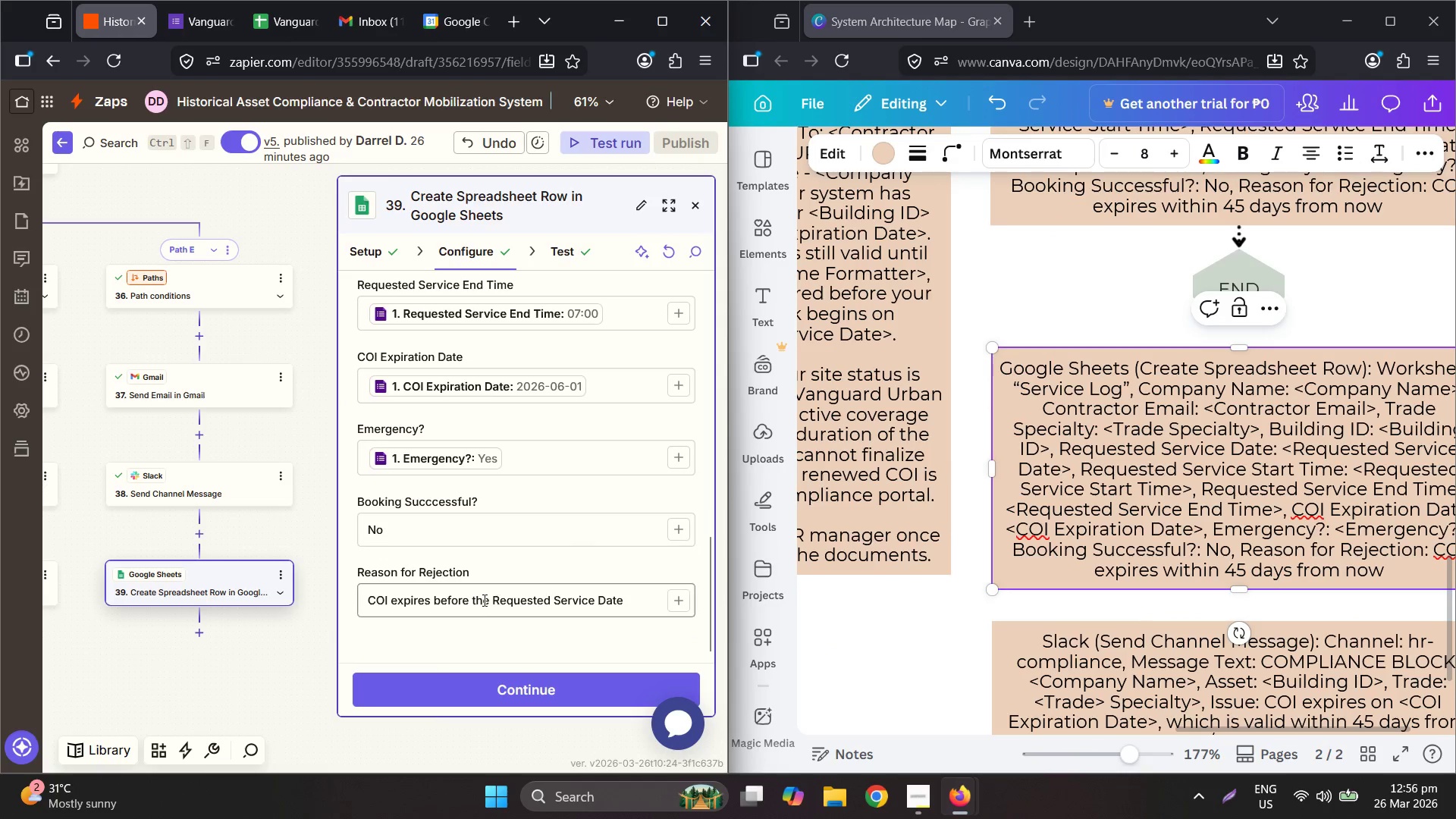 
double_click([483, 601])
 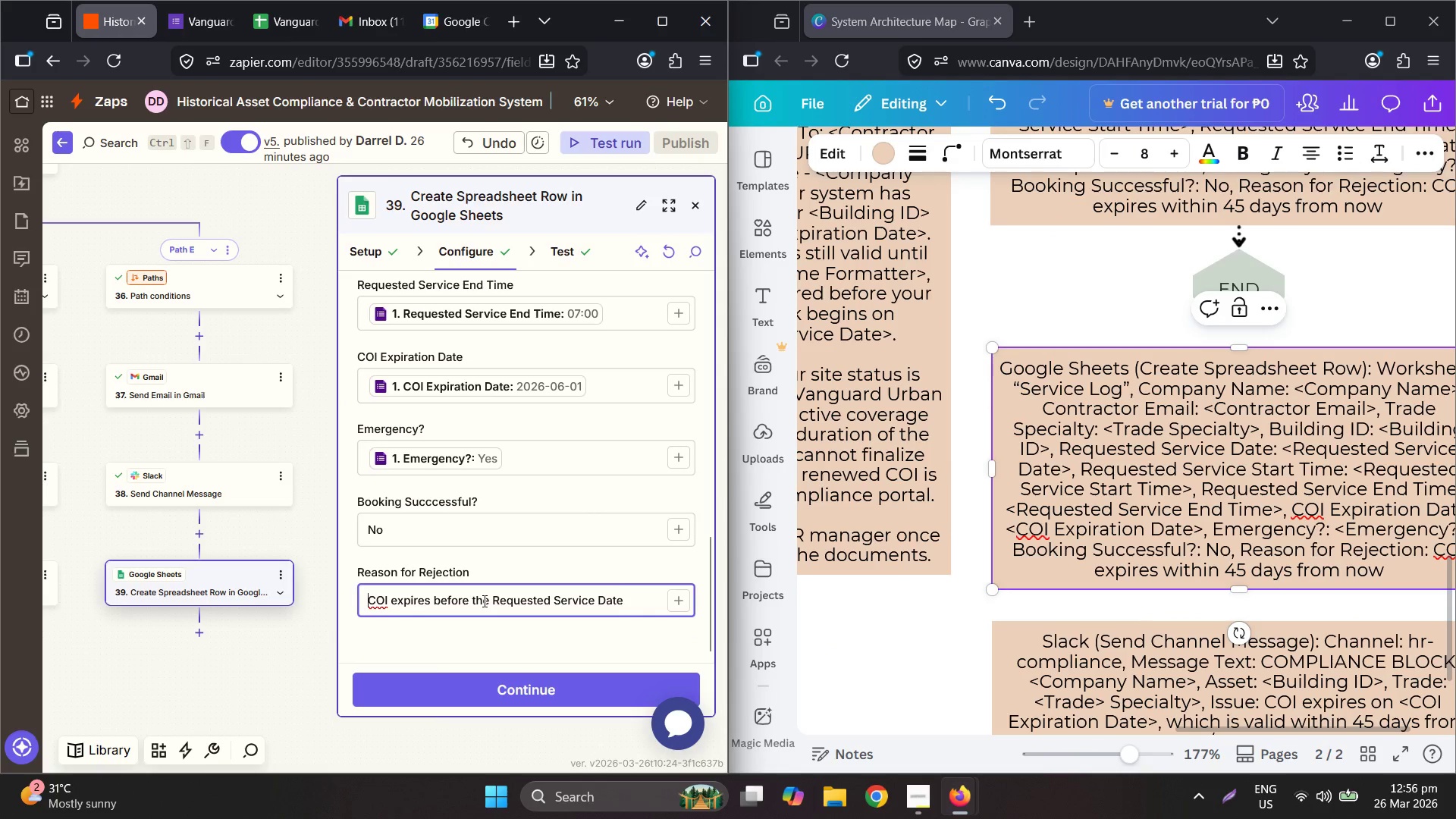 
triple_click([483, 601])
 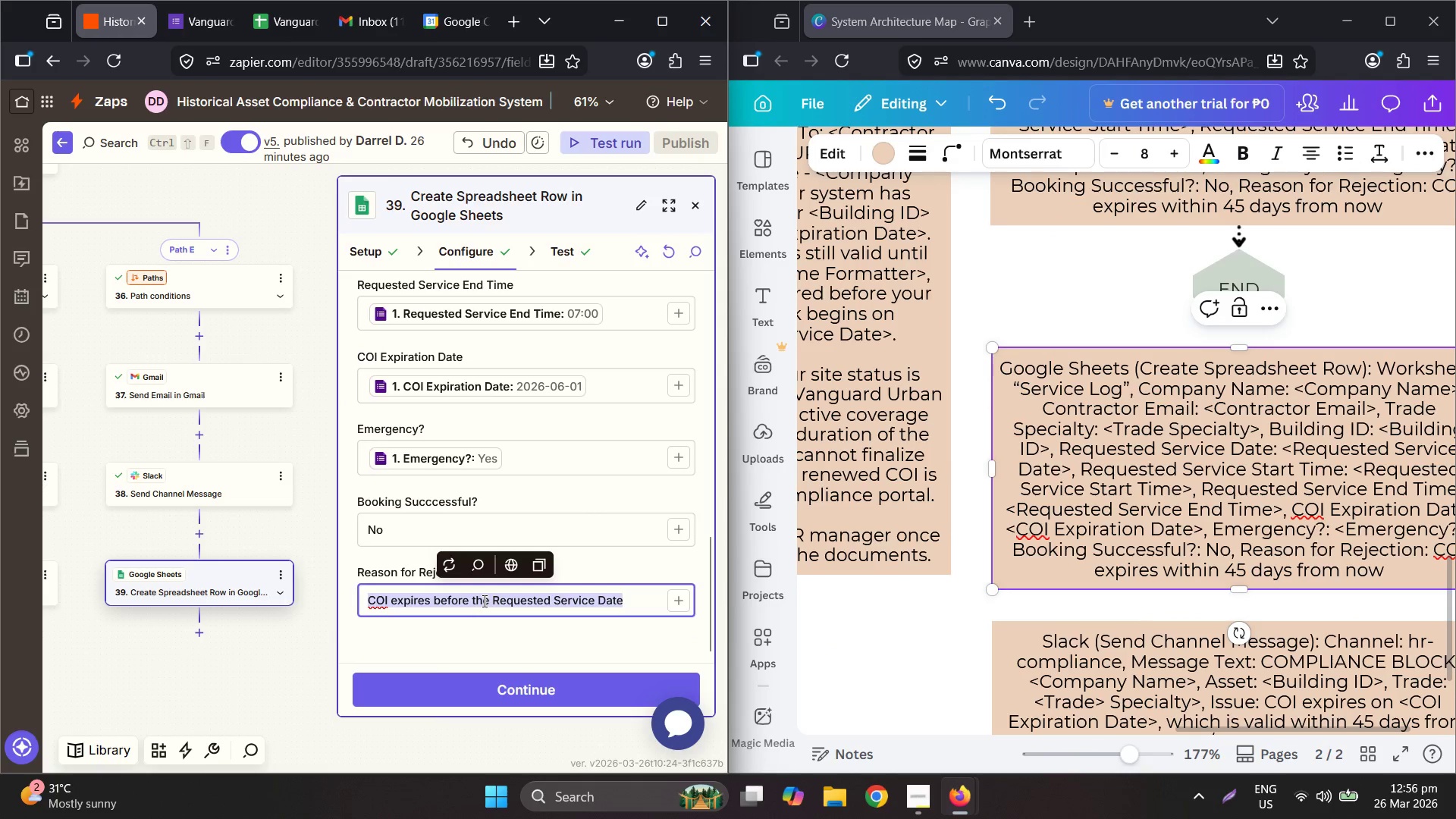 
key(Control+C)
 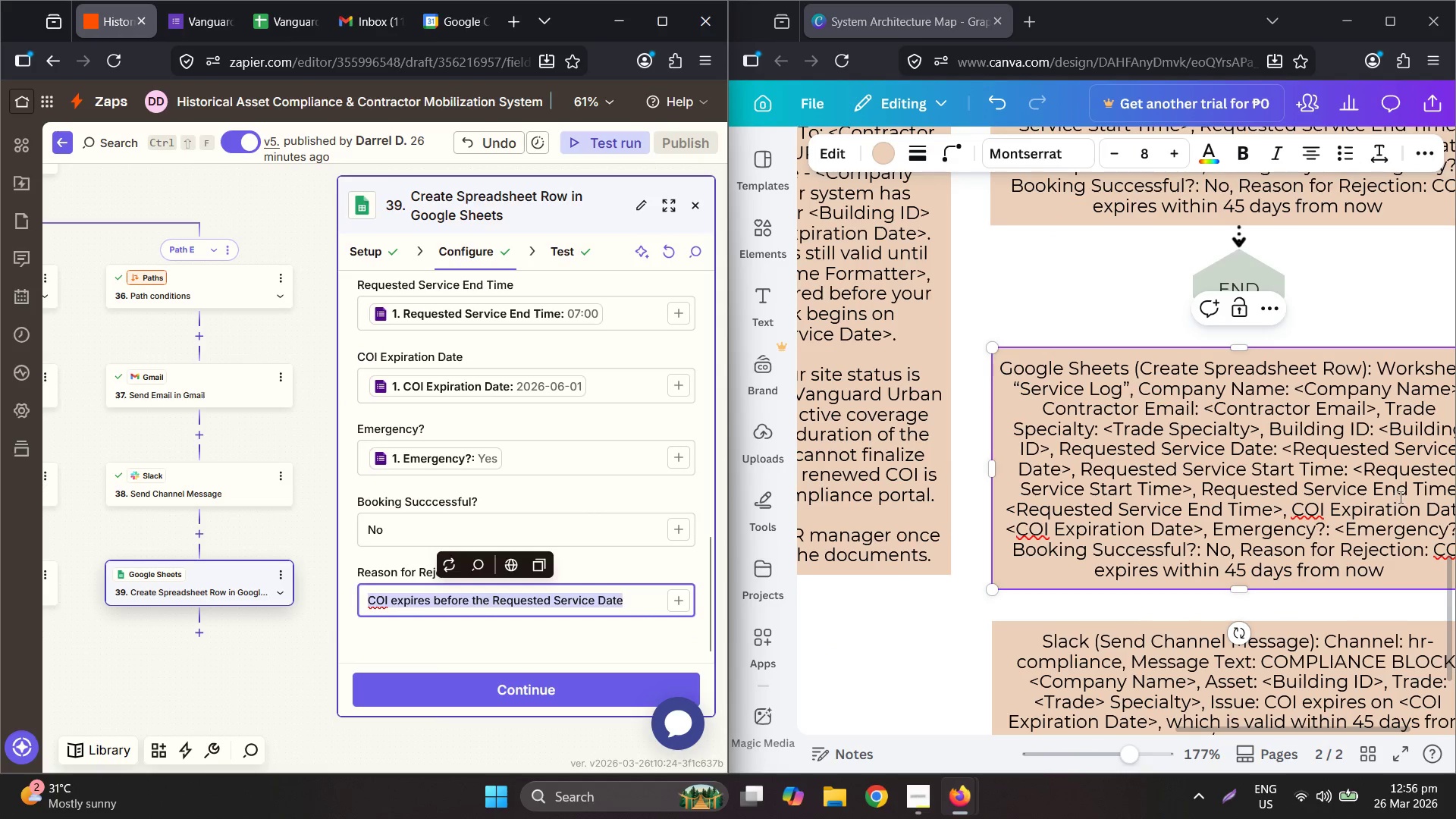 
scroll: coordinate [1253, 500], scroll_direction: down, amount: 3.0
 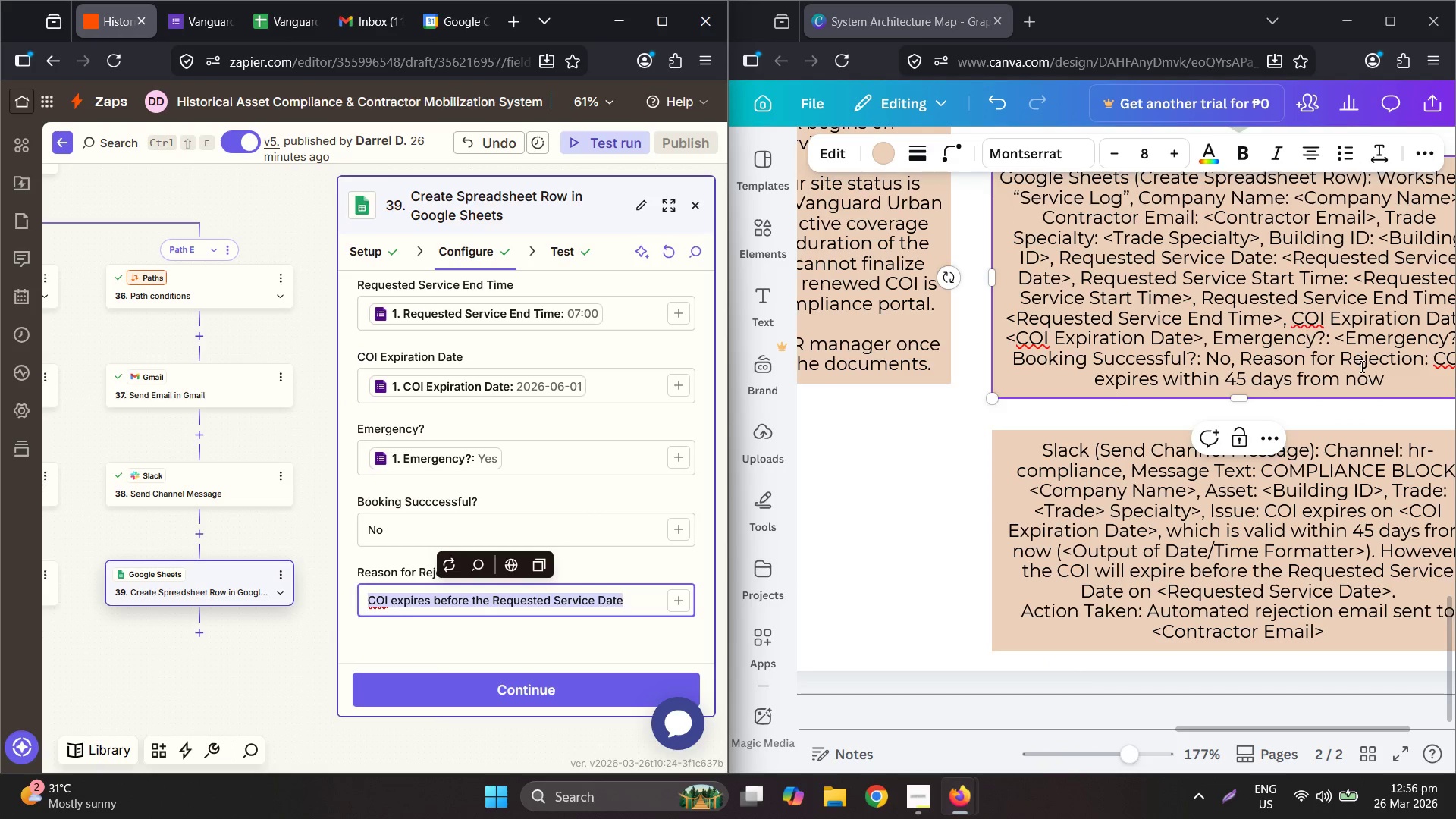 
left_click([1396, 372])
 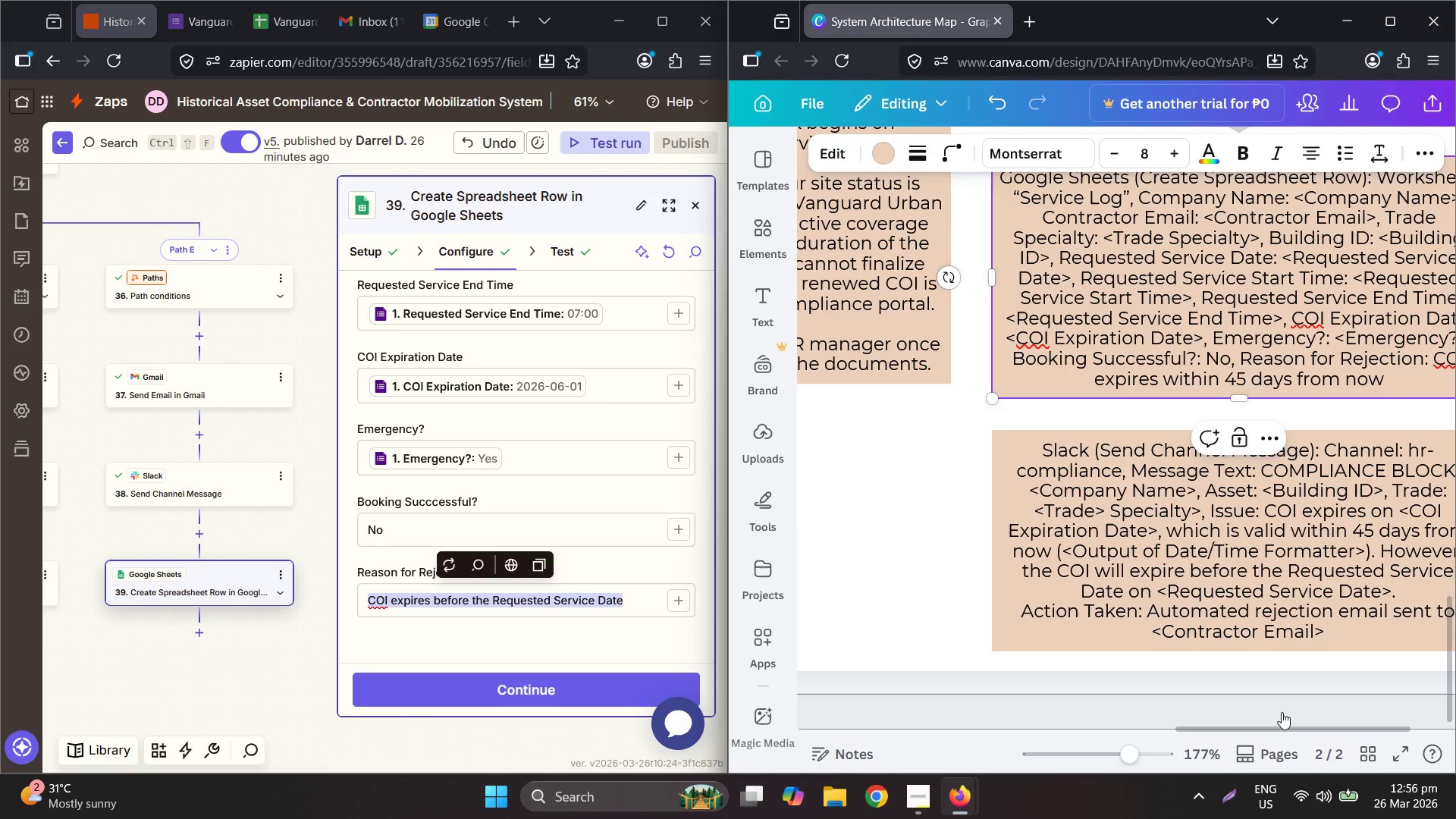 
left_click_drag(start_coordinate=[1272, 730], to_coordinate=[1352, 732])
 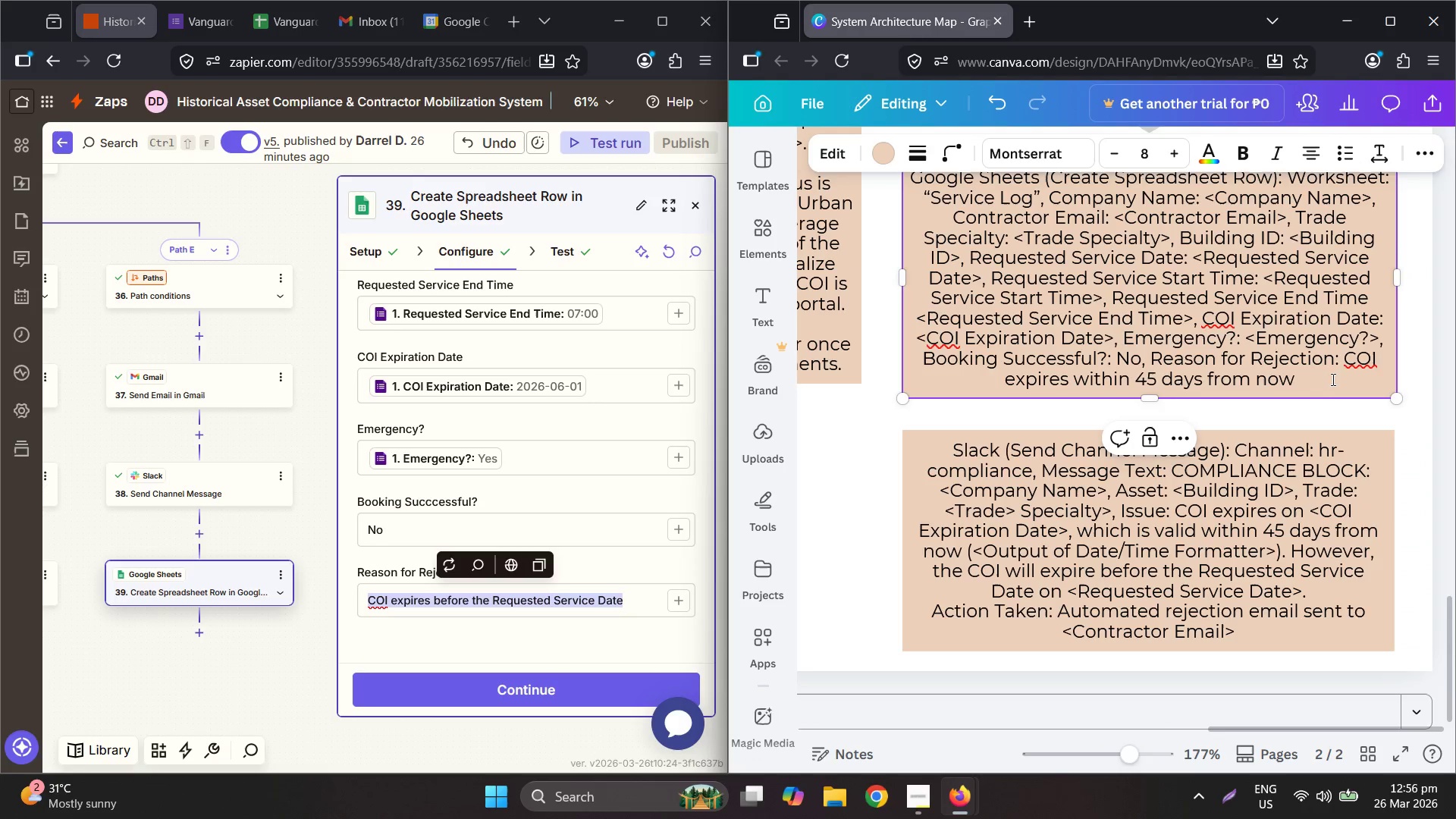 
left_click_drag(start_coordinate=[1332, 384], to_coordinate=[1344, 364])
 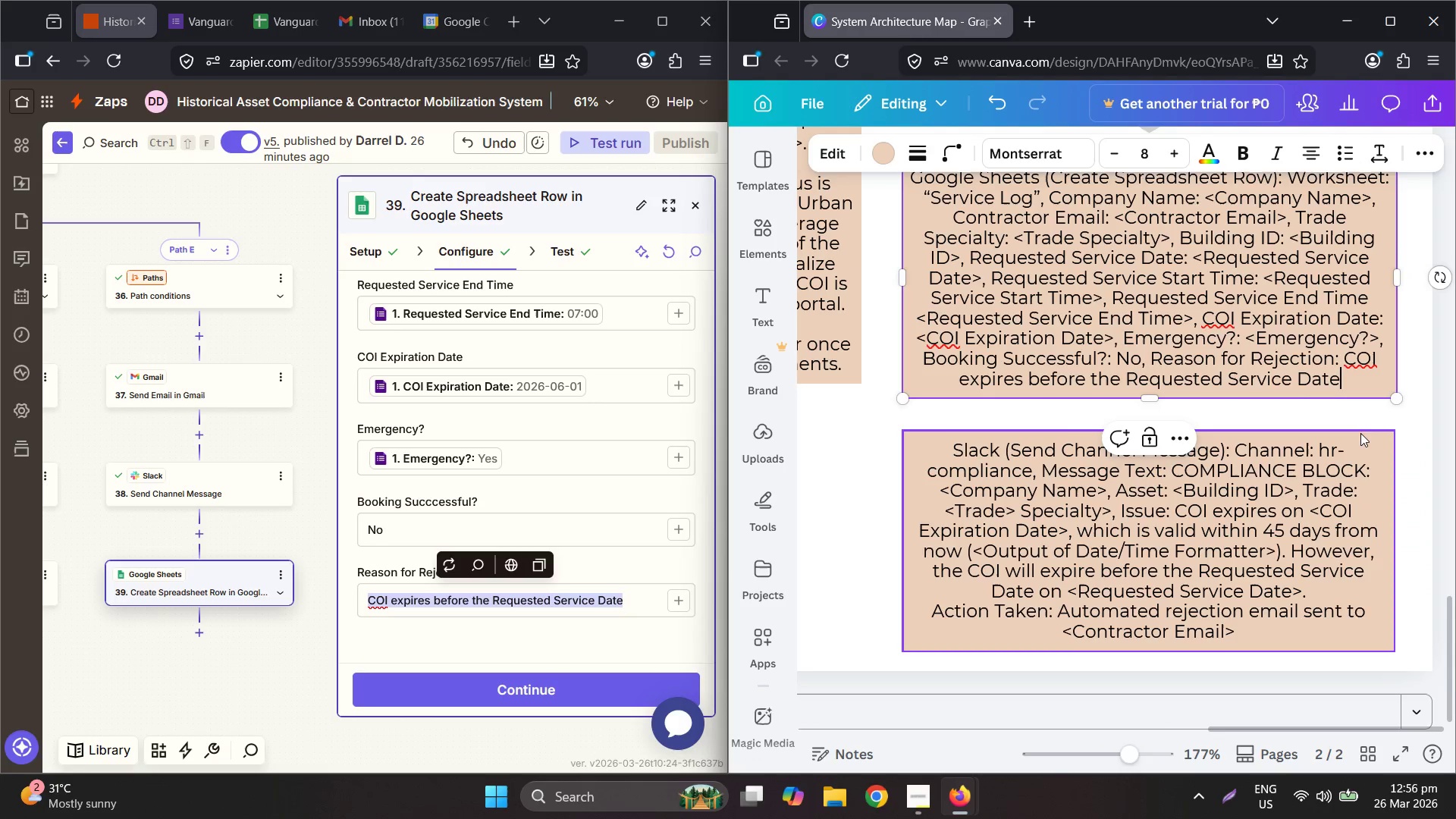 
key(Control+ControlLeft)
 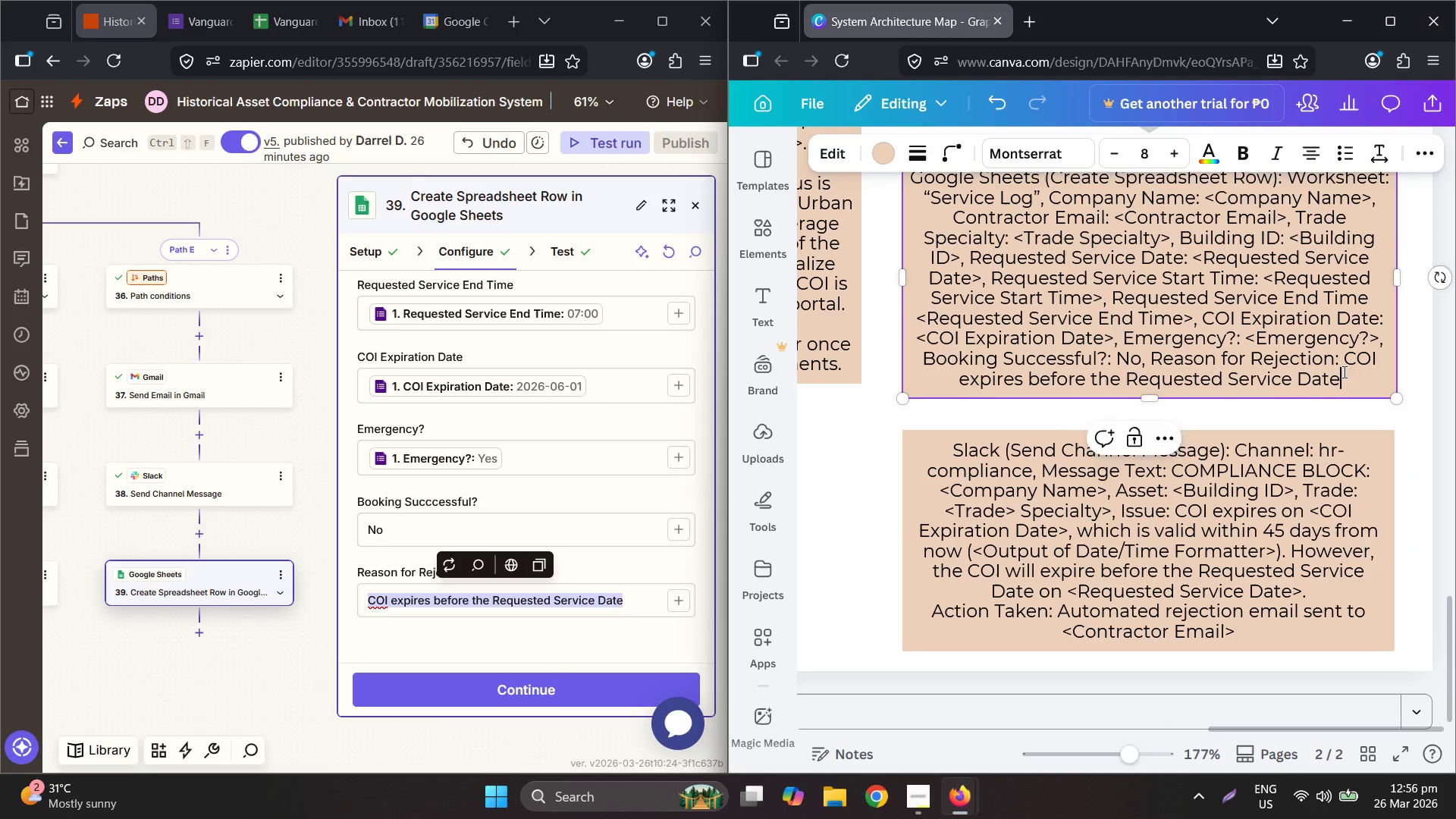 
key(Control+V)
 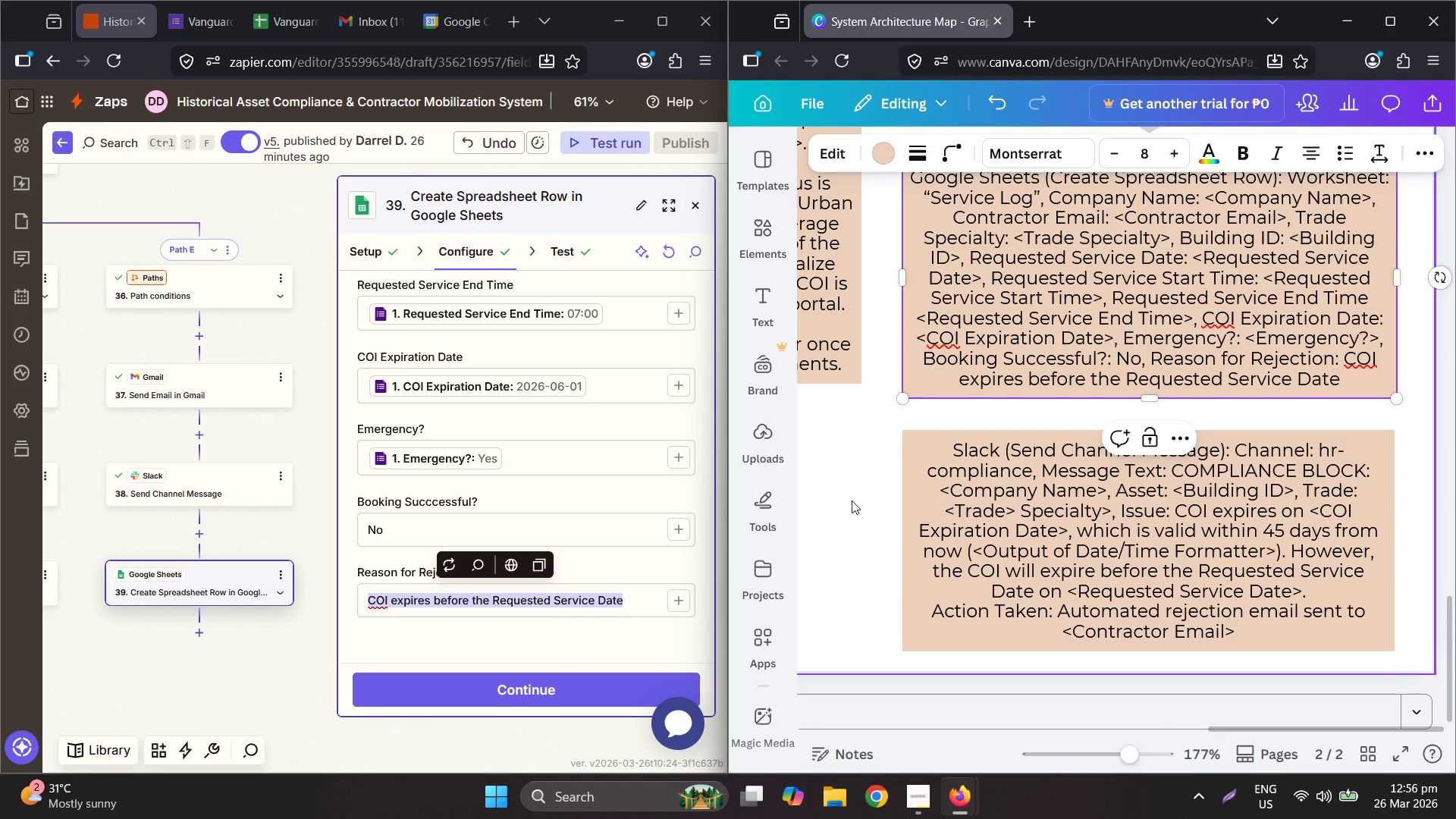 
left_click([861, 482])
 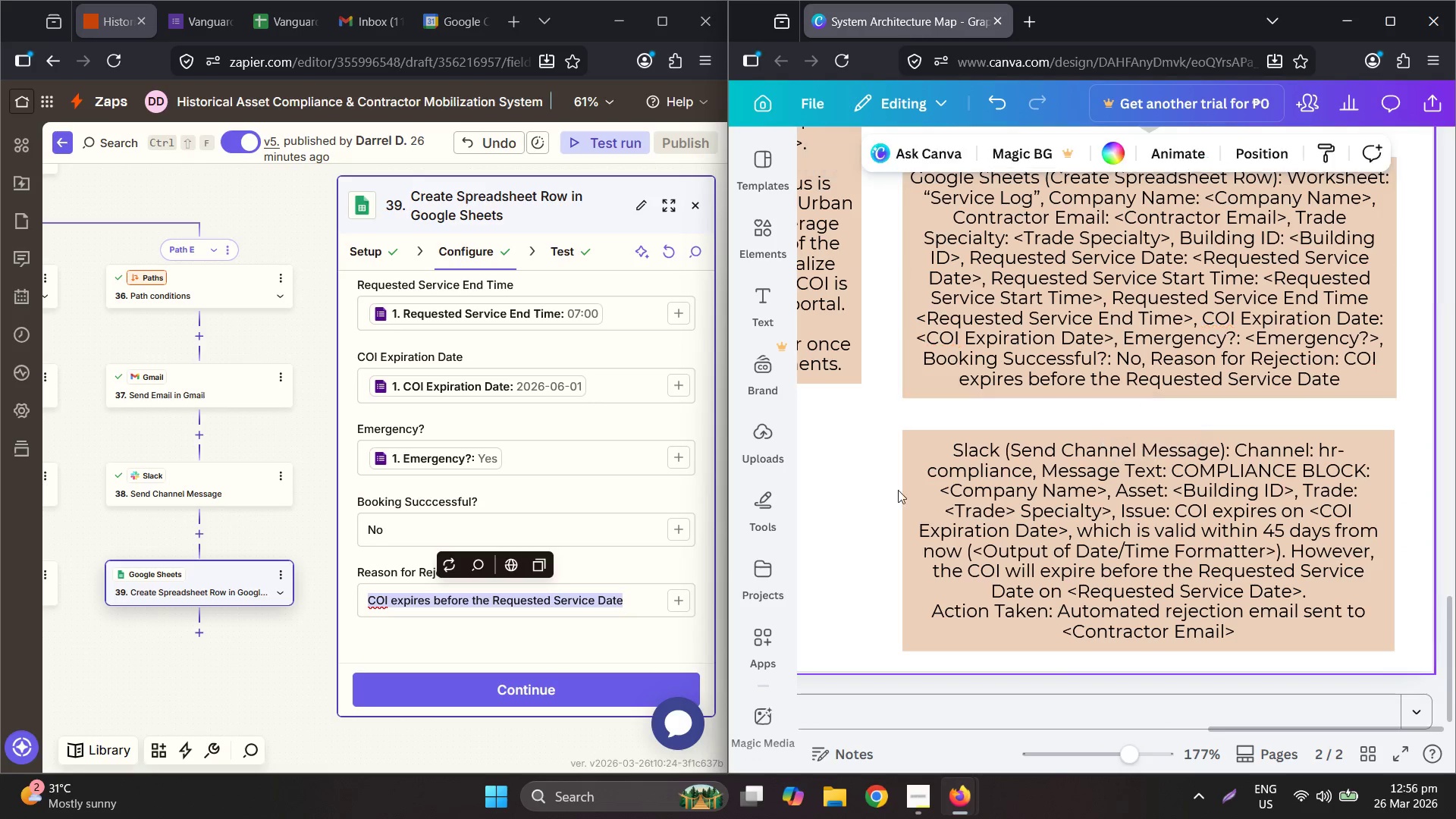 
hold_key(key=ControlLeft, duration=1.06)
scroll: coordinate [982, 519], scroll_direction: down, amount: 2.0
 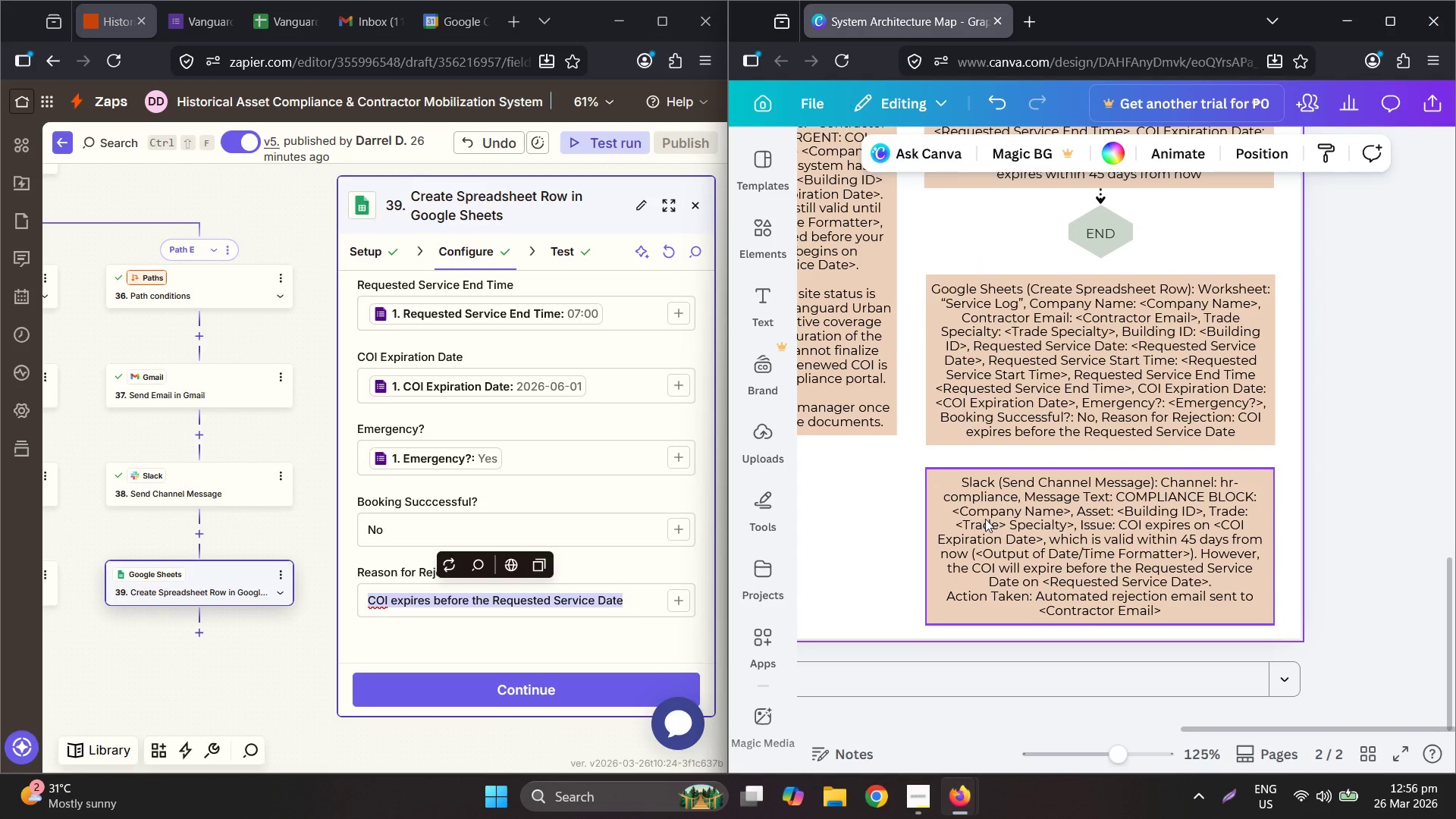 
scroll: coordinate [1028, 472], scroll_direction: up, amount: 1.0
 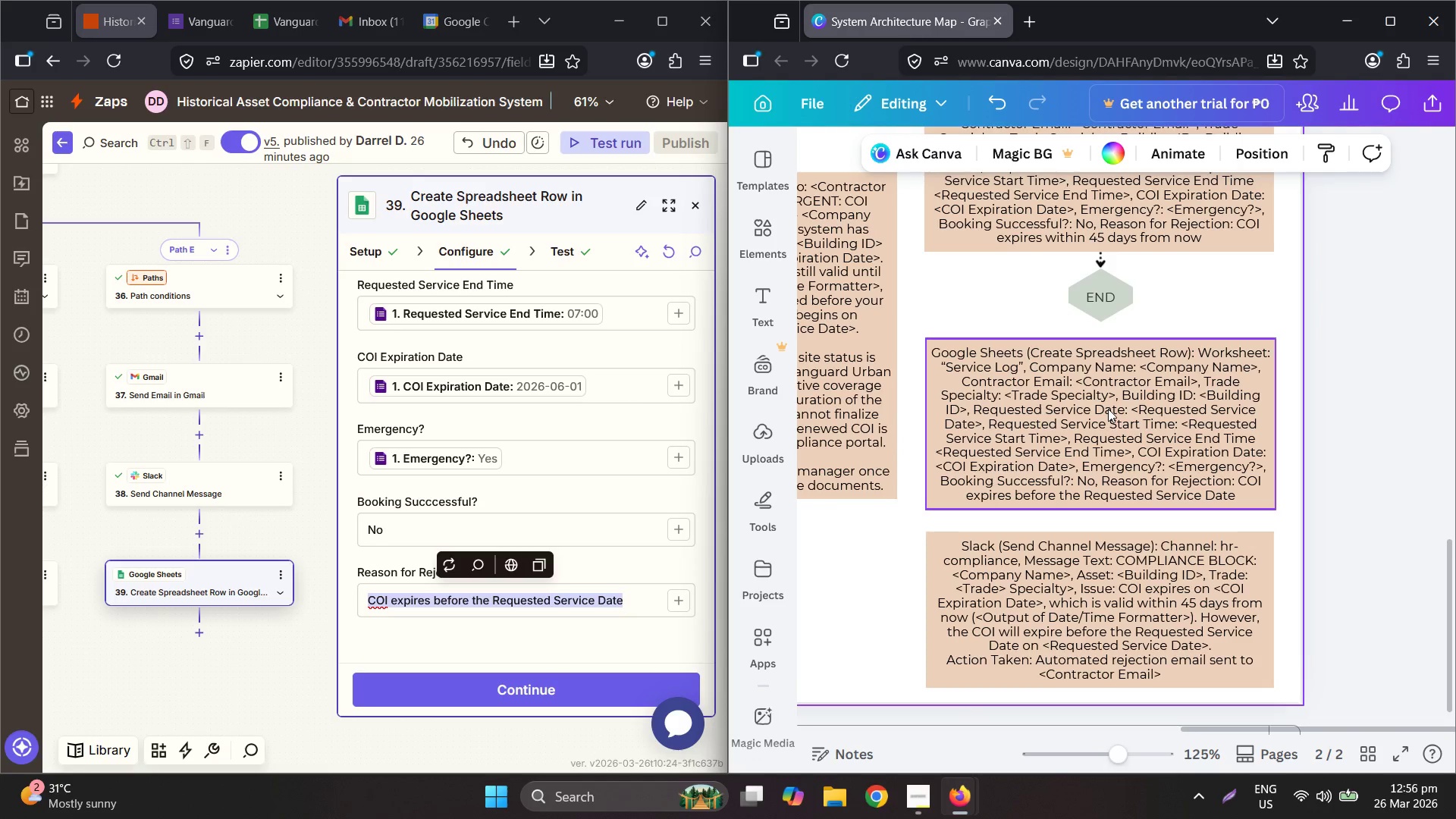 
left_click([1108, 409])
 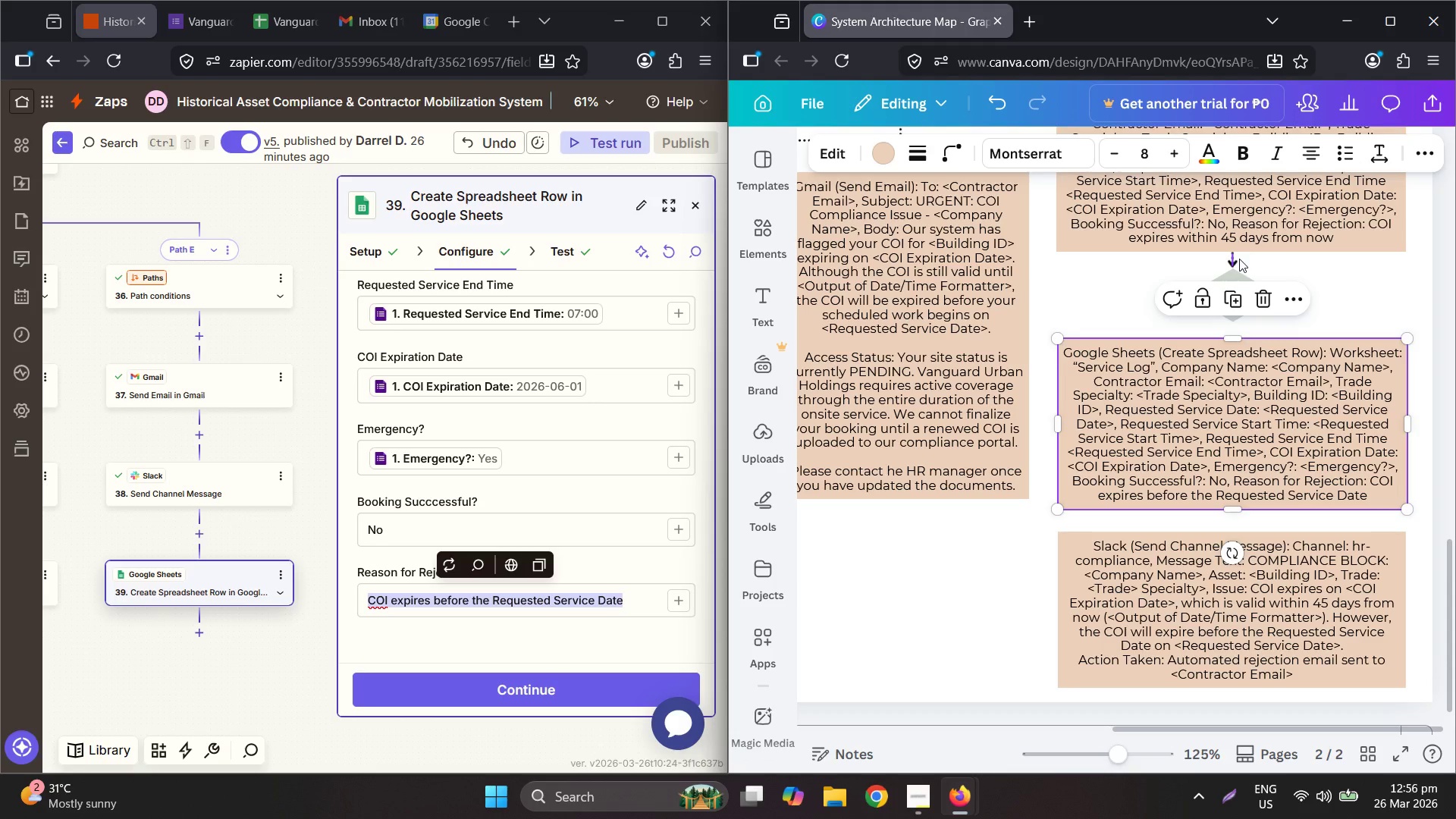 
key(Control+C)
 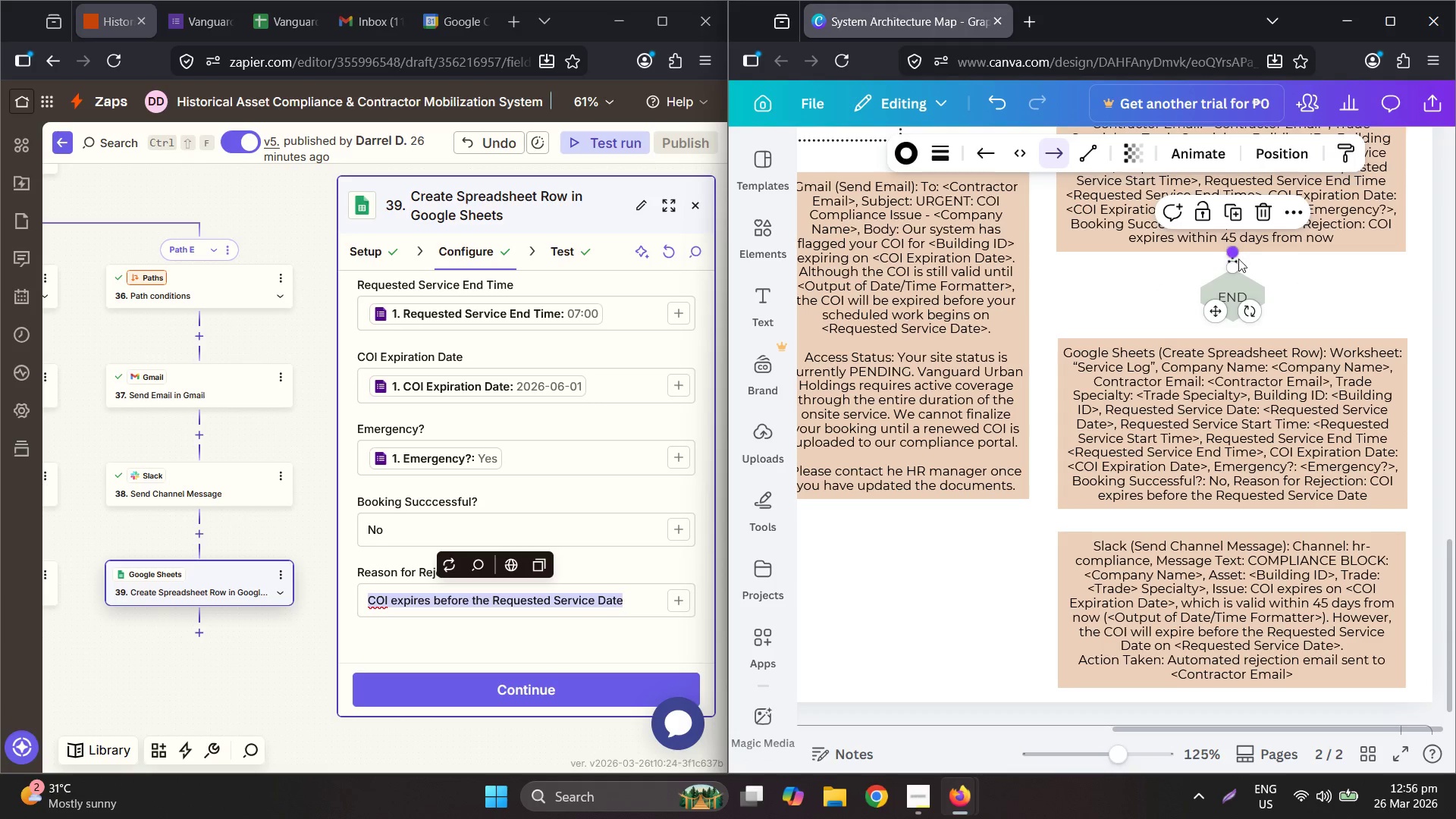 
key(Control+V)
 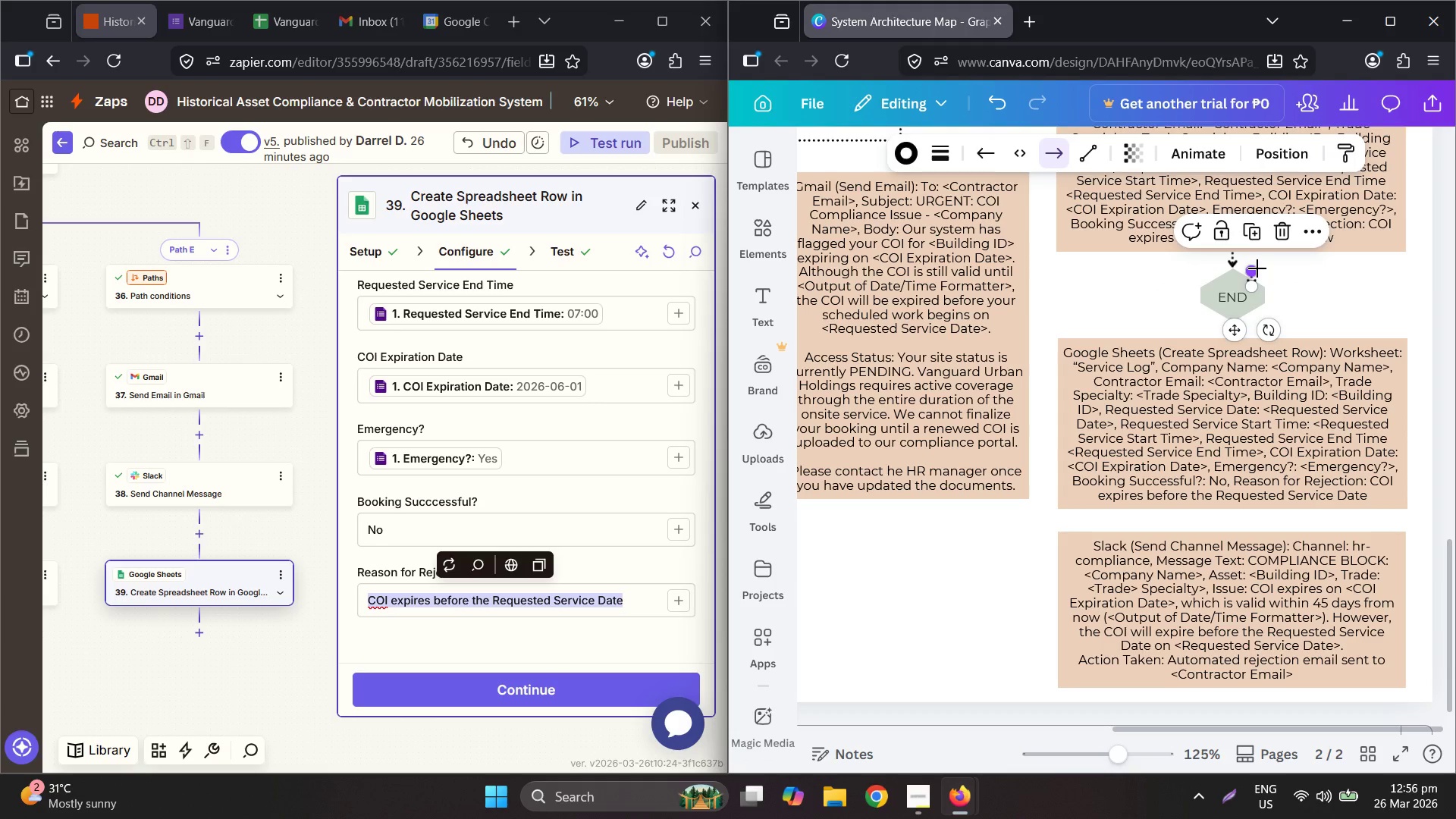 
hold_key(key=ControlLeft, duration=0.52)
scroll: coordinate [1258, 270], scroll_direction: up, amount: 3.0
 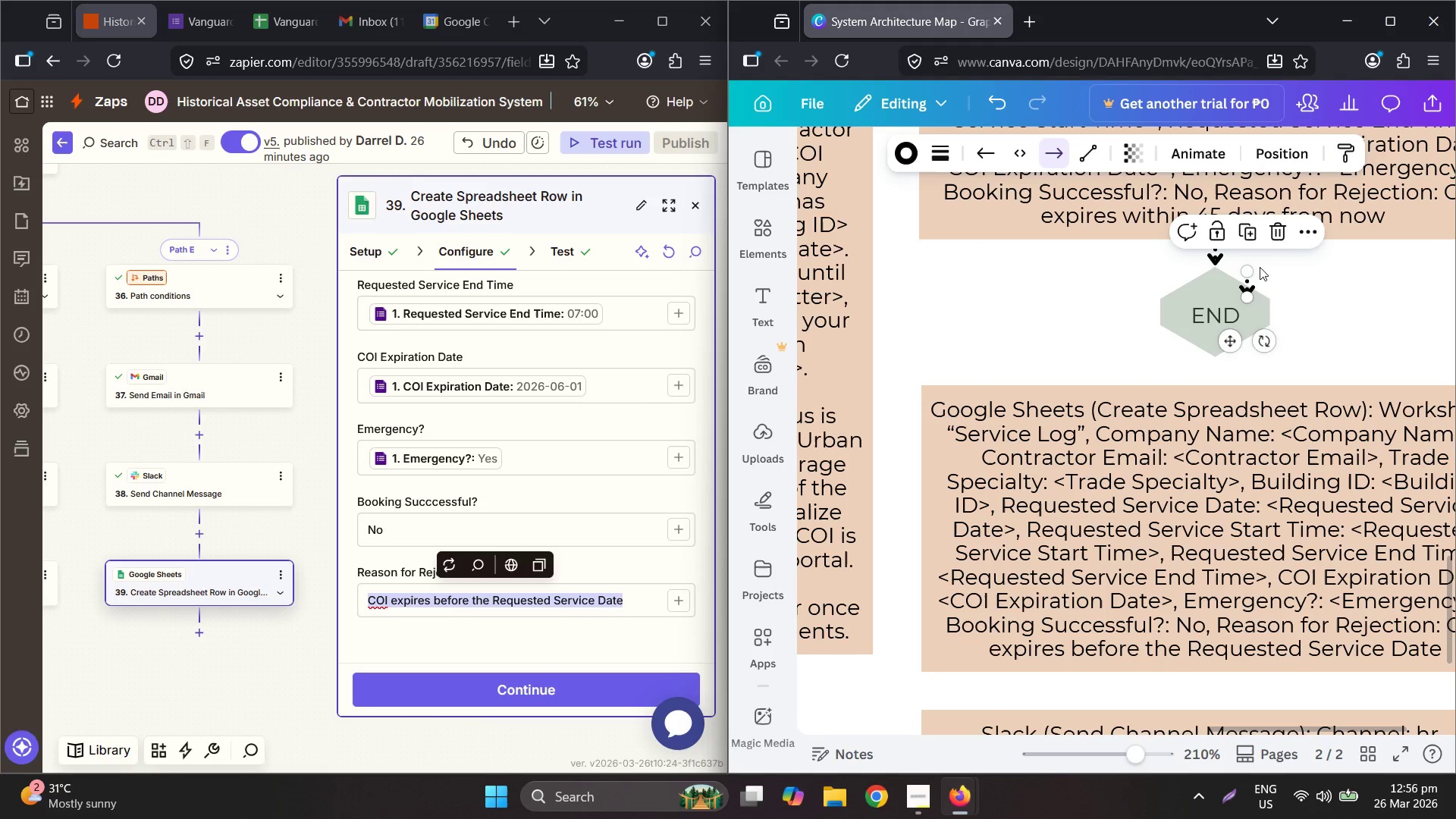 
left_click_drag(start_coordinate=[1250, 267], to_coordinate=[1216, 384])
 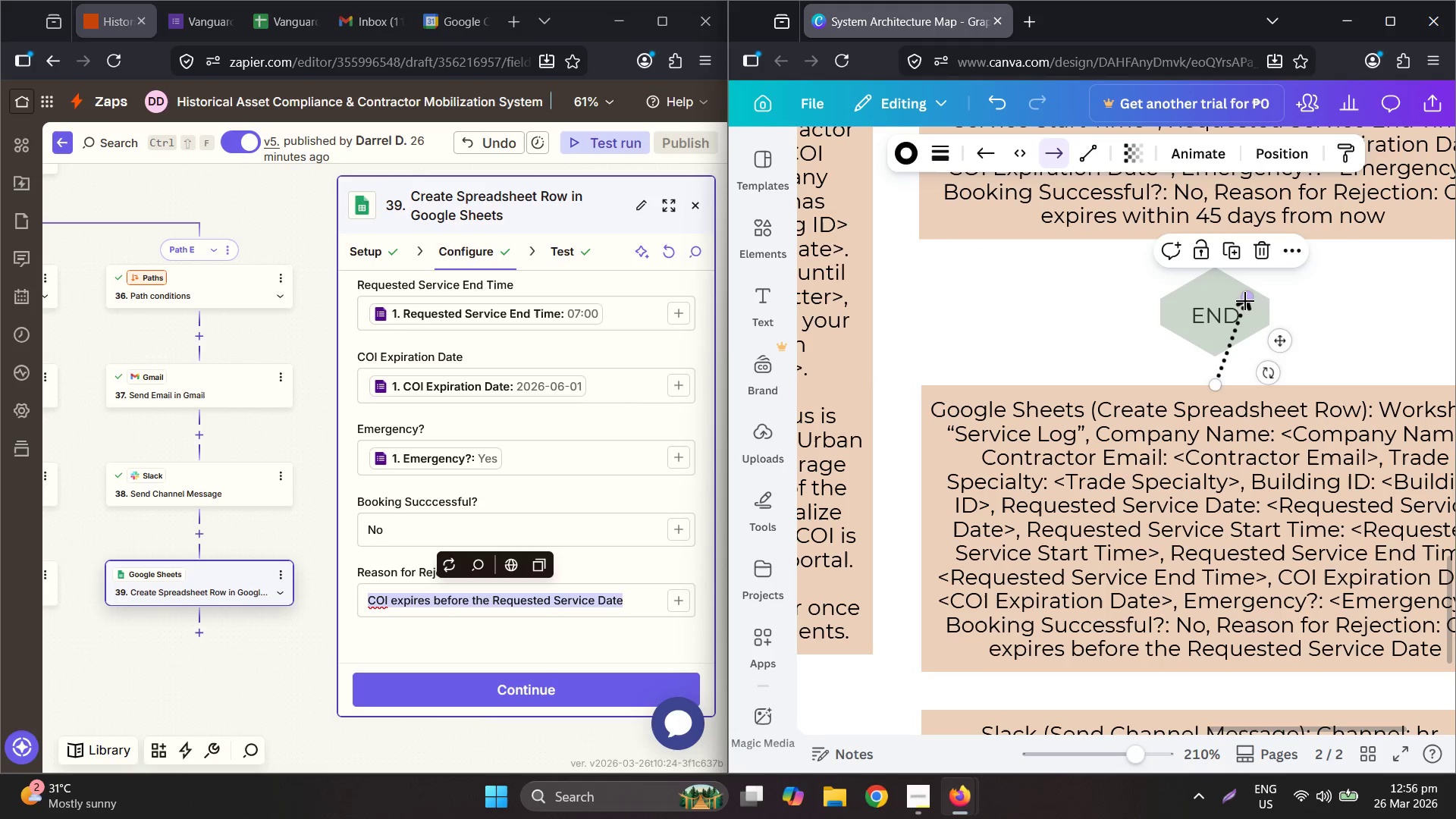 
left_click_drag(start_coordinate=[1244, 300], to_coordinate=[1210, 356])
 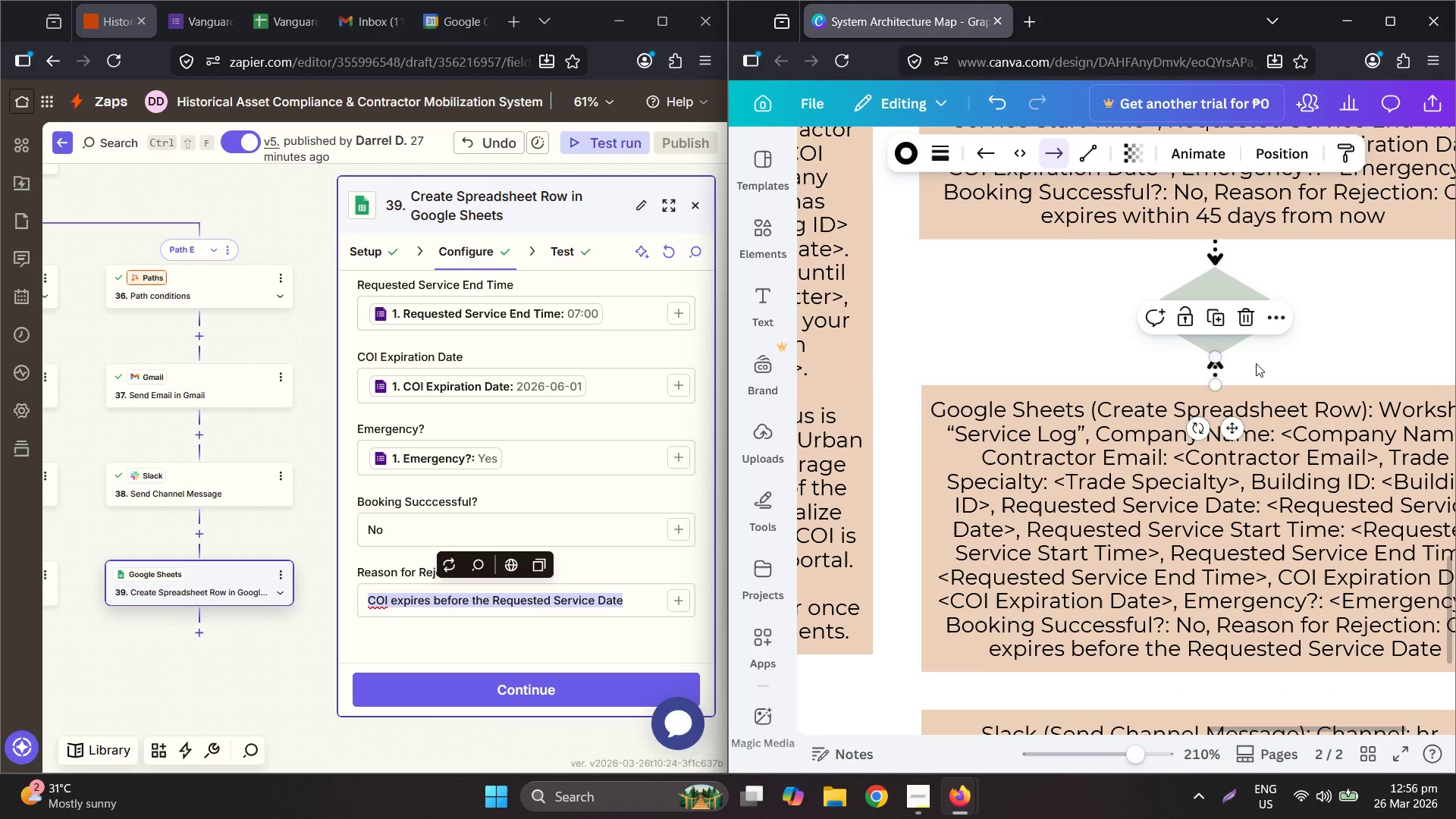 
left_click([1283, 370])
 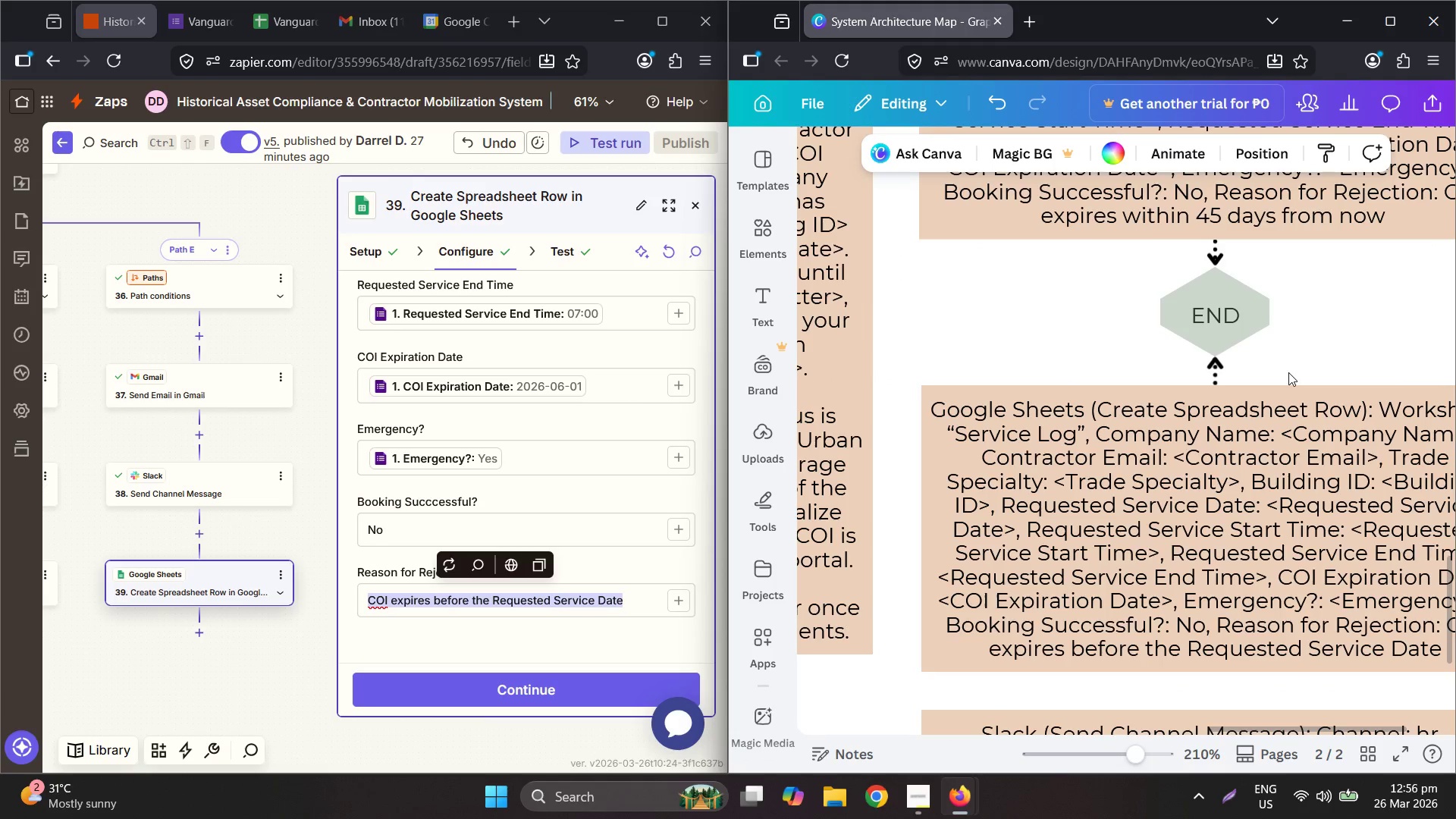 
key(Control+ControlLeft)
 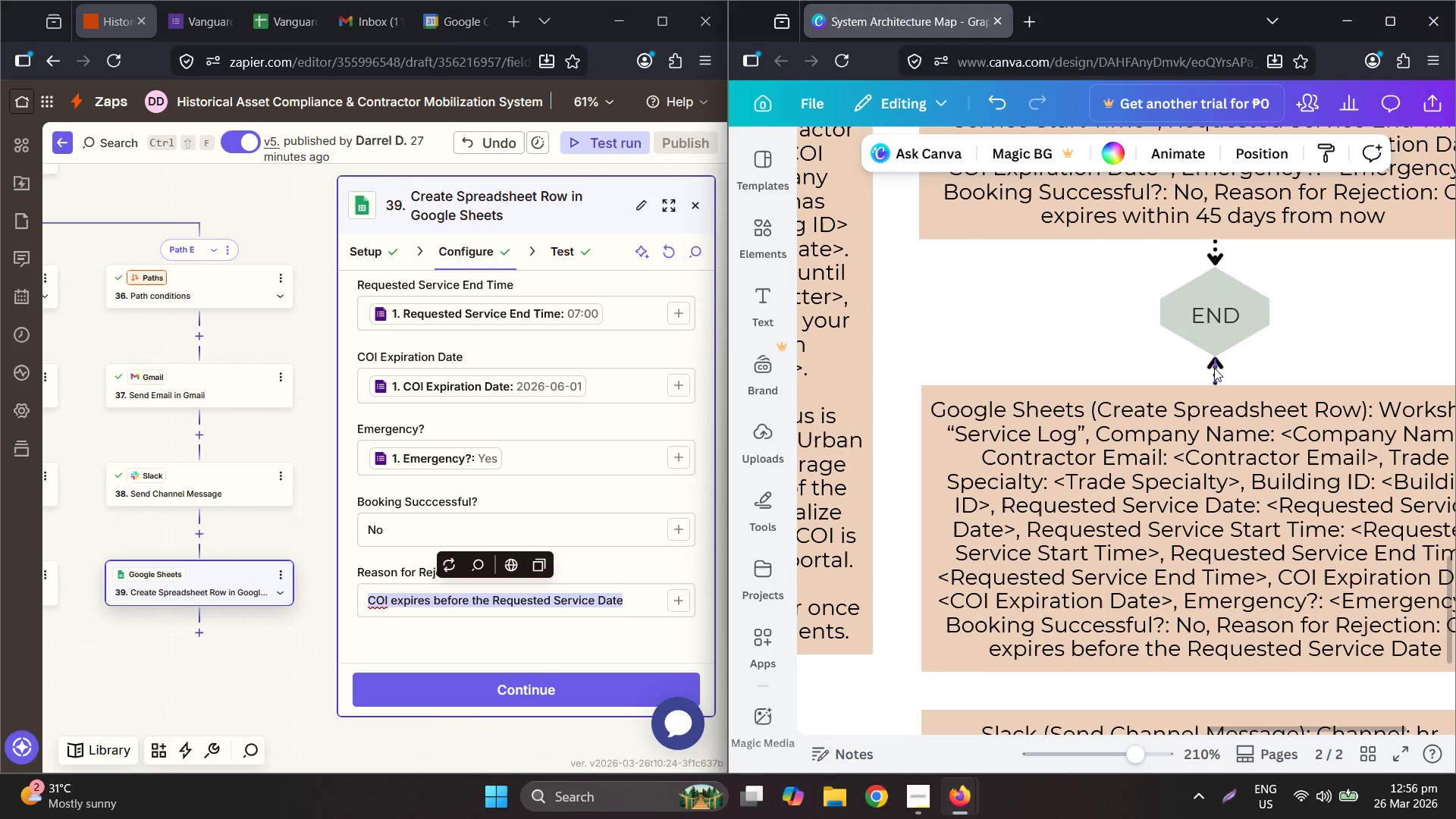 
left_click([1213, 380])
 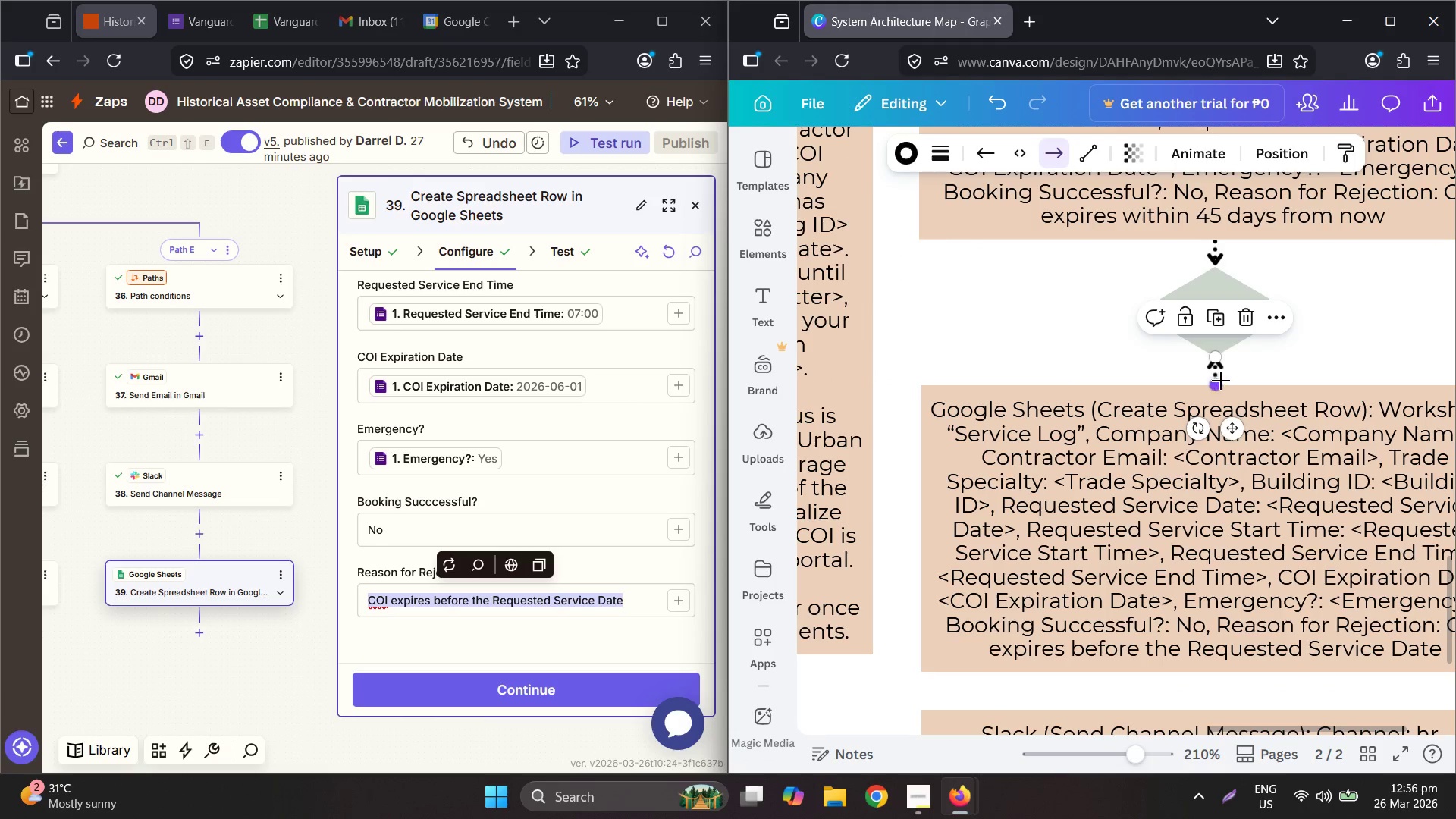 
key(Control+C)
 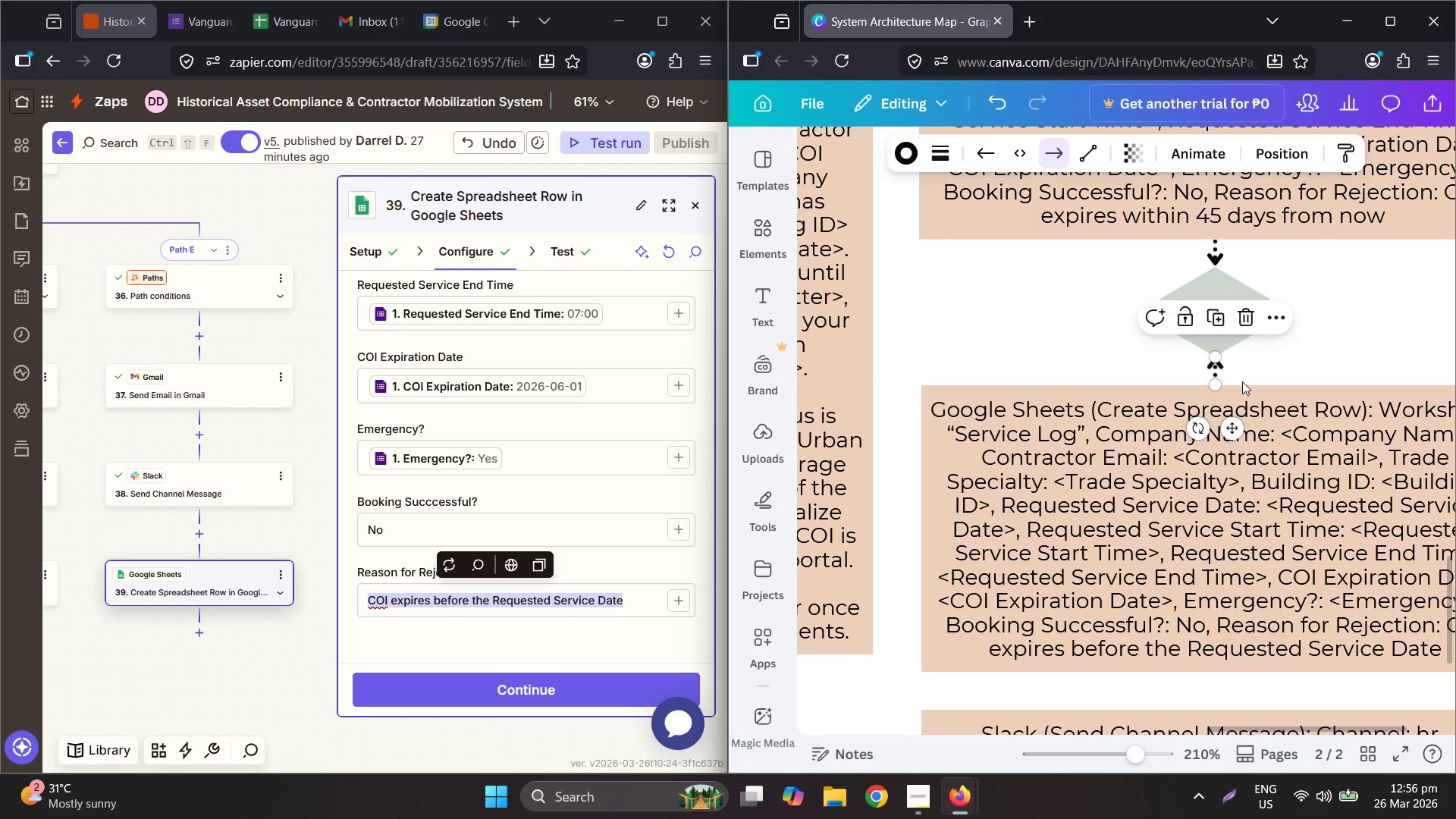 
key(Control+V)
 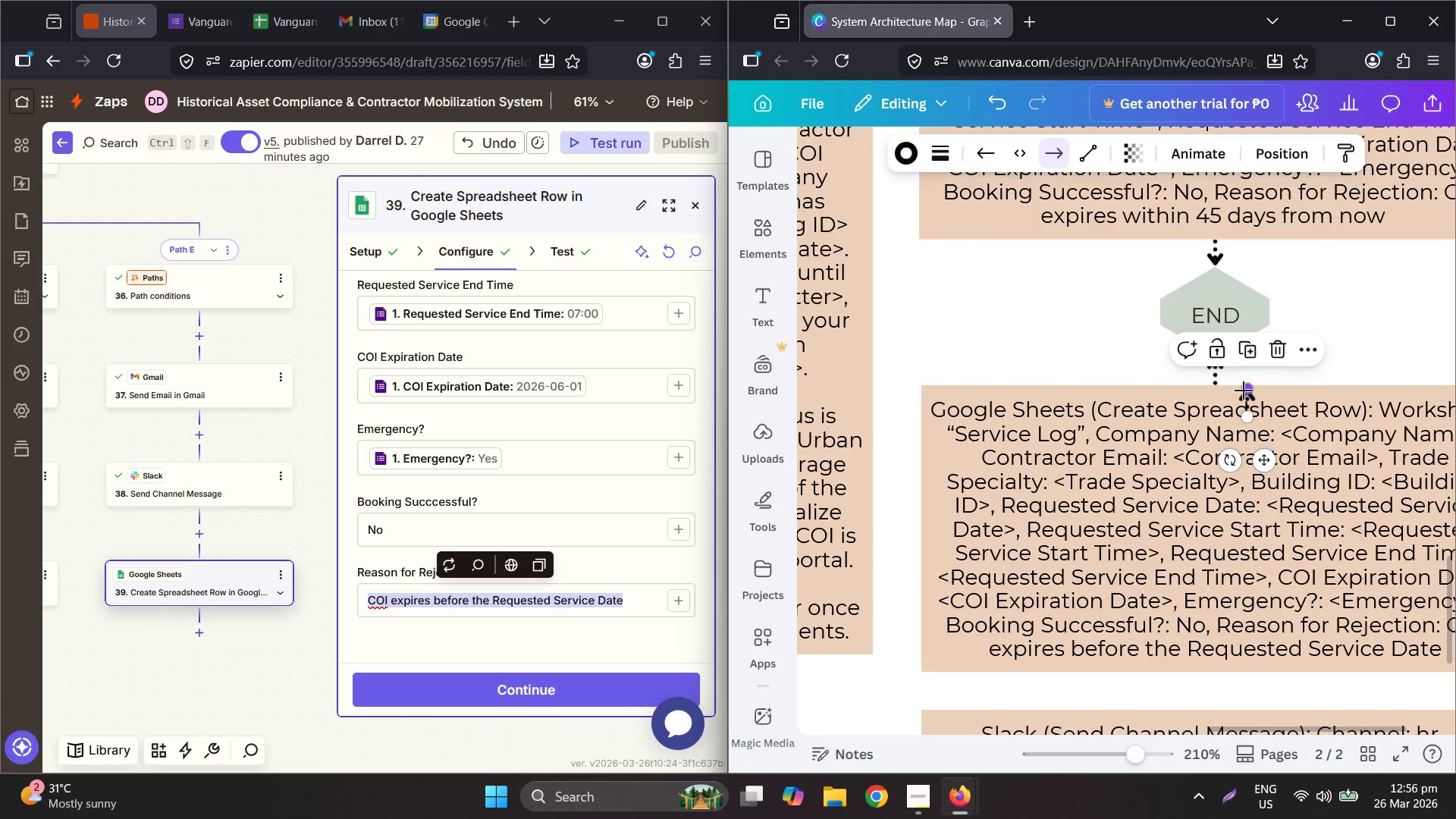 
scroll: coordinate [1247, 385], scroll_direction: down, amount: 3.0
 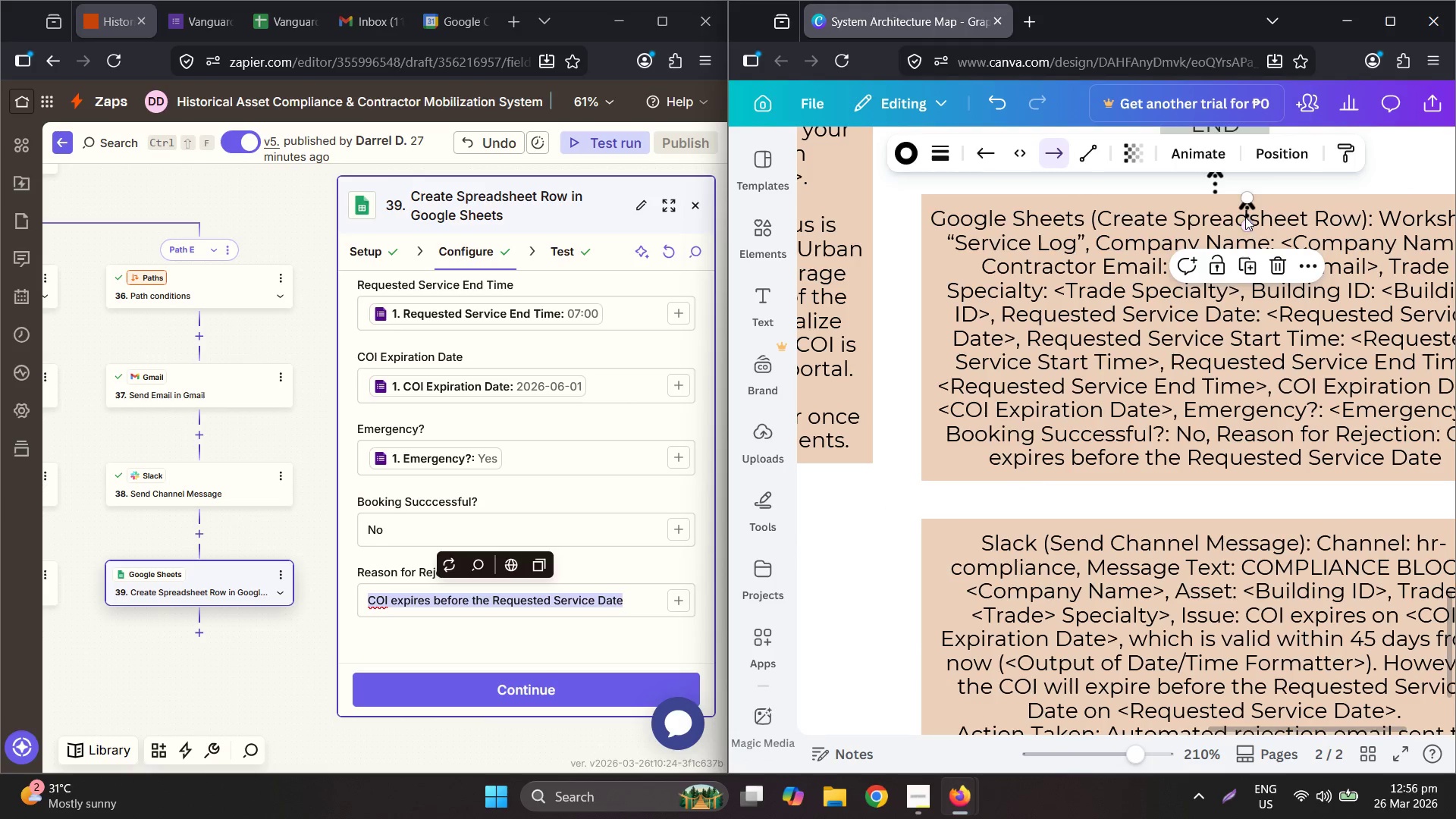 
left_click_drag(start_coordinate=[1245, 216], to_coordinate=[1222, 501])
 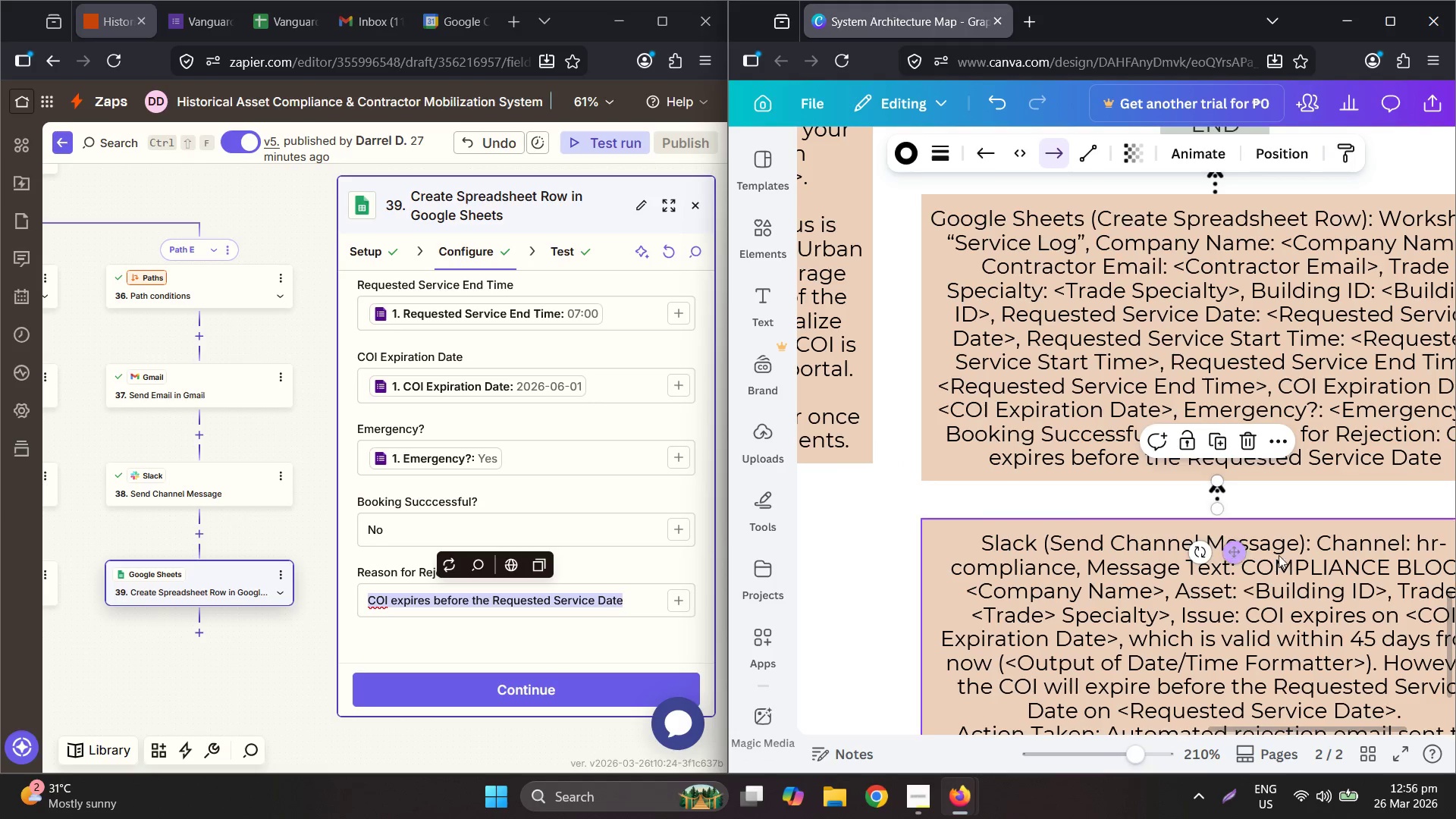 
left_click_drag(start_coordinate=[1287, 554], to_coordinate=[1287, 546])
 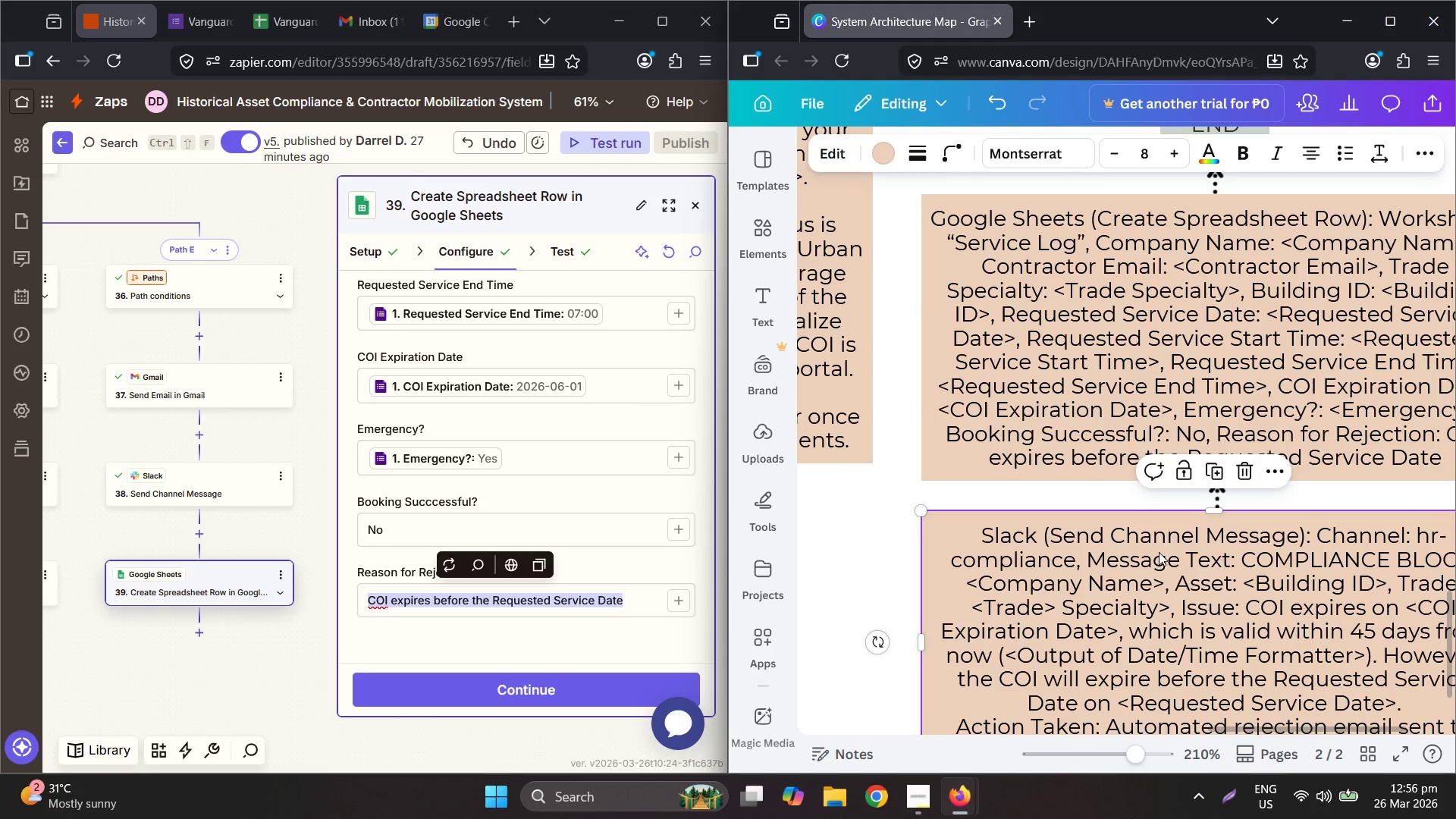 
hold_key(key=ControlLeft, duration=0.5)
scroll: coordinate [1159, 548], scroll_direction: down, amount: 3.0
 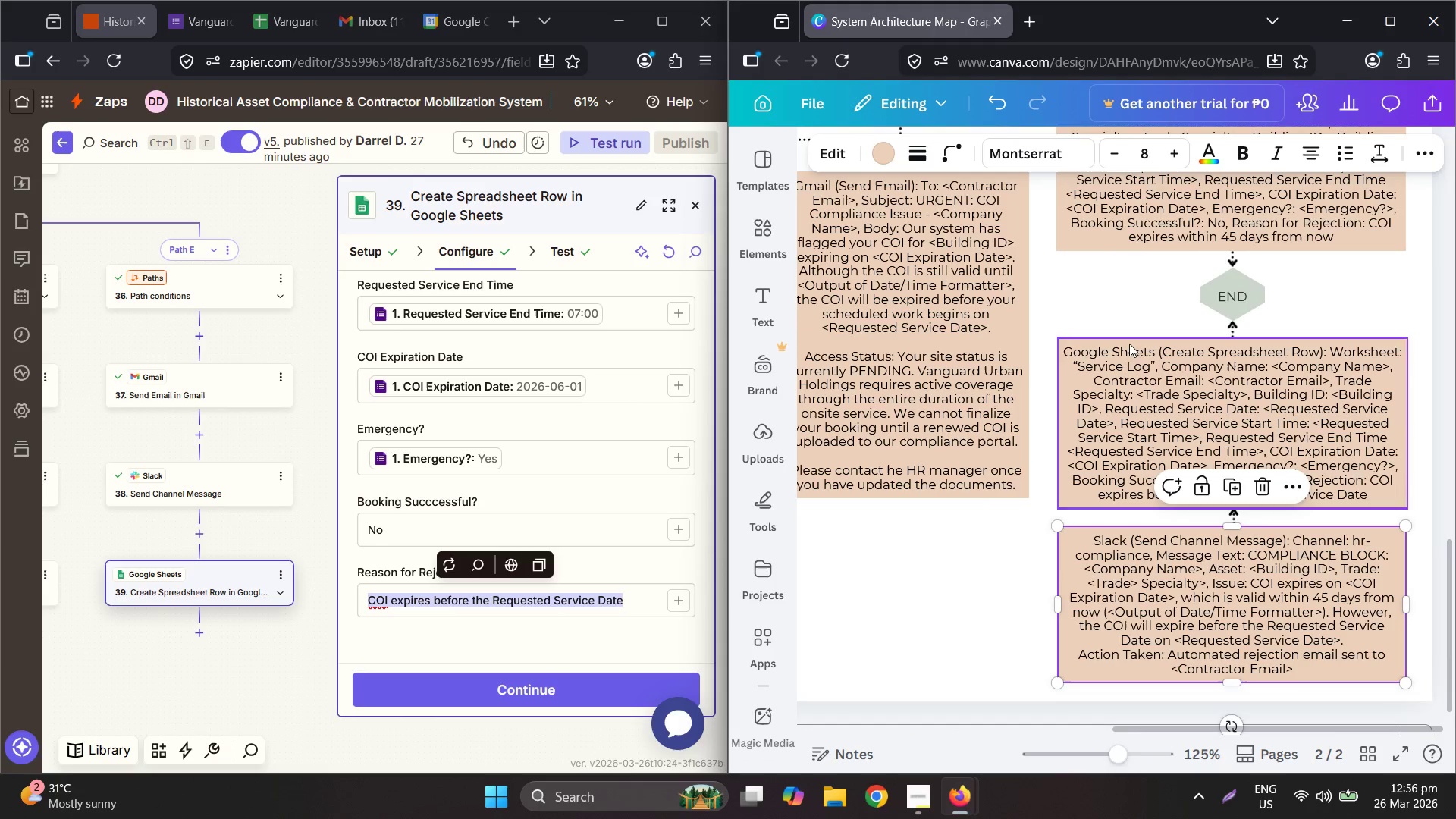 
scroll: coordinate [1116, 314], scroll_direction: up, amount: 3.0
 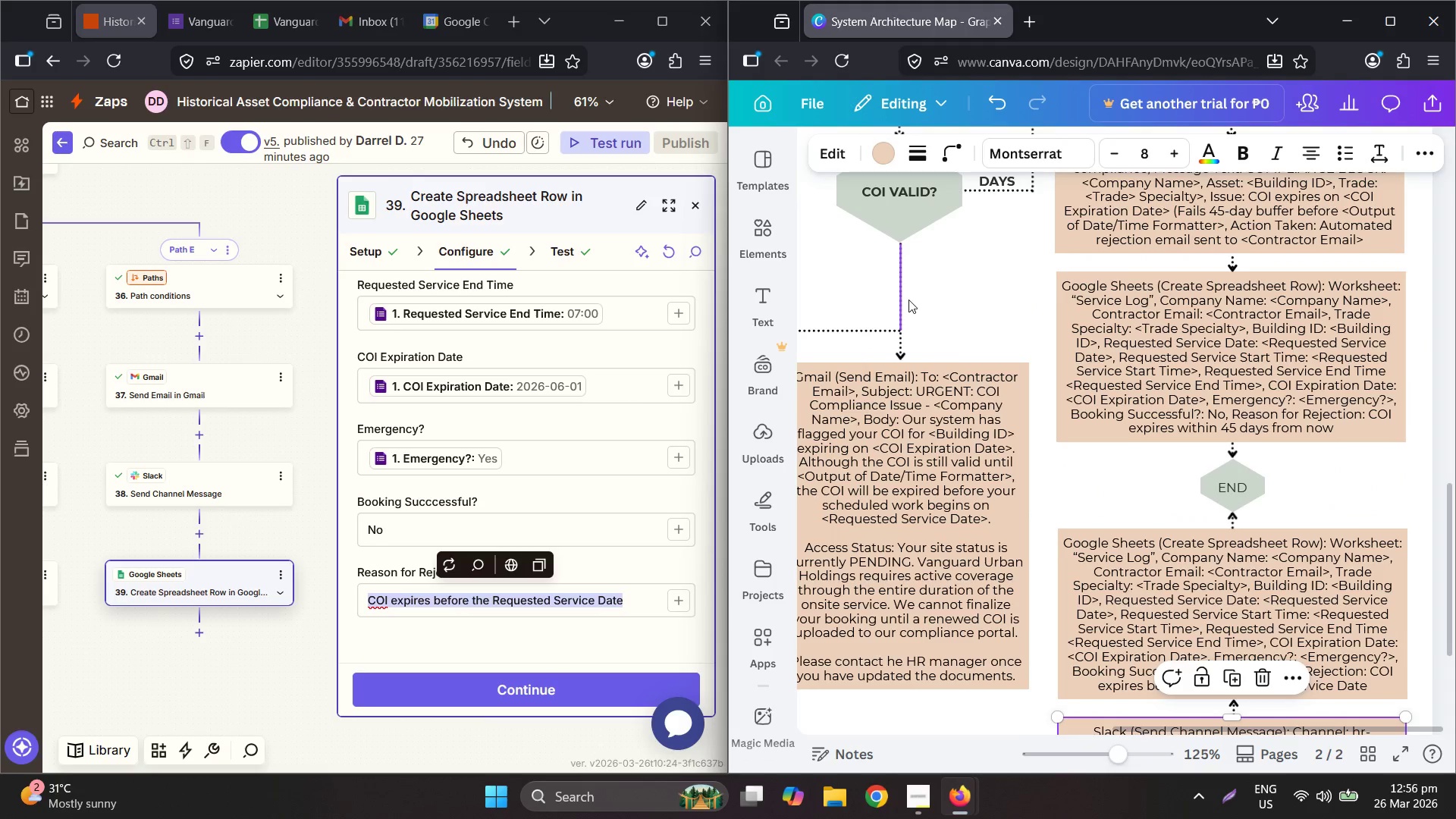 
key(Control+ControlLeft)
 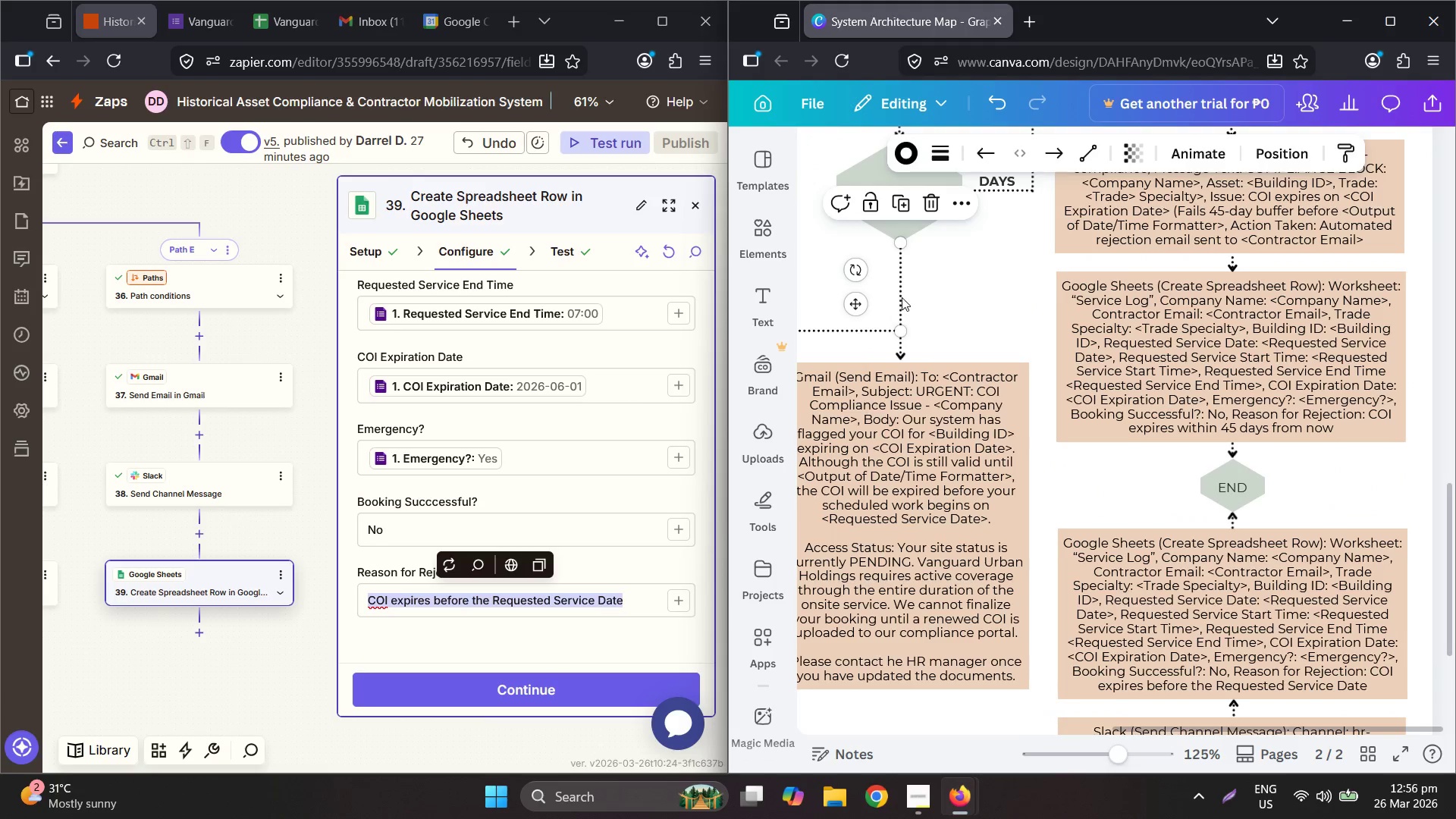 
key(Control+C)
 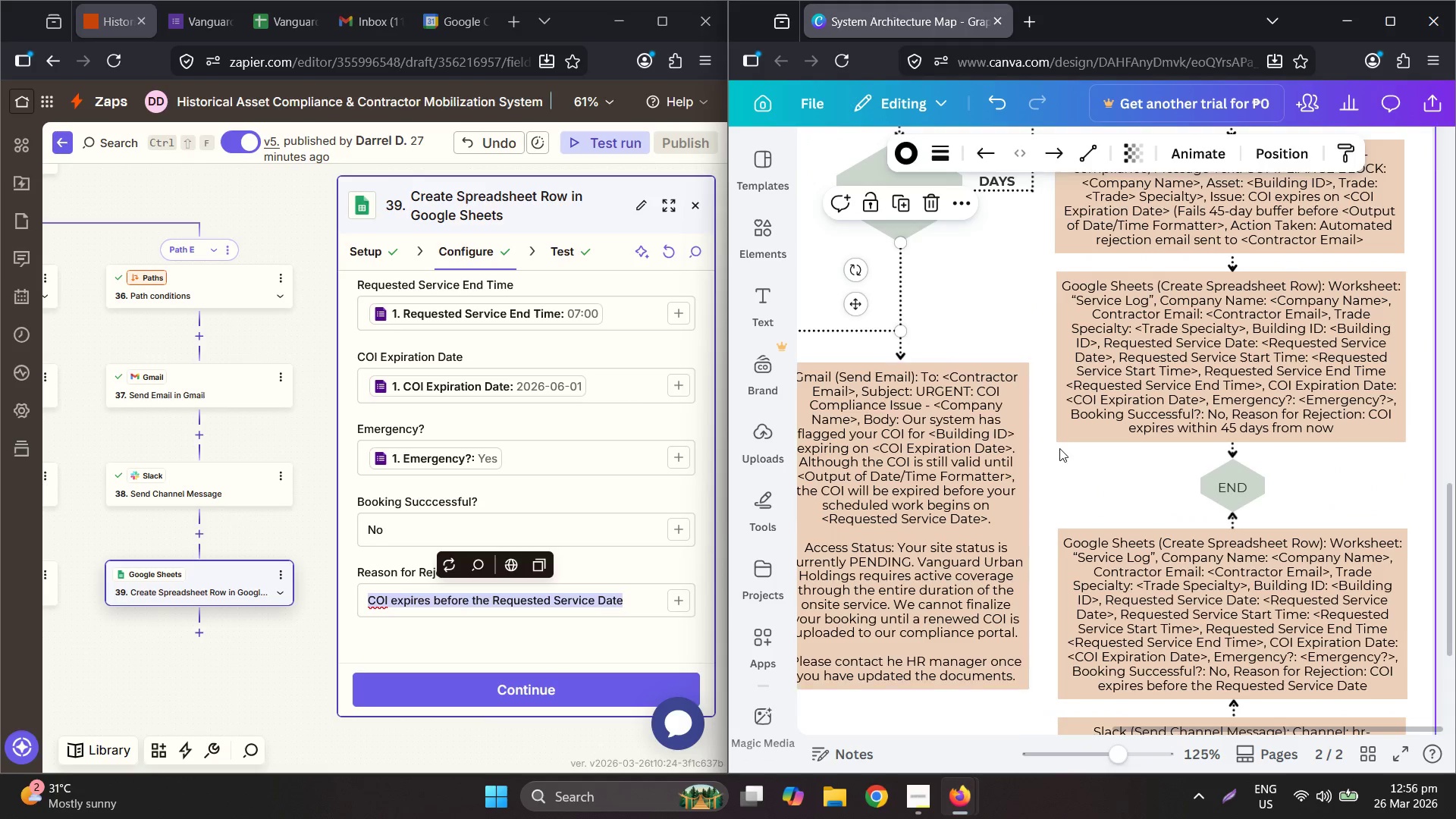 
key(Control+ControlLeft)
 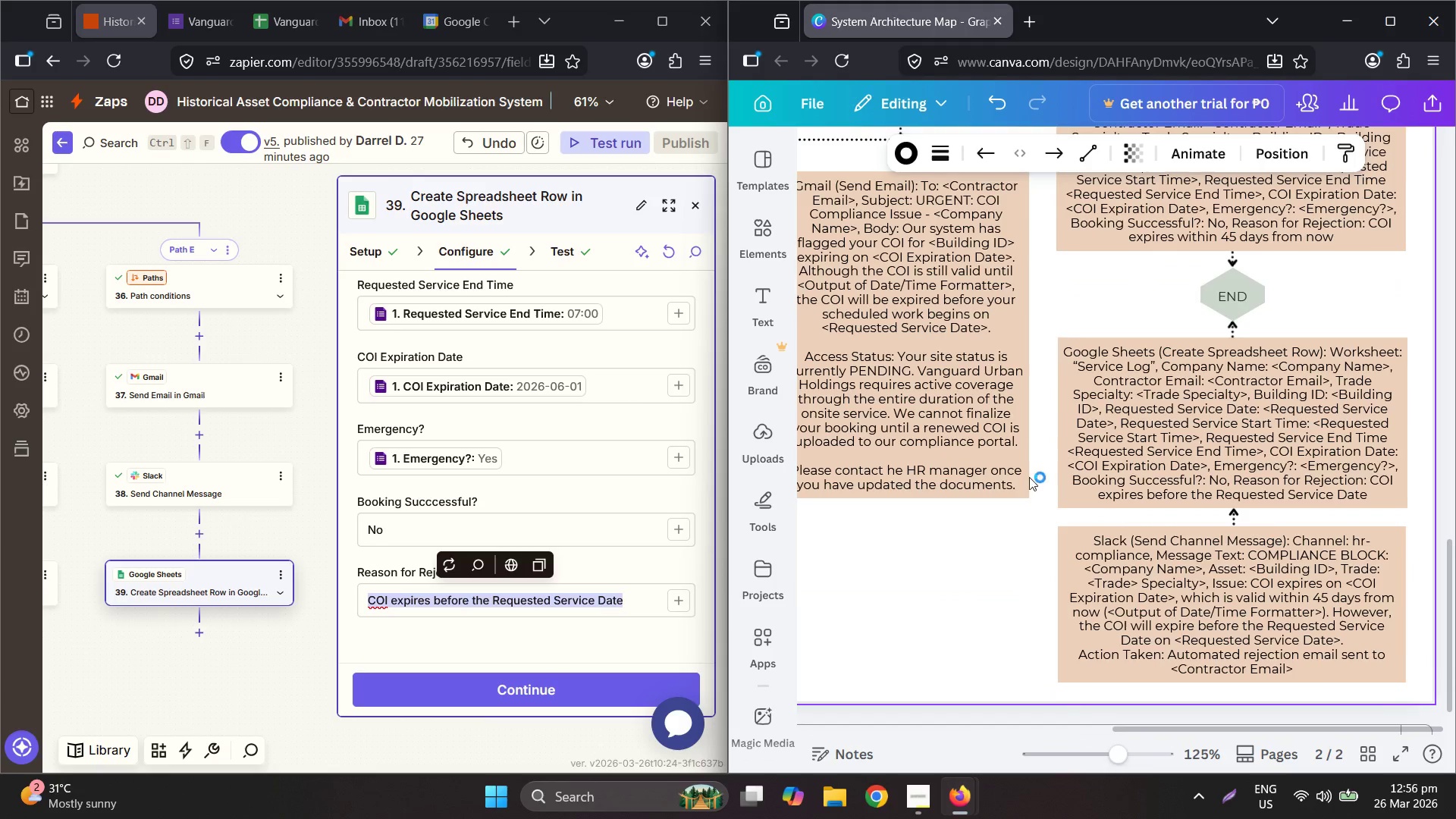 
key(Control+V)
 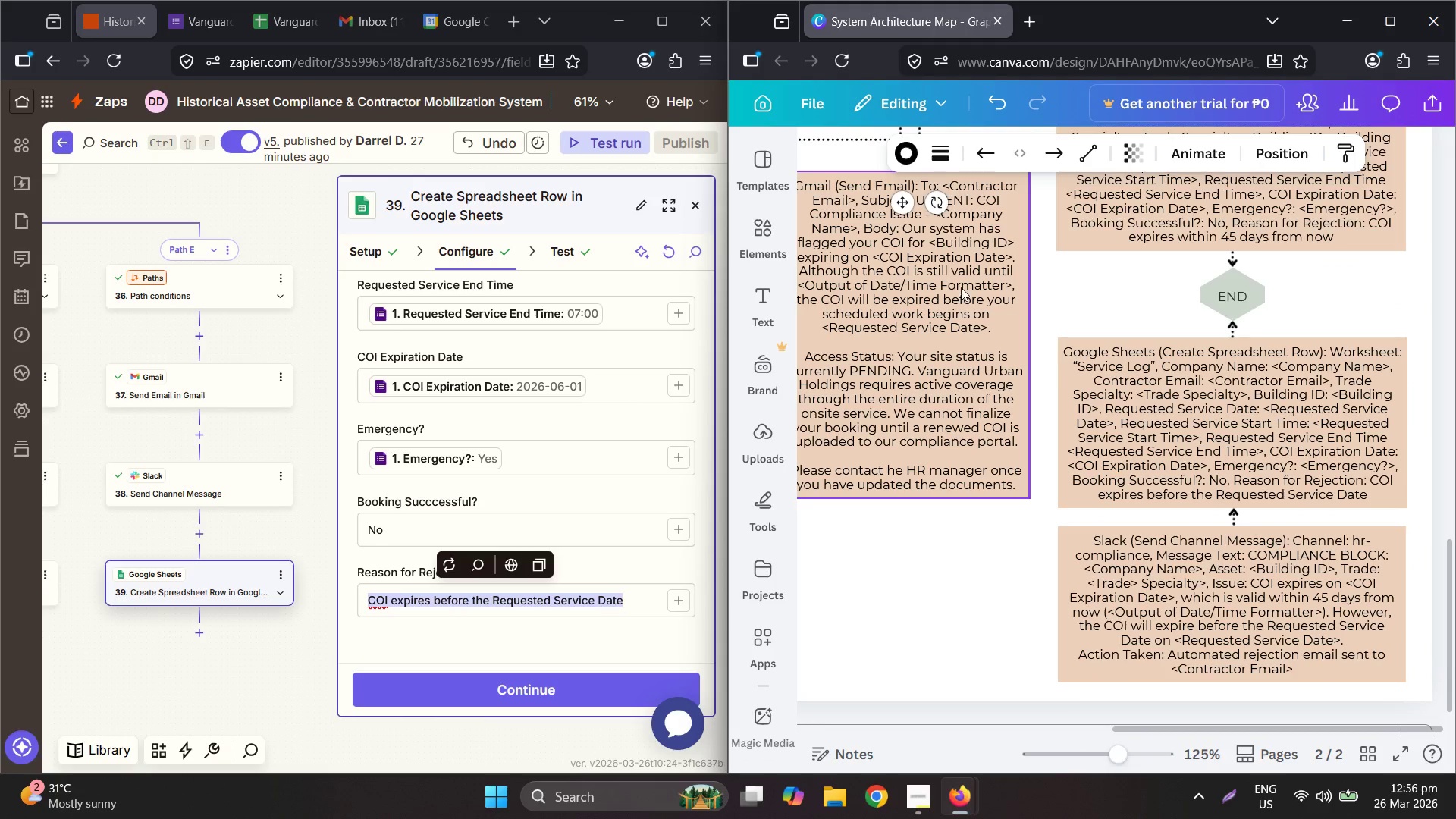 
scroll: coordinate [1059, 448], scroll_direction: down, amount: 3.0
 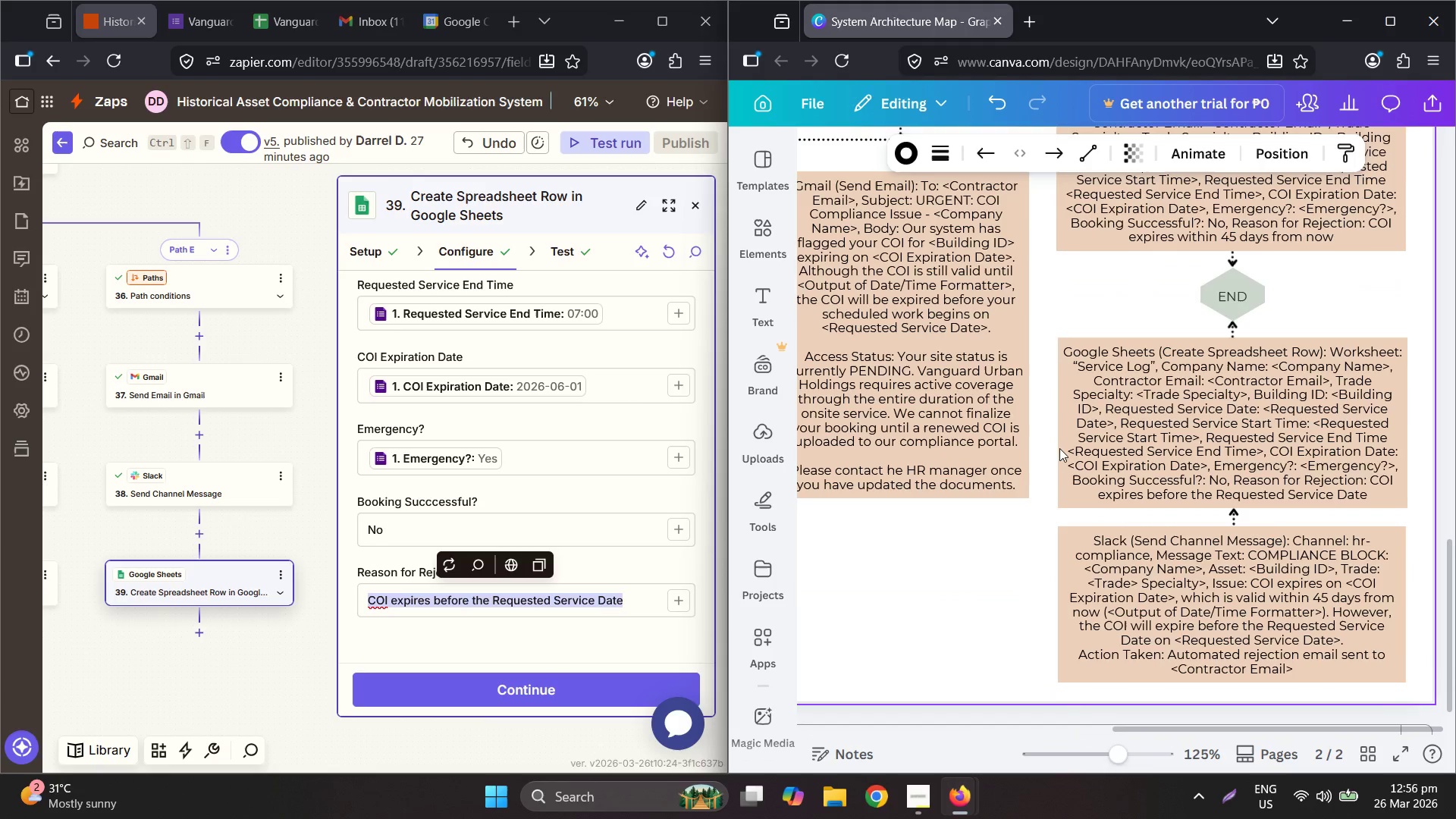 
scroll: coordinate [959, 284], scroll_direction: up, amount: 2.0
 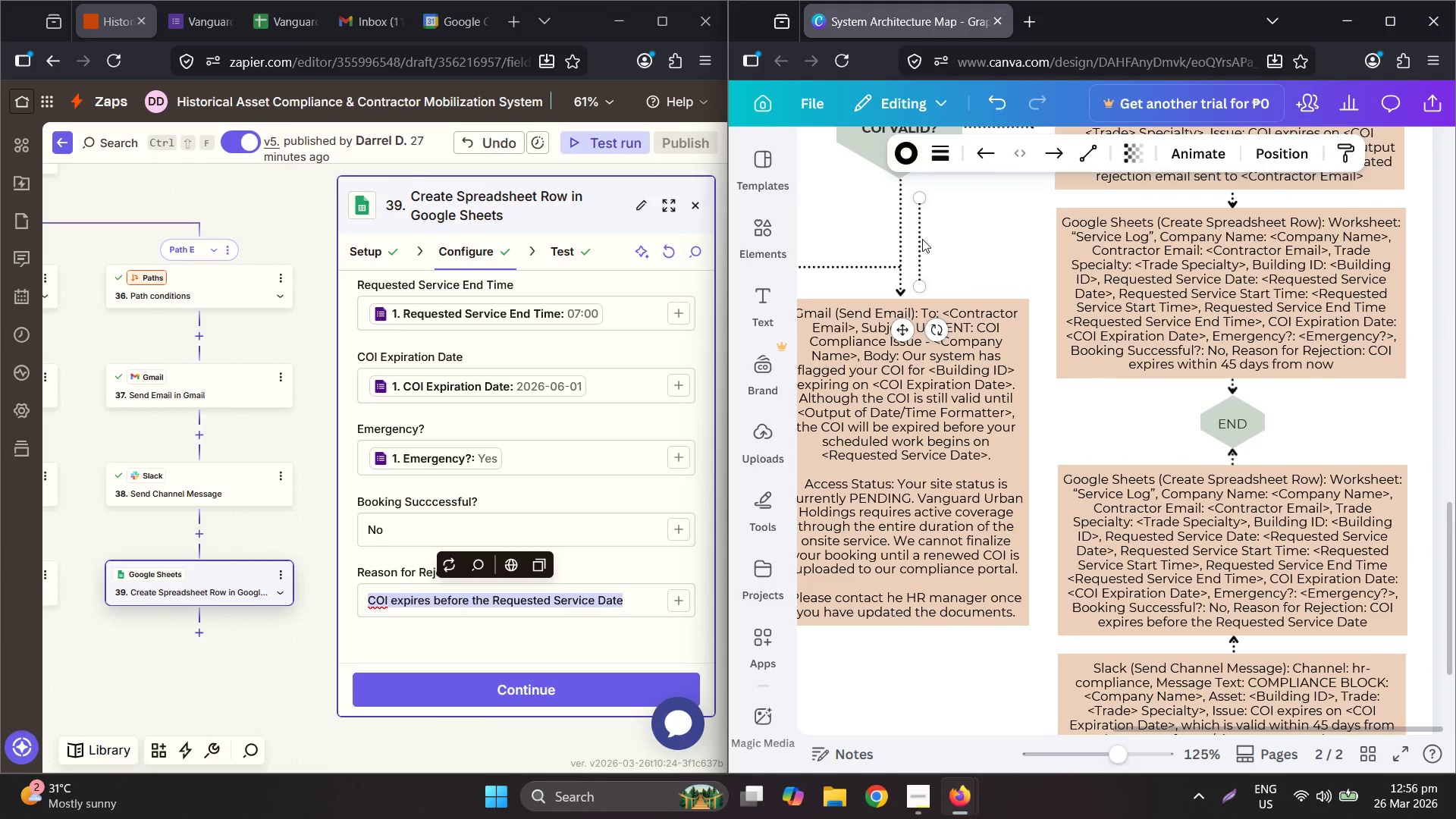 
left_click_drag(start_coordinate=[915, 235], to_coordinate=[874, 665])
 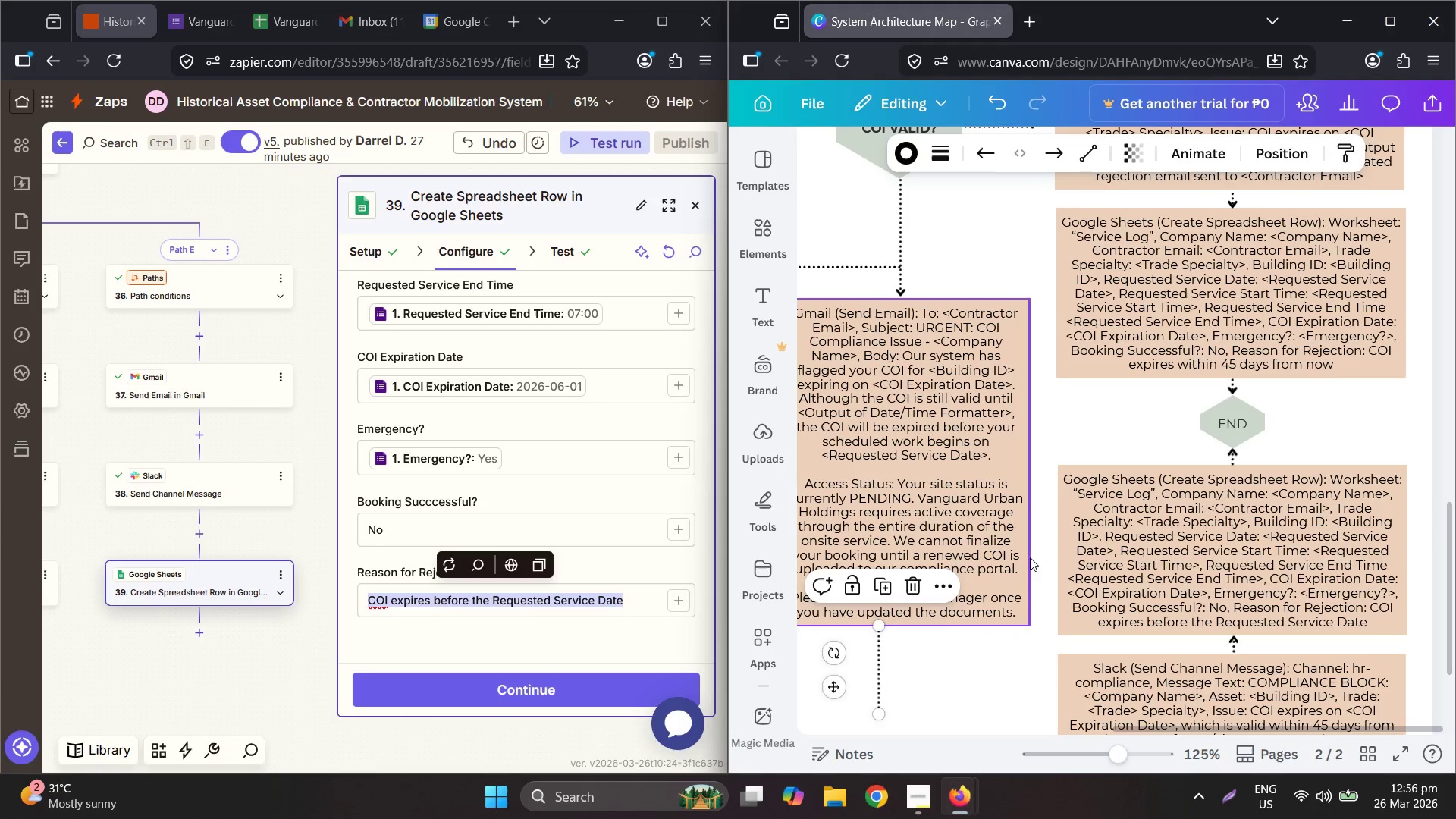 
hold_key(key=ControlLeft, duration=0.41)
scroll: coordinate [1102, 521], scroll_direction: down, amount: 2.0
 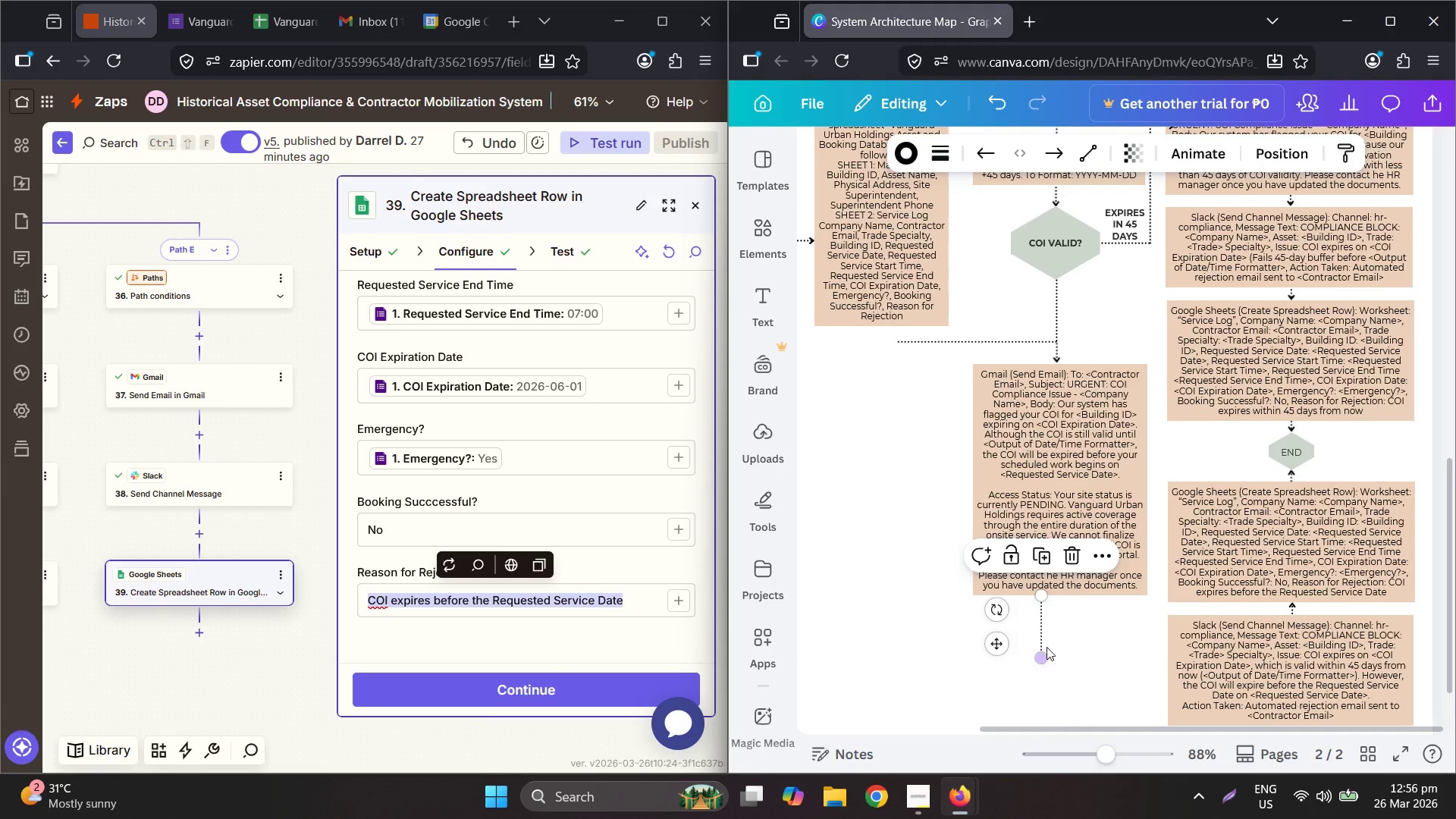 
left_click_drag(start_coordinate=[1042, 626], to_coordinate=[1058, 629])
 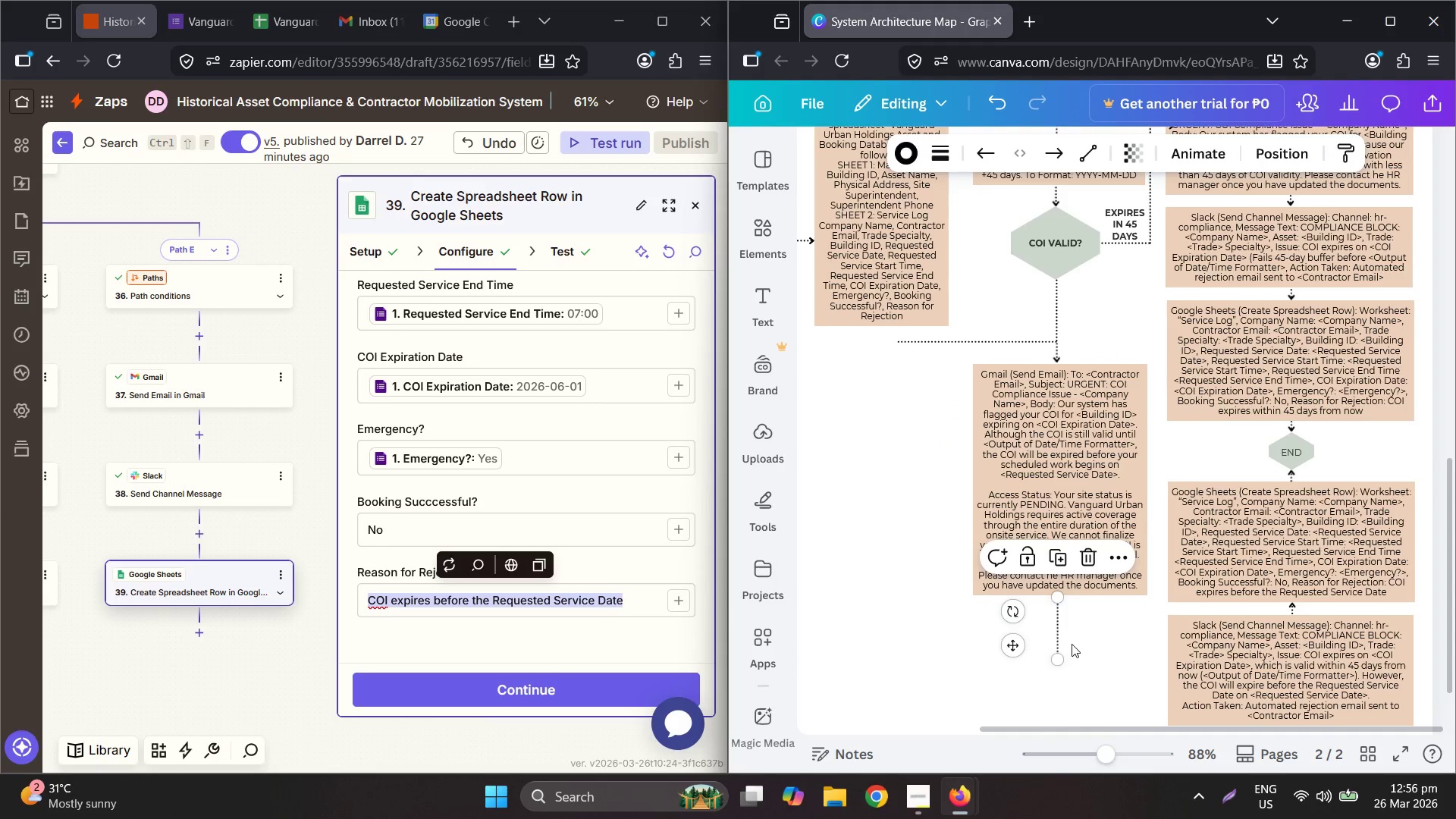 
hold_key(key=ControlLeft, duration=0.7)
scroll: coordinate [1090, 530], scroll_direction: up, amount: 3.0
 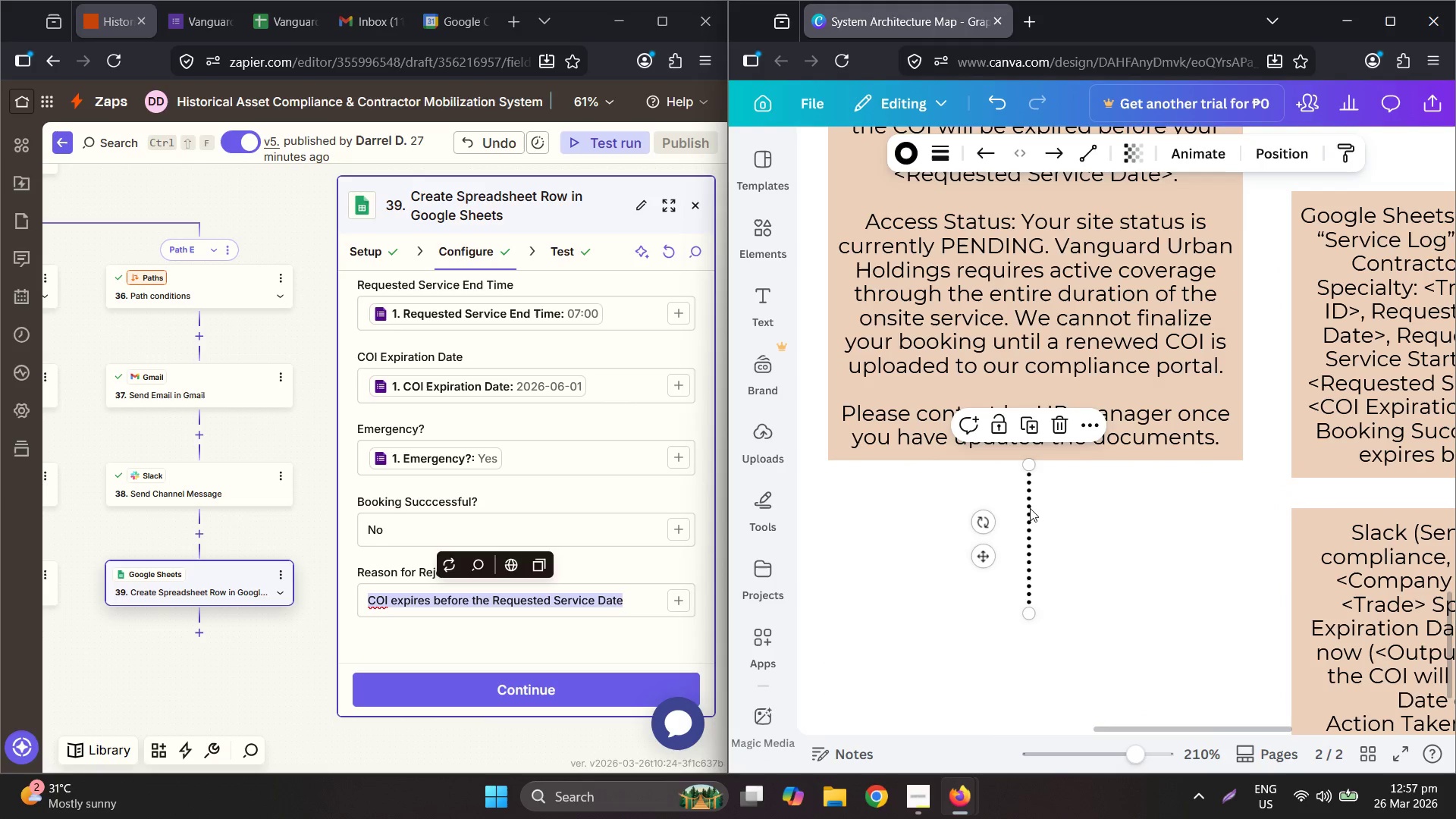 
left_click_drag(start_coordinate=[1030, 507], to_coordinate=[1030, 498])
 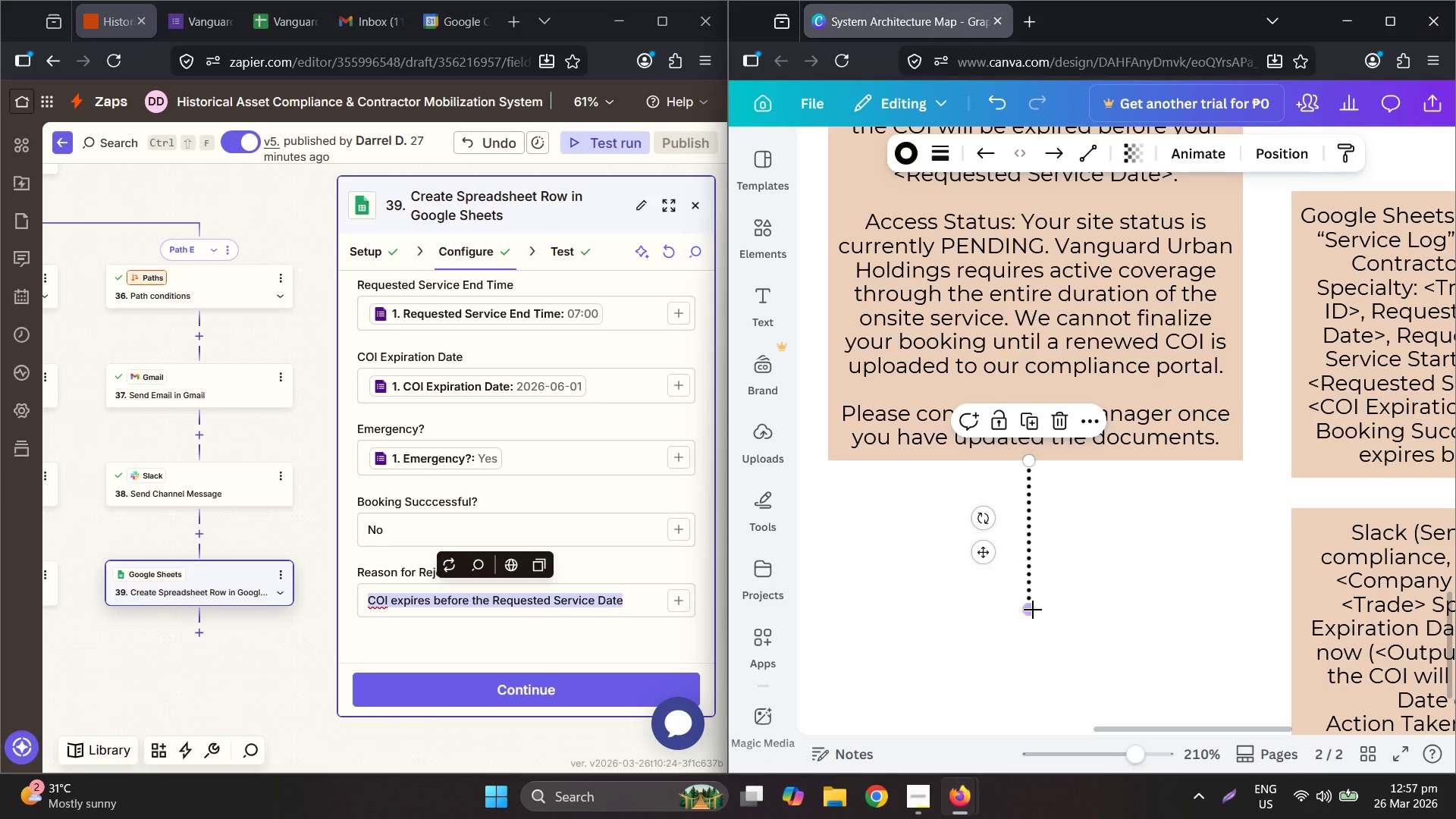 
key(Control+ControlLeft)
 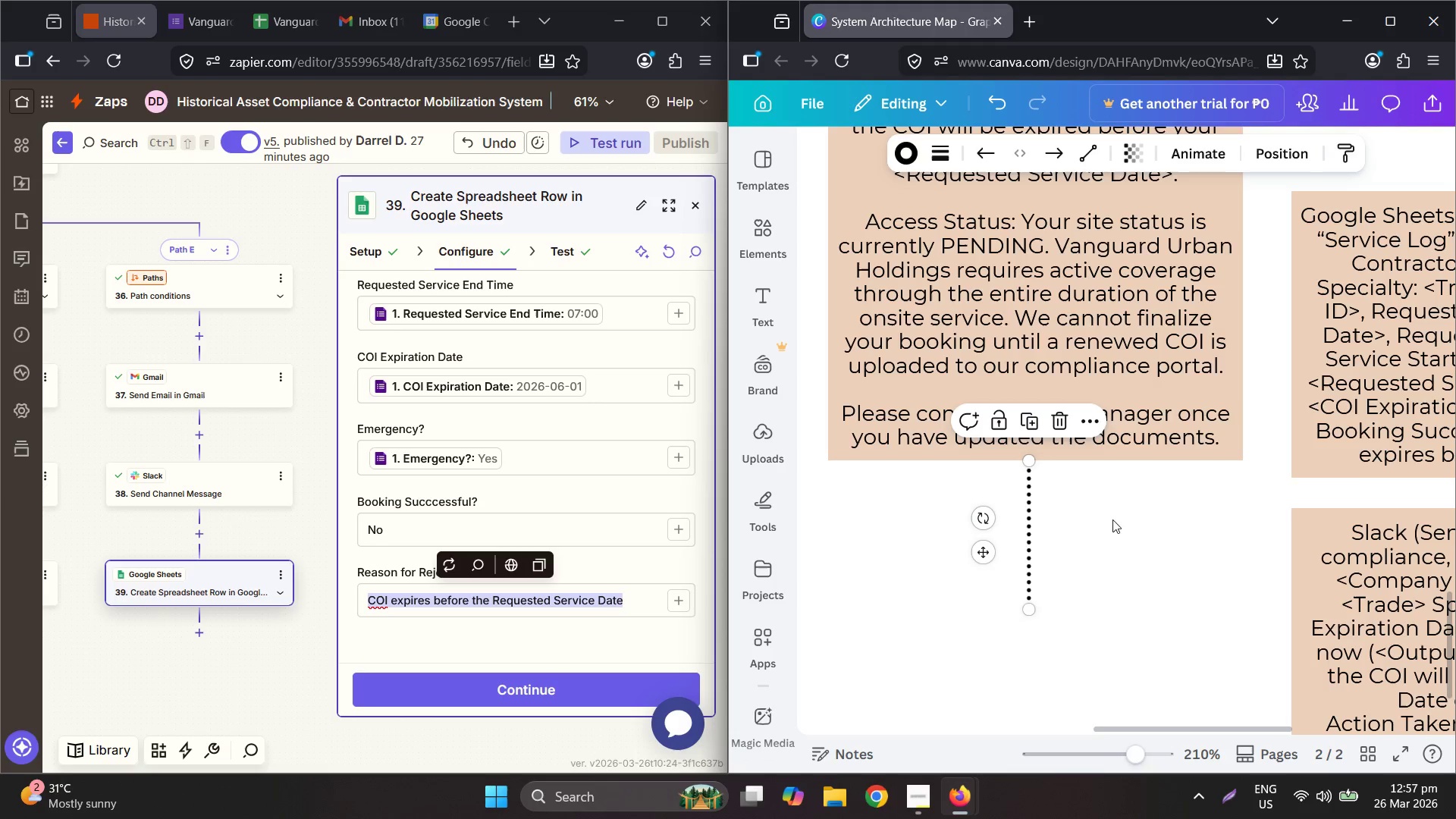 
key(Control+ControlLeft)
 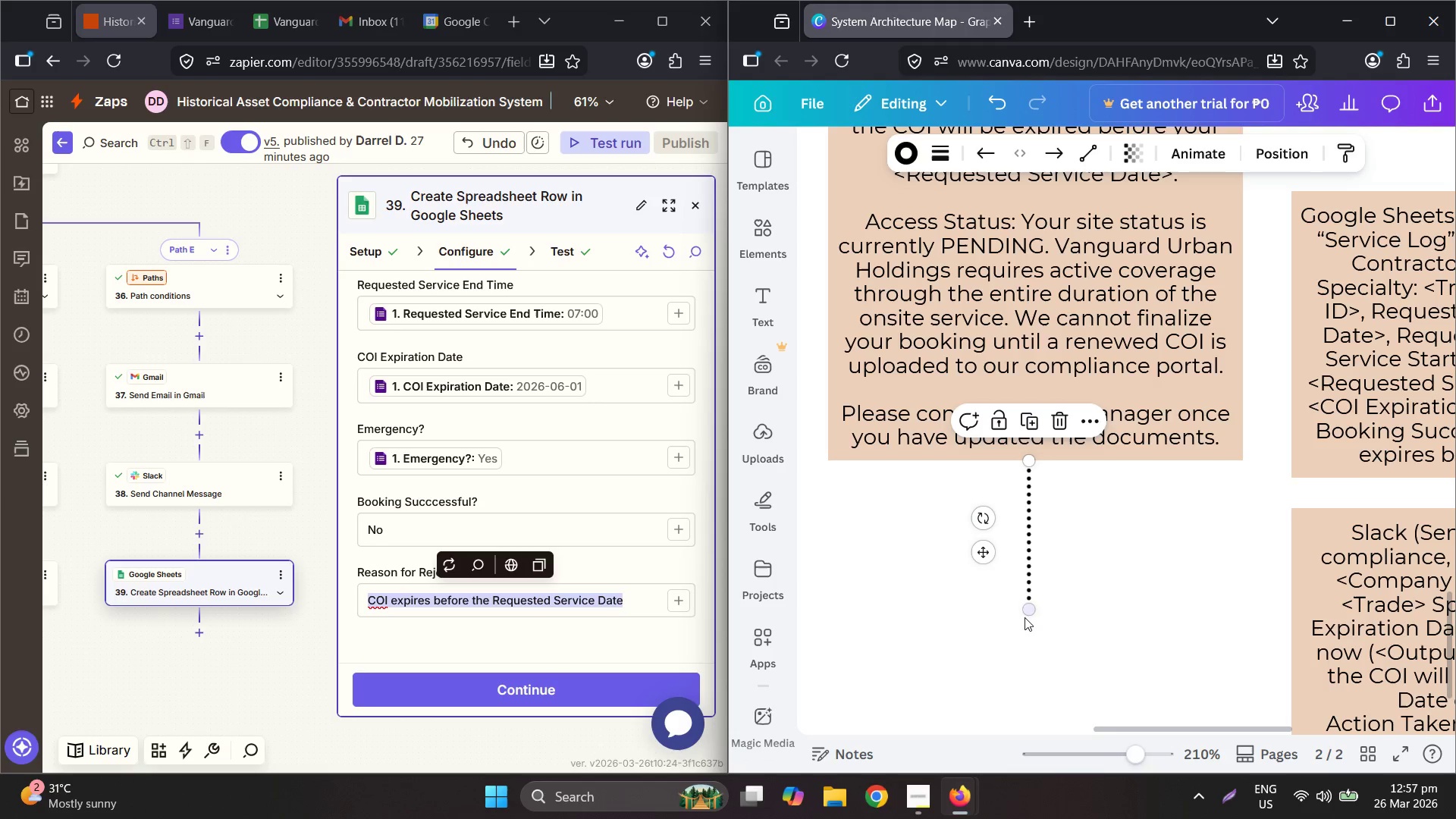 
left_click_drag(start_coordinate=[1027, 606], to_coordinate=[1028, 532])
 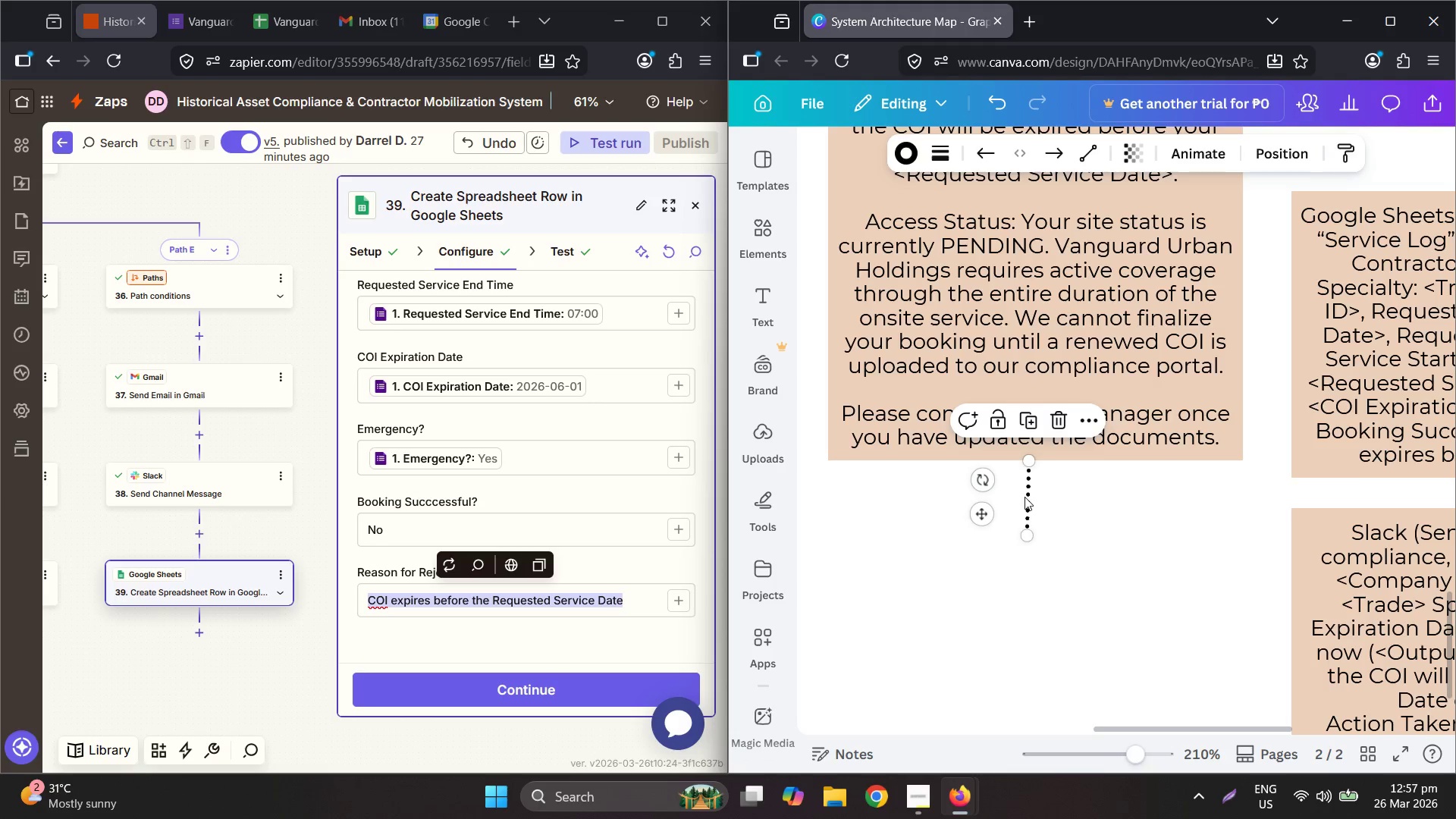 
left_click_drag(start_coordinate=[1025, 496], to_coordinate=[1018, 504])
 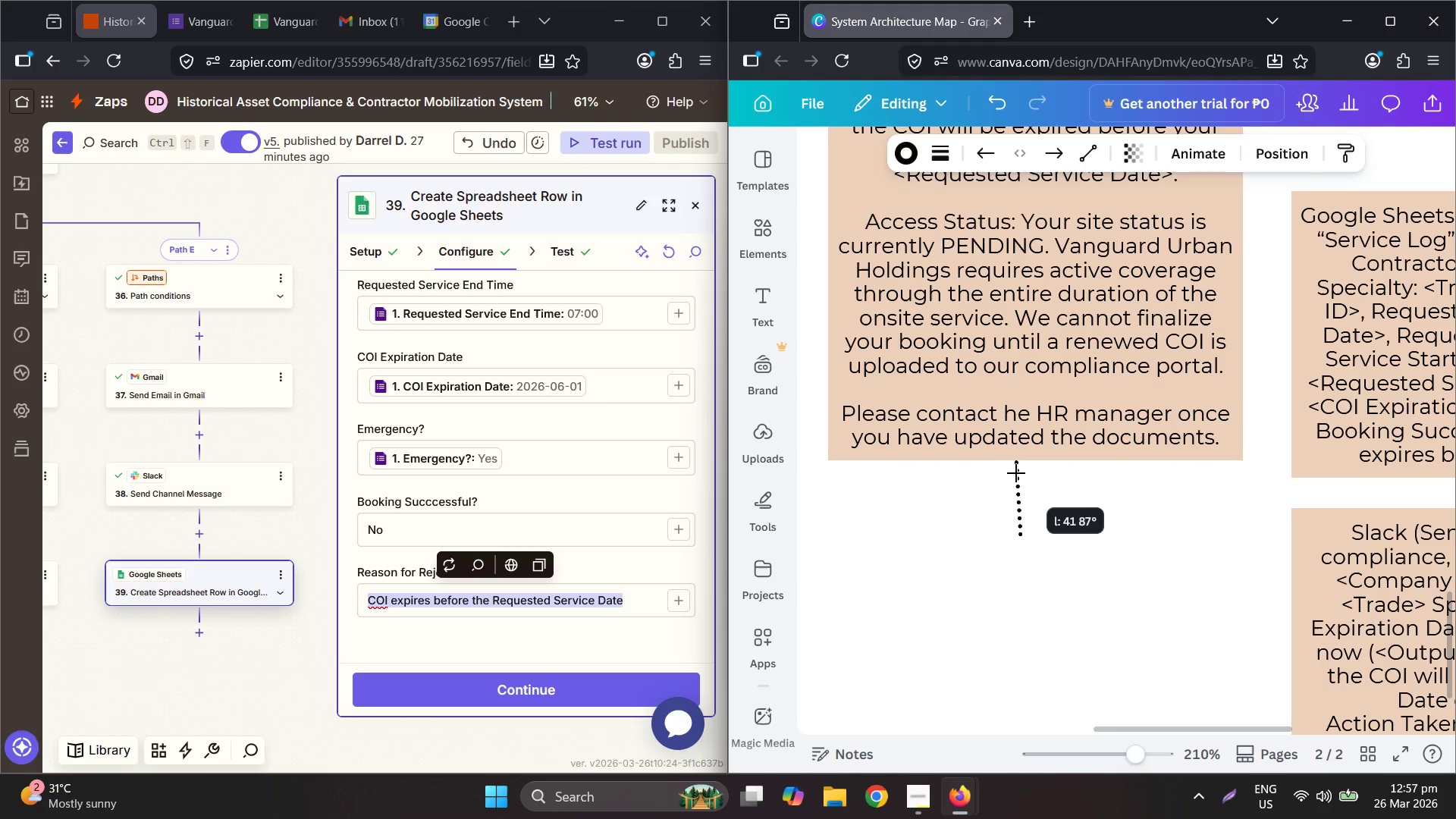 
left_click_drag(start_coordinate=[1021, 488], to_coordinate=[990, 500])
 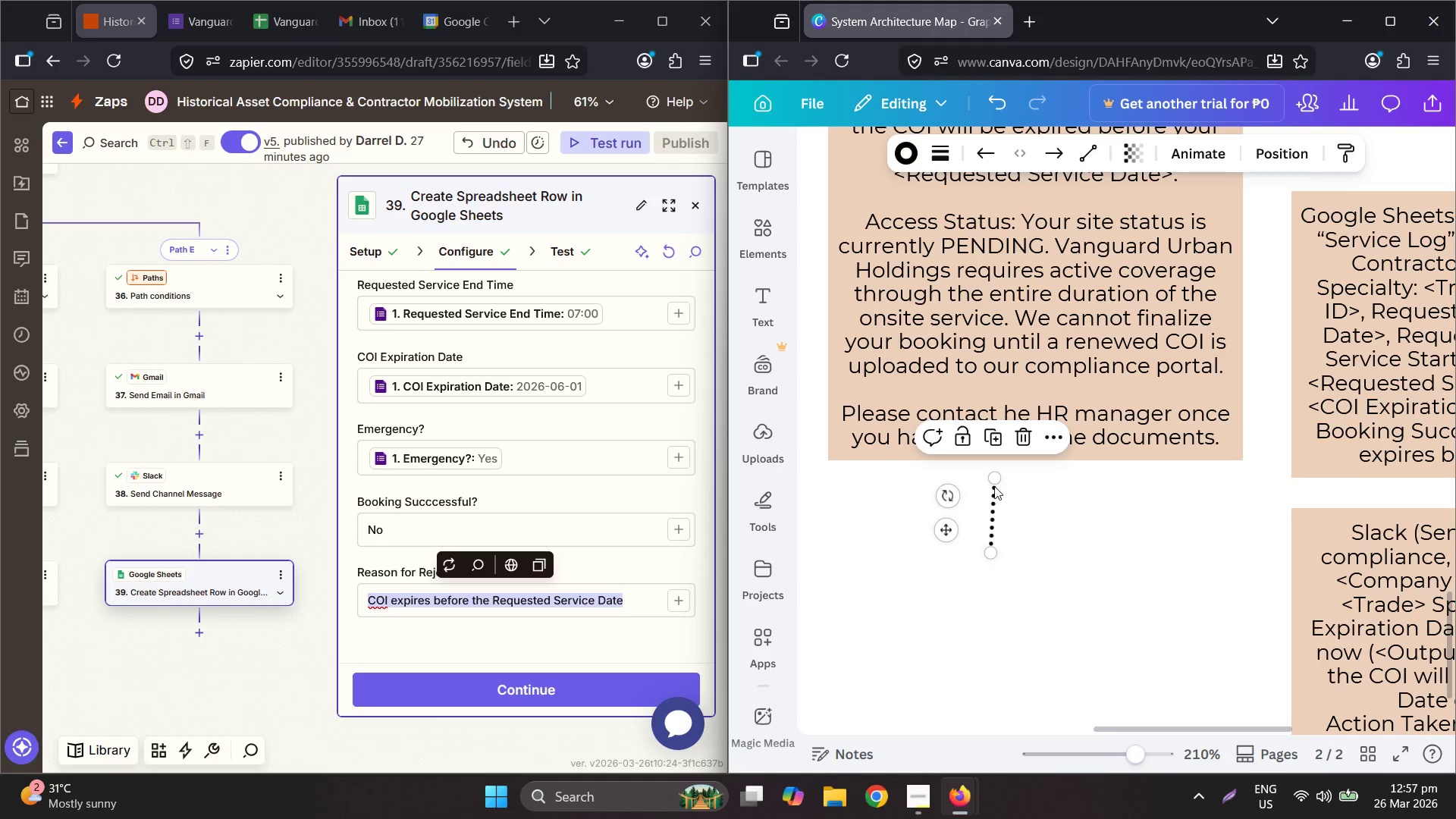 
left_click_drag(start_coordinate=[994, 485], to_coordinate=[990, 485])
 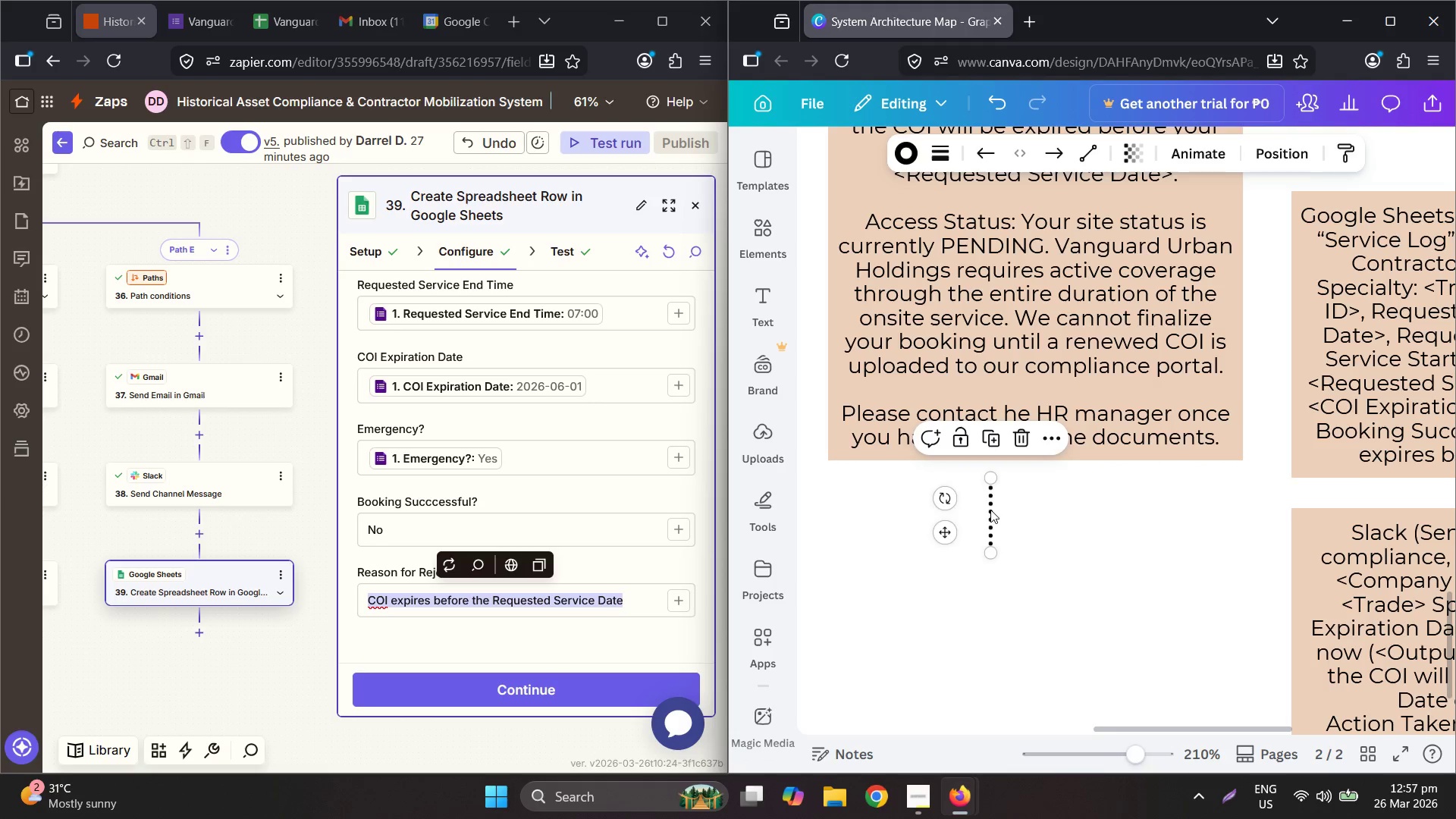 
left_click_drag(start_coordinate=[990, 510], to_coordinate=[1000, 532])
 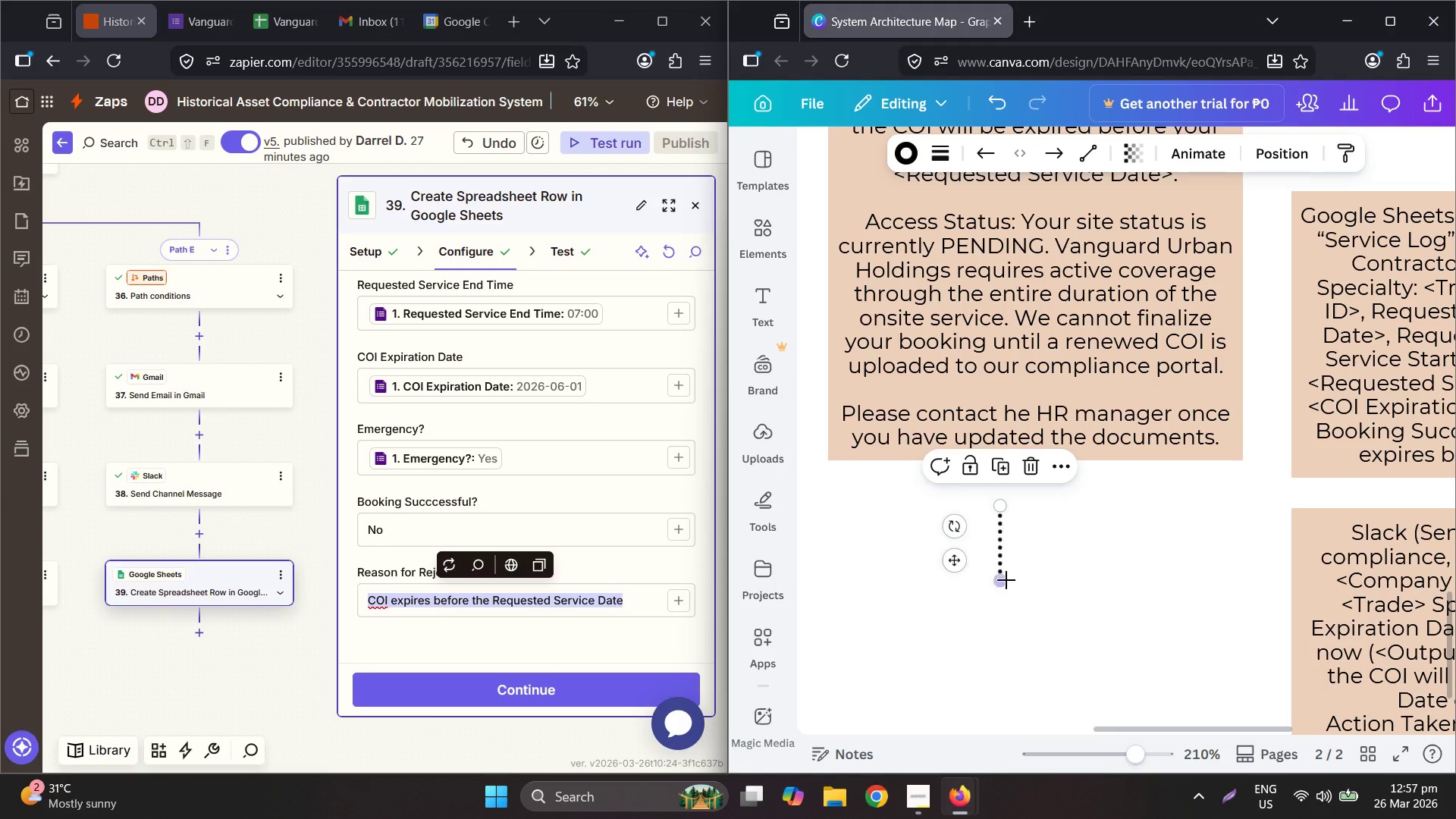 
left_click_drag(start_coordinate=[1006, 579], to_coordinate=[1006, 554])
 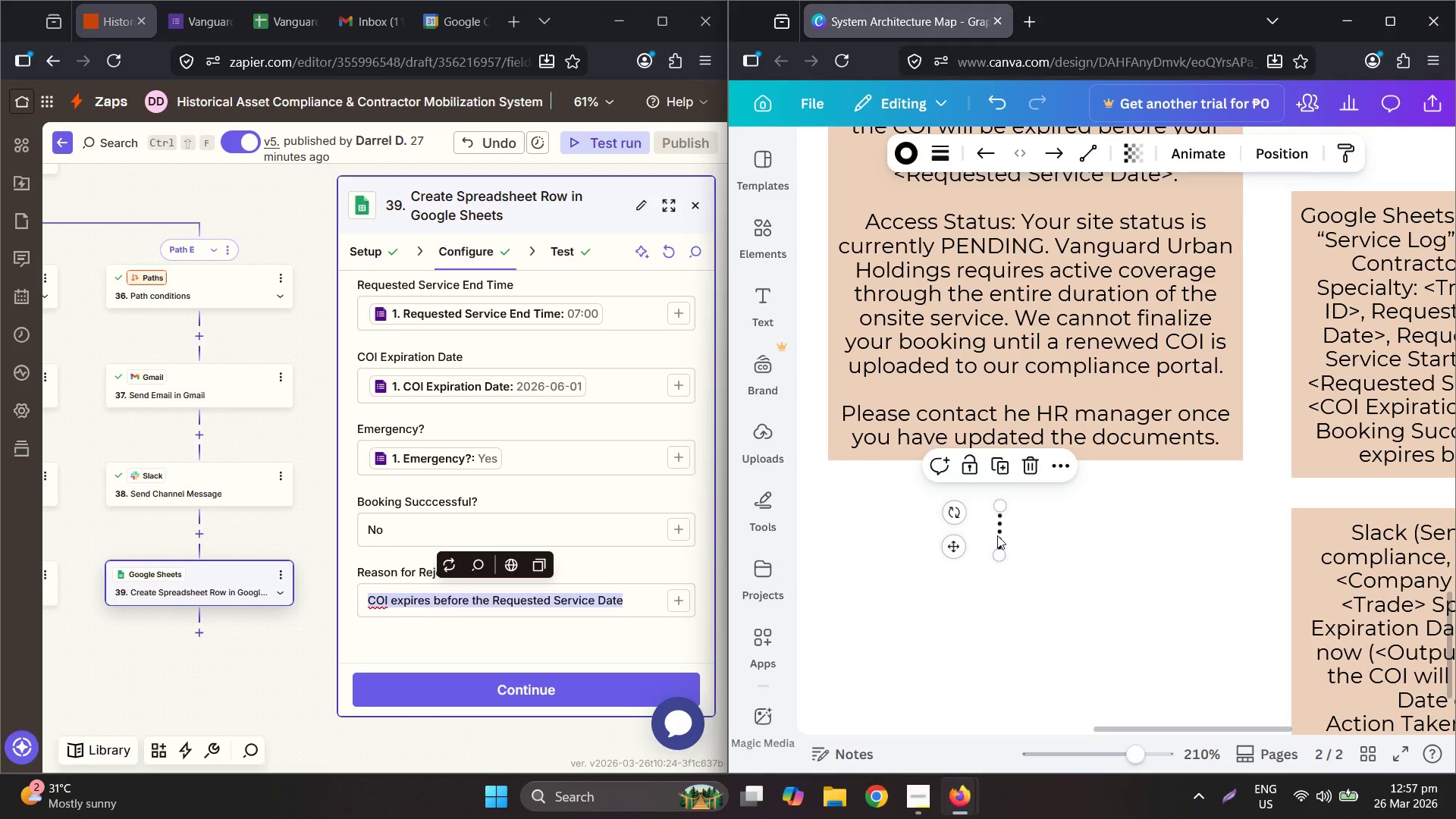 
left_click_drag(start_coordinate=[997, 535], to_coordinate=[1034, 491])
 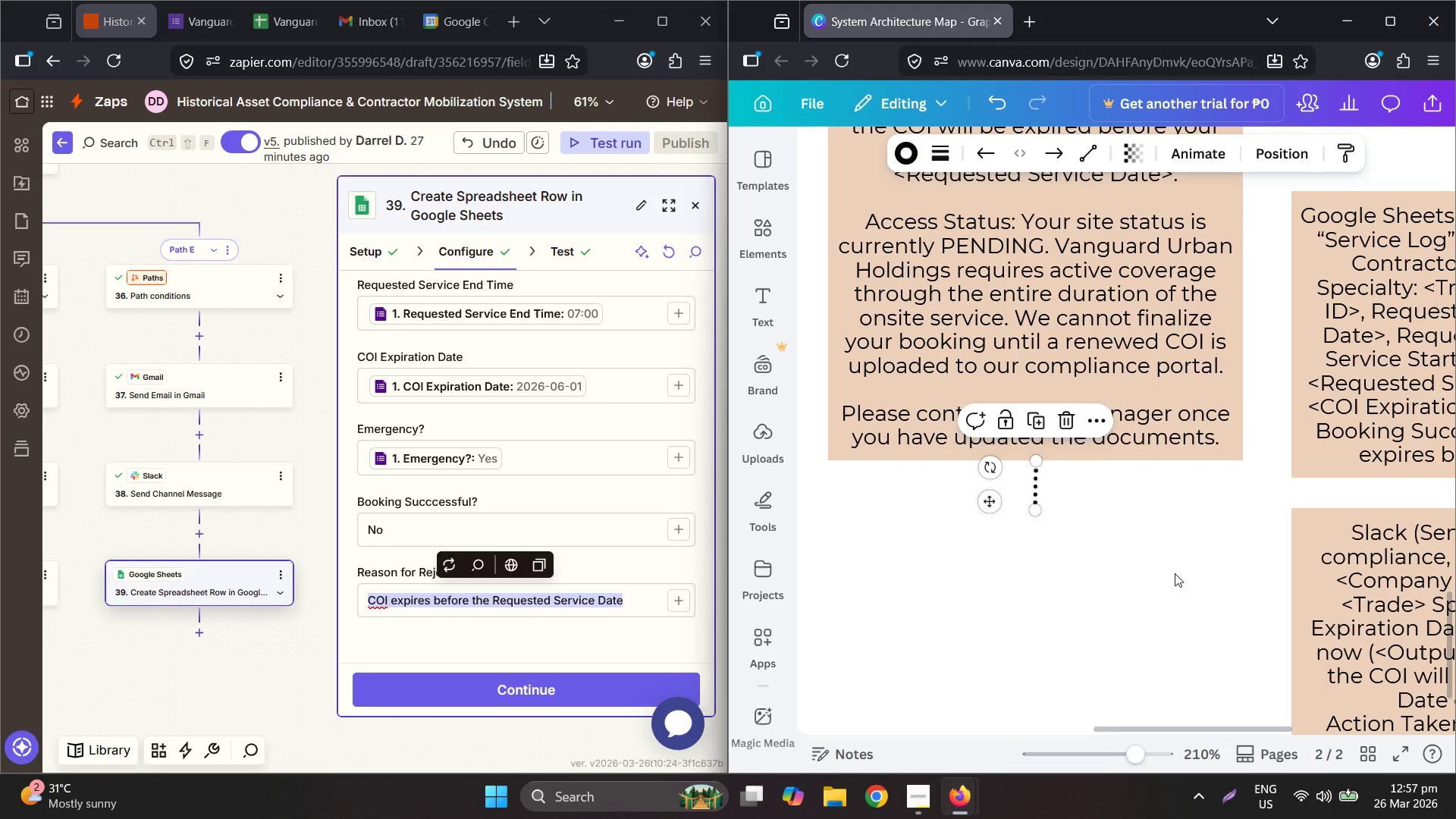 
key(Control+C)
 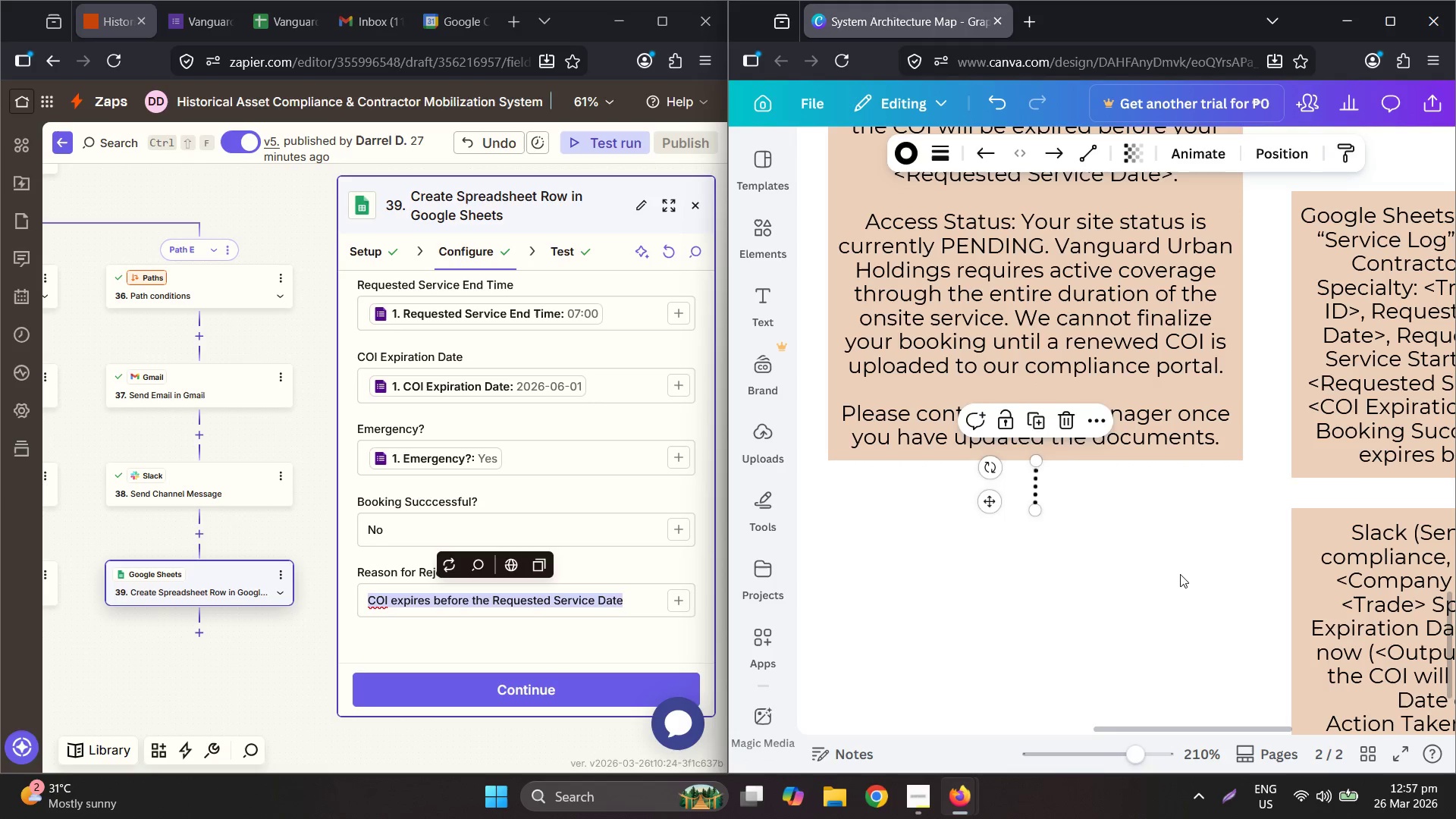 
key(Control+V)
 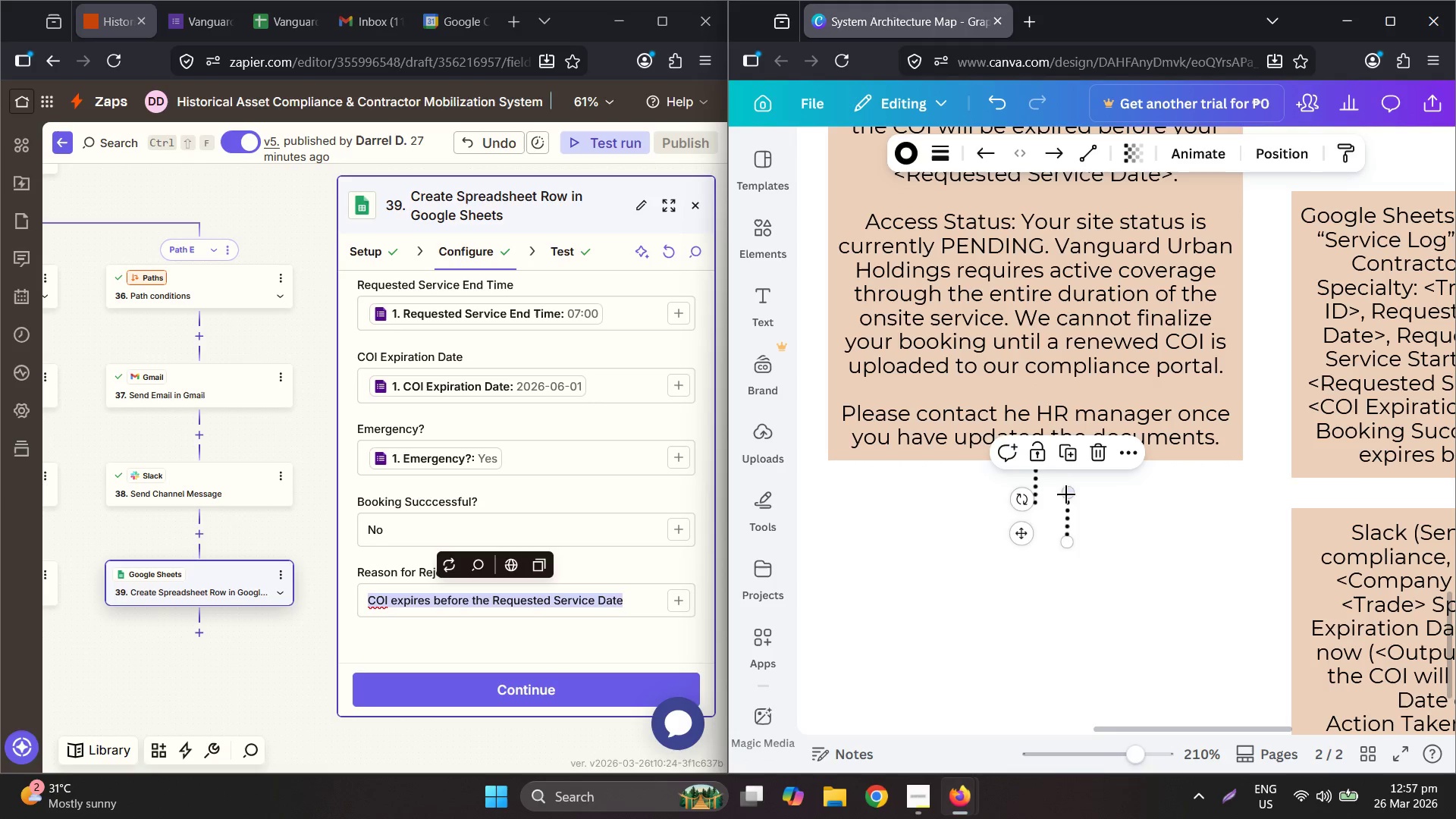 
left_click_drag(start_coordinate=[1071, 490], to_coordinate=[1292, 532])
 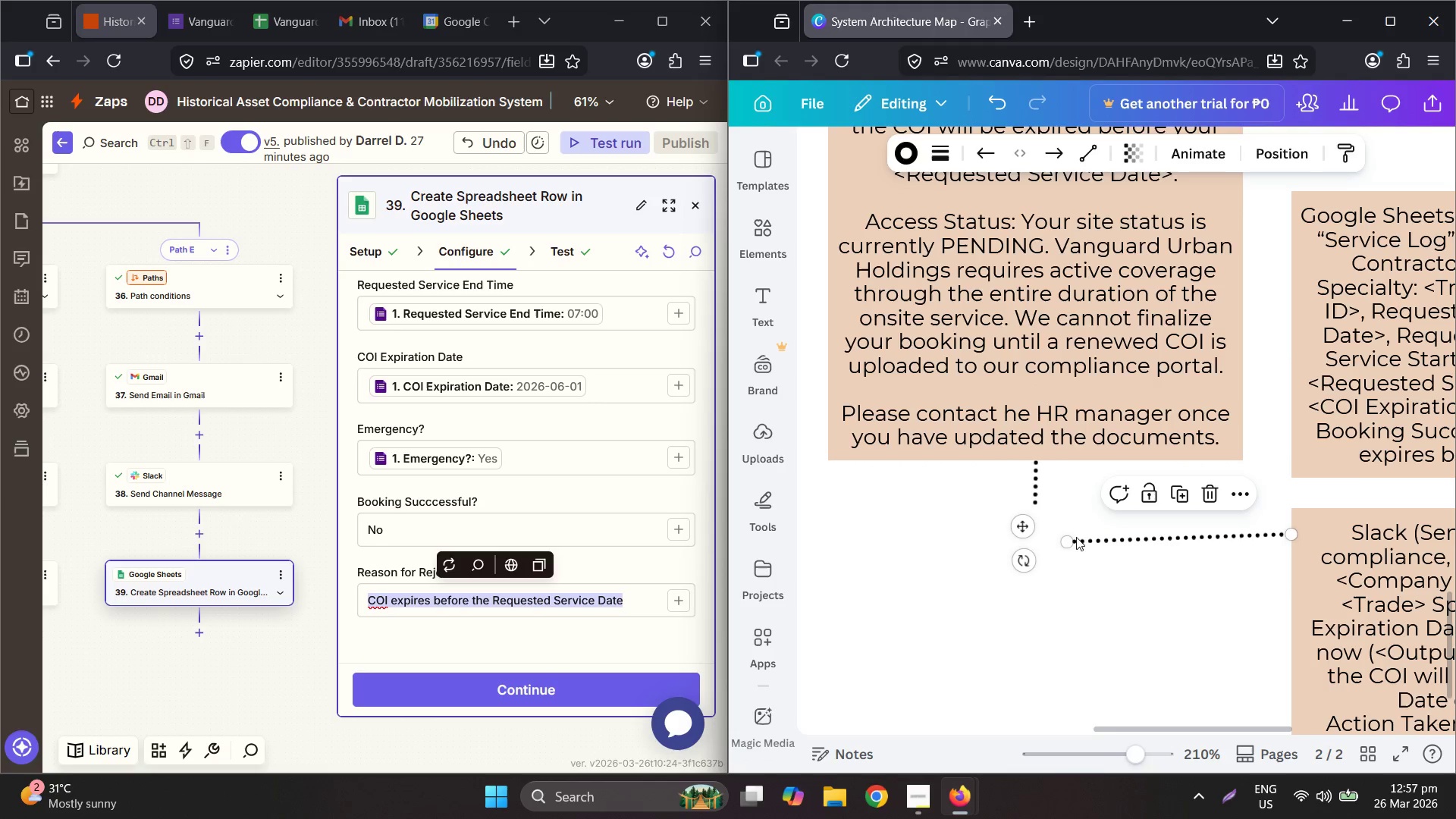 
left_click_drag(start_coordinate=[1070, 538], to_coordinate=[1044, 528])
 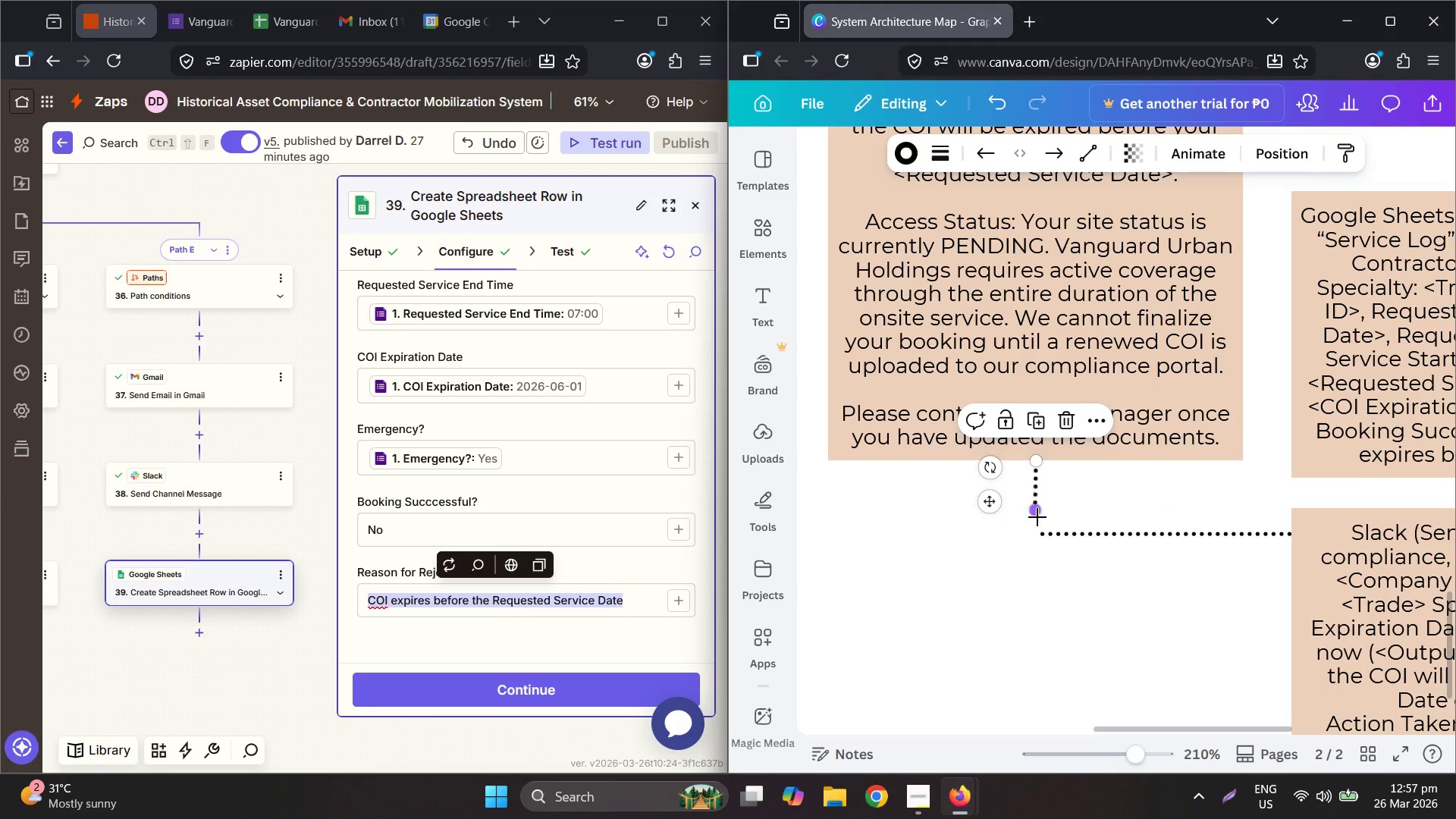 
left_click_drag(start_coordinate=[1038, 517], to_coordinate=[1040, 523])
 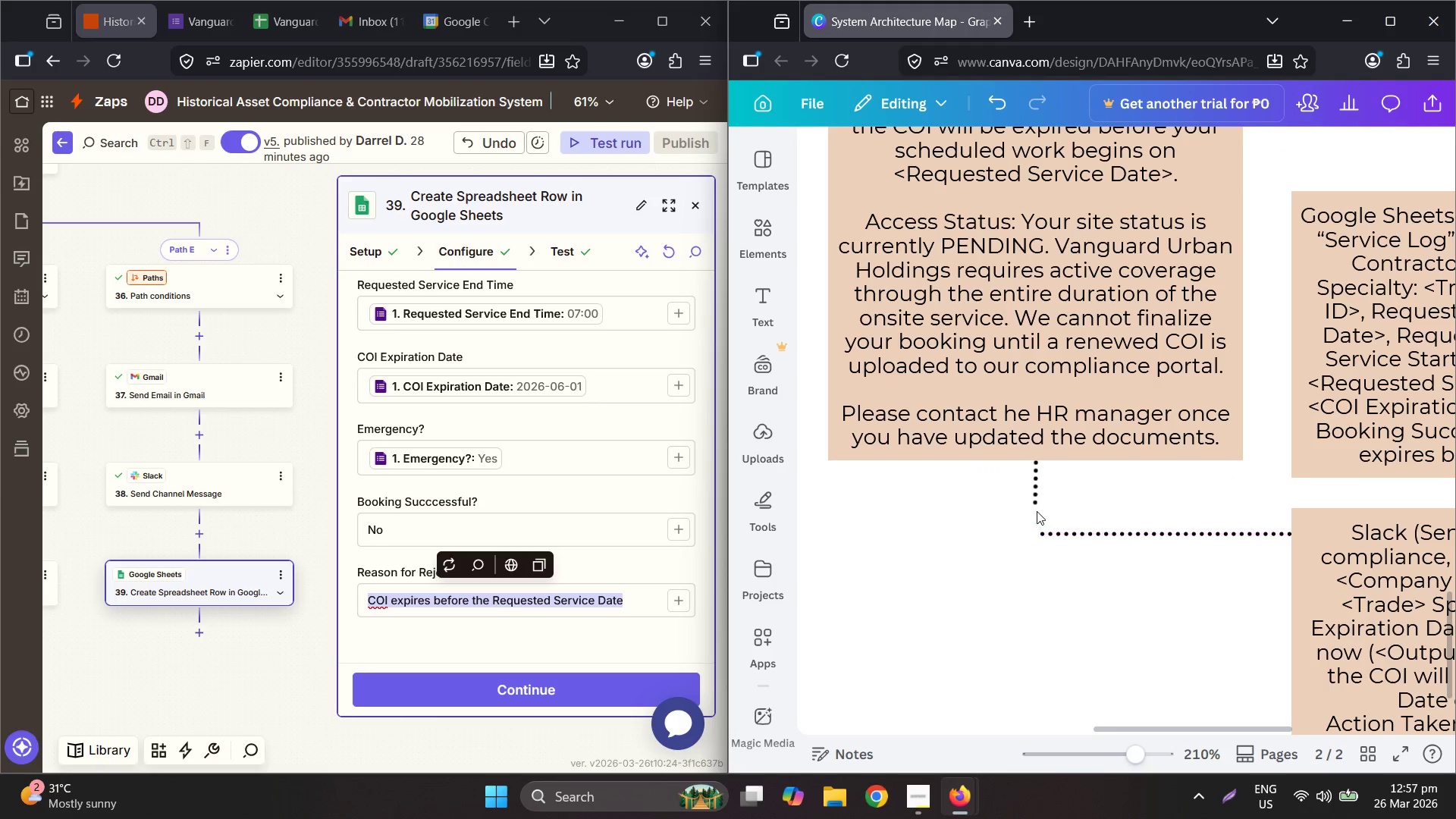 
left_click([1037, 510])
 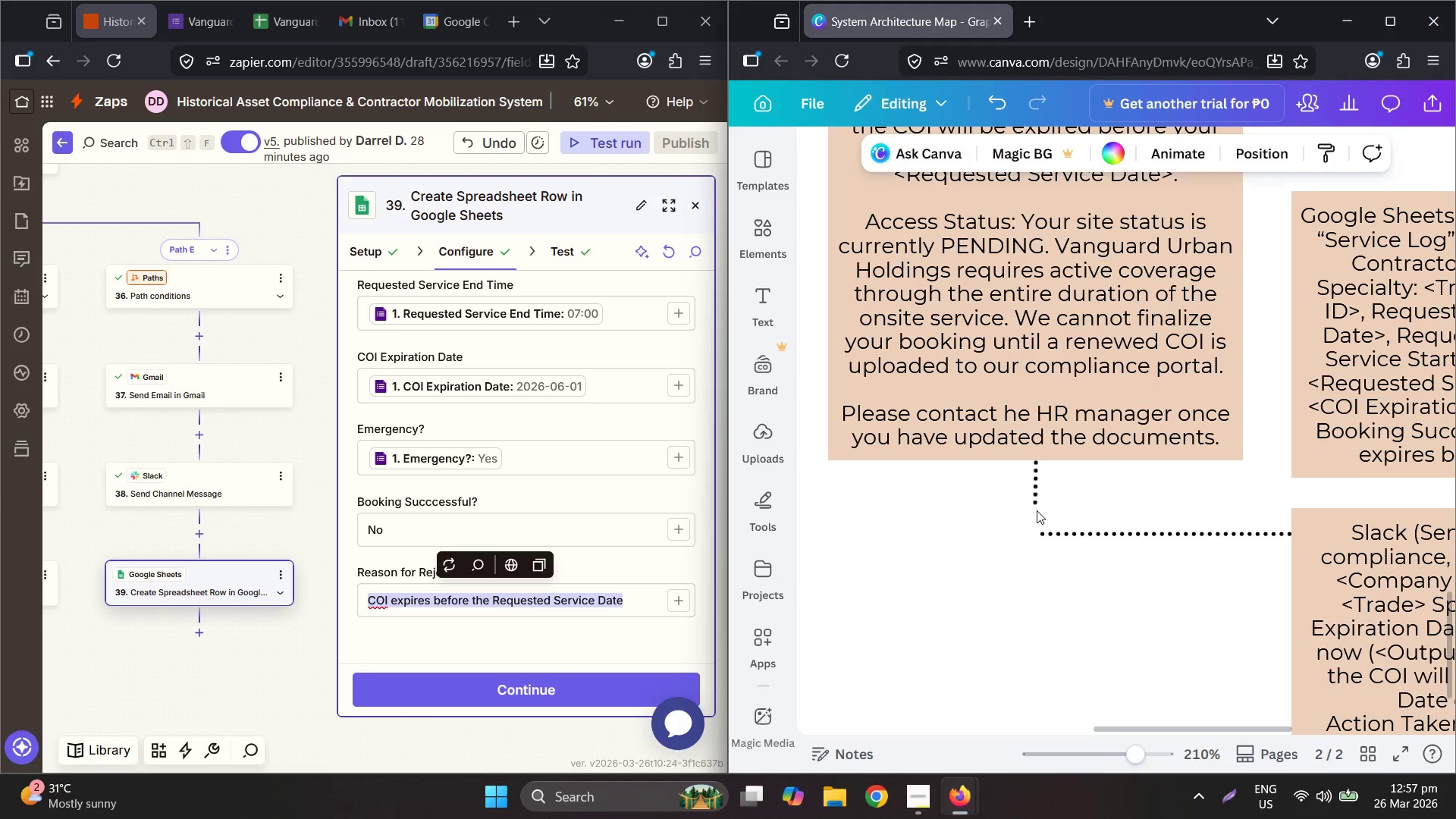 
double_click([1034, 489])
 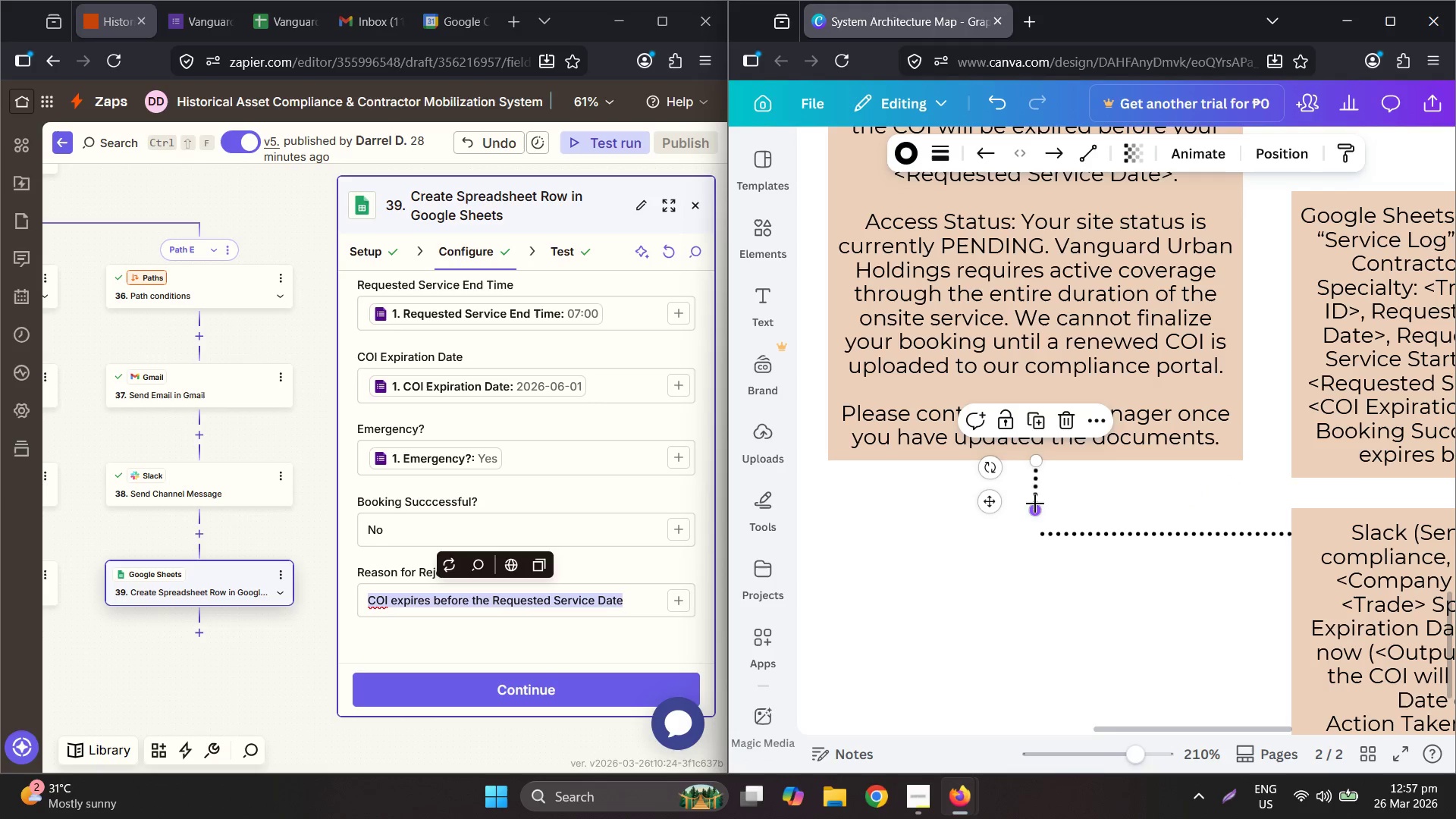 
left_click_drag(start_coordinate=[1035, 507], to_coordinate=[1037, 532])
 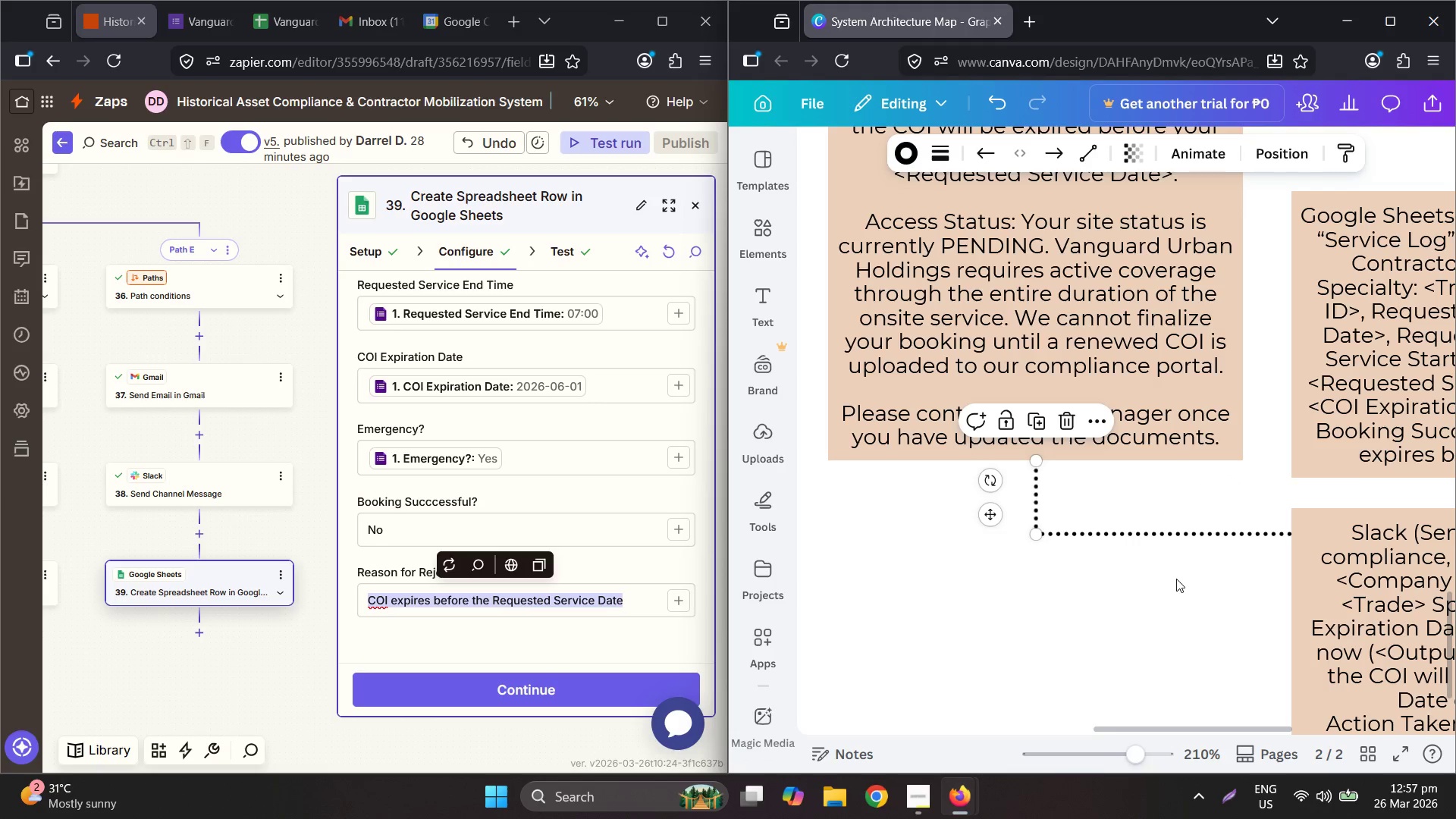 
left_click([1176, 579])
 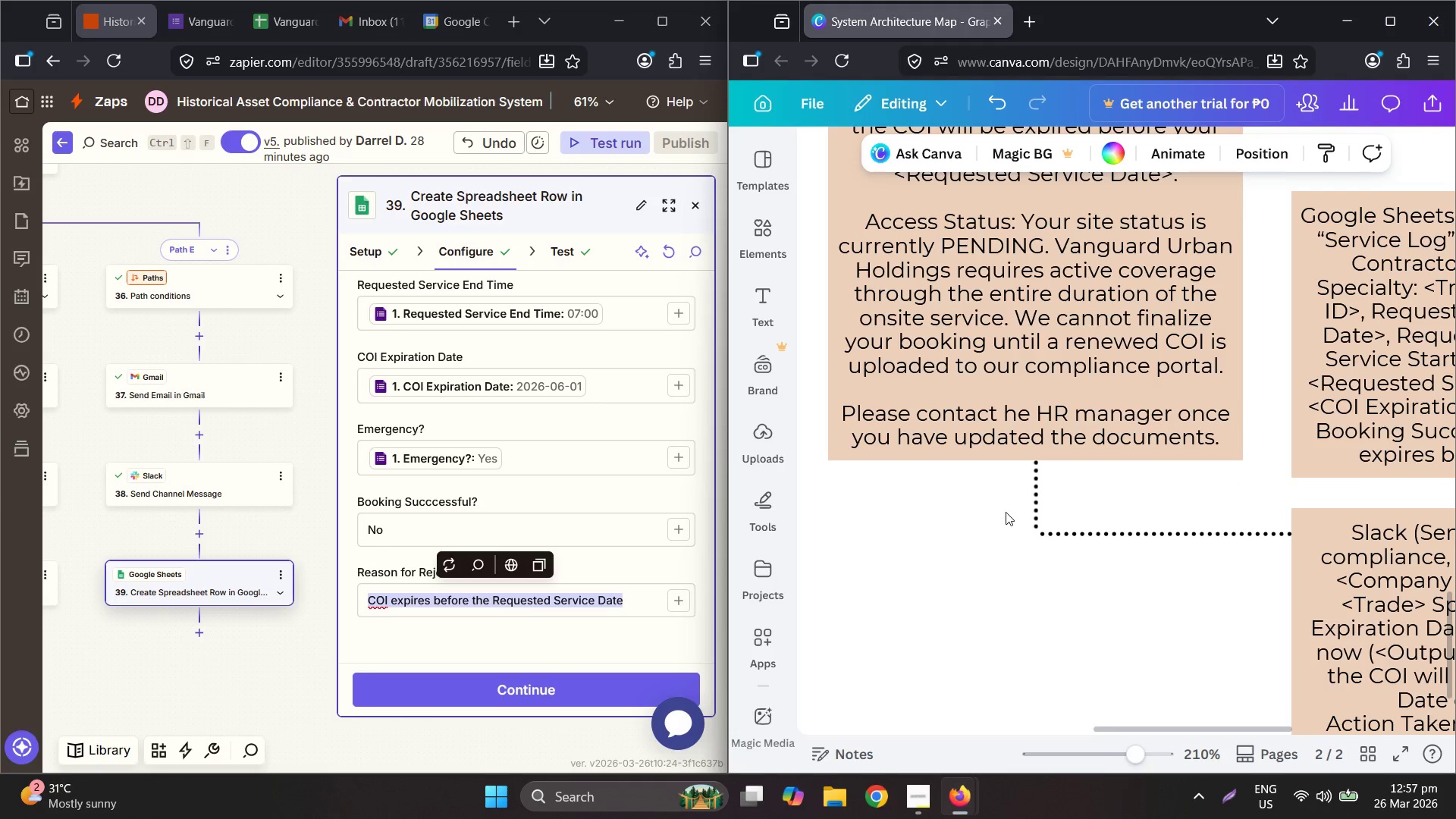 
left_click([1043, 491])
 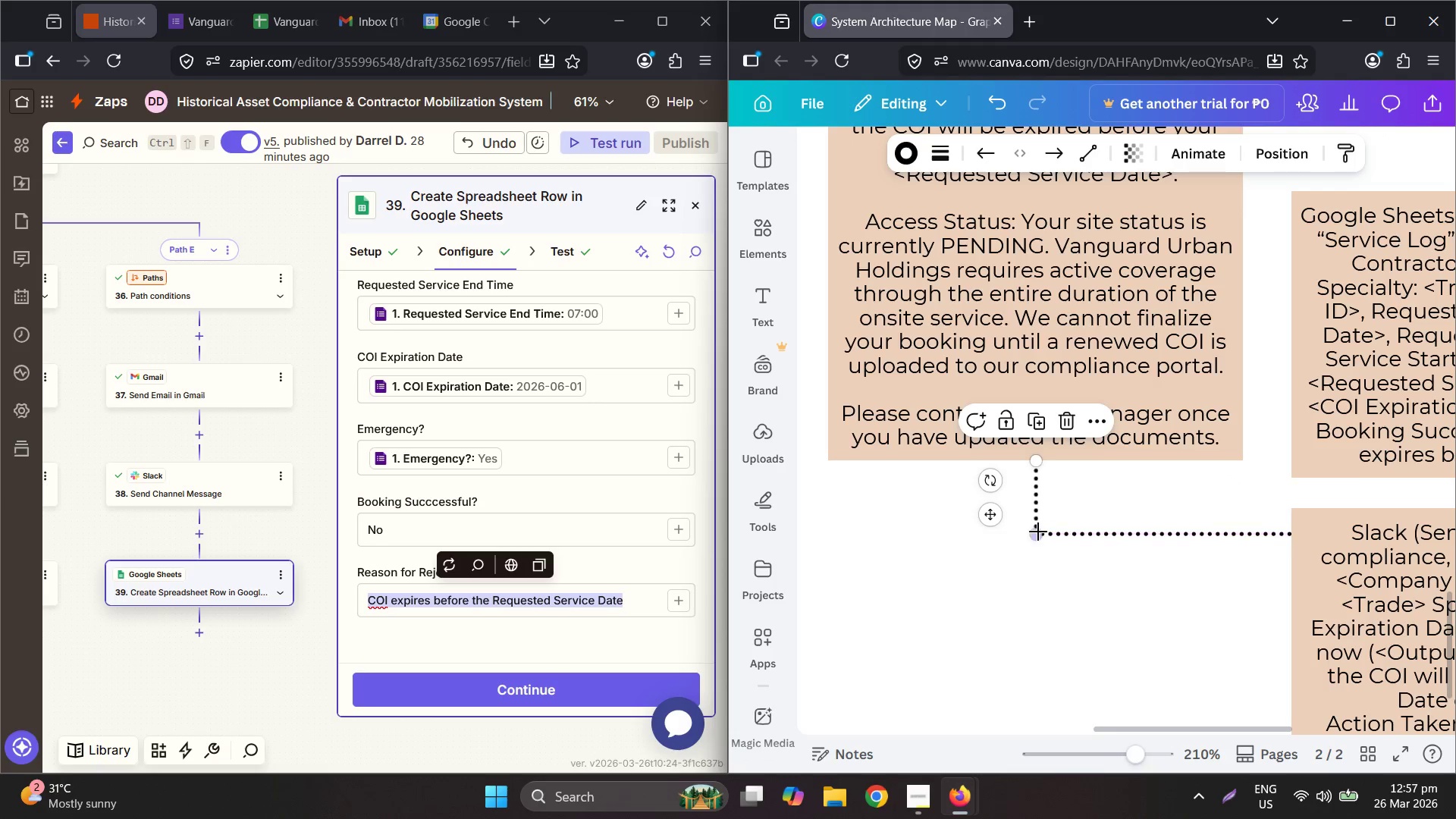 
left_click_drag(start_coordinate=[1036, 537], to_coordinate=[1040, 539])
 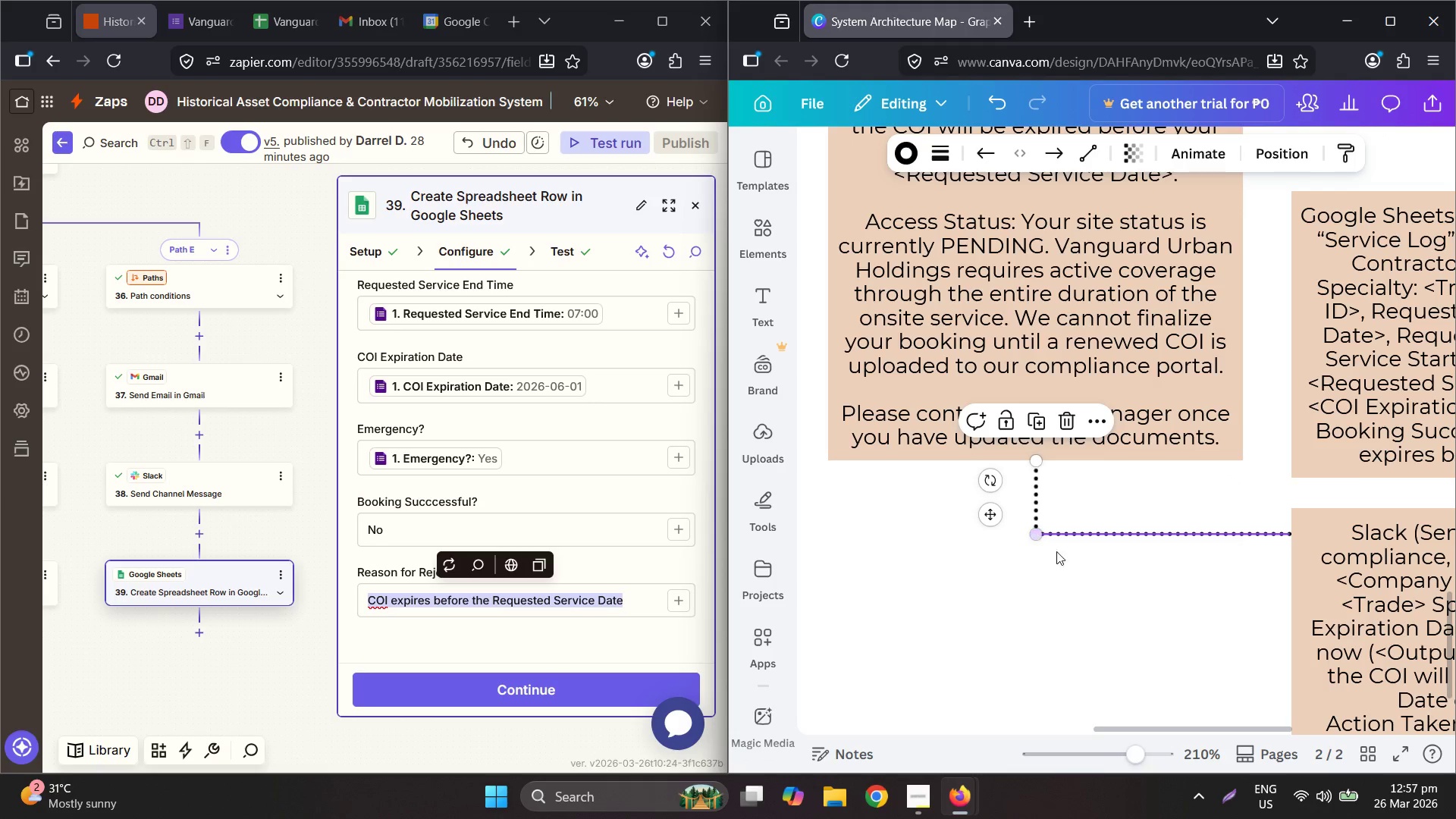 
left_click([1060, 554])
 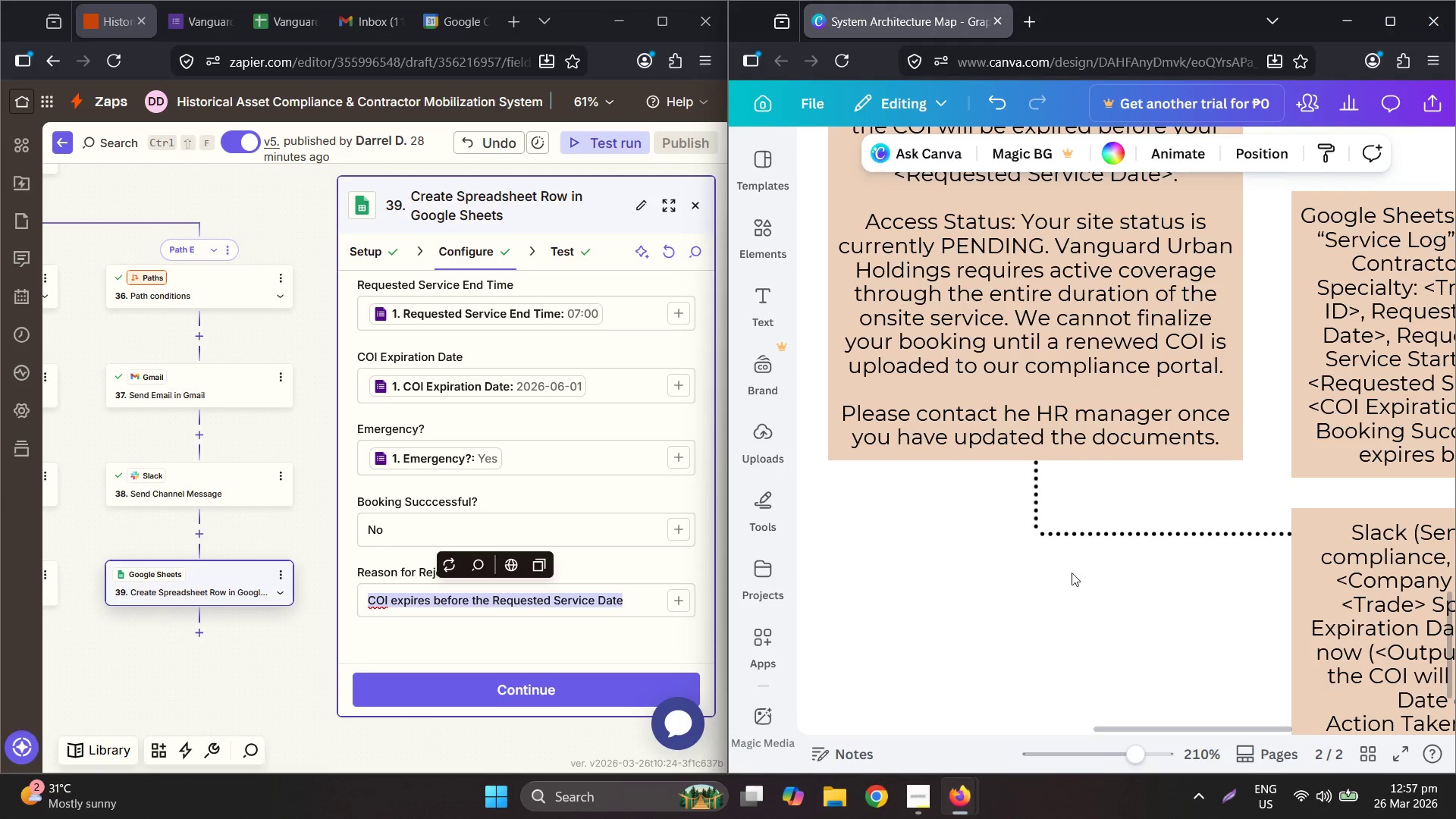 
hold_key(key=ControlLeft, duration=0.67)
 